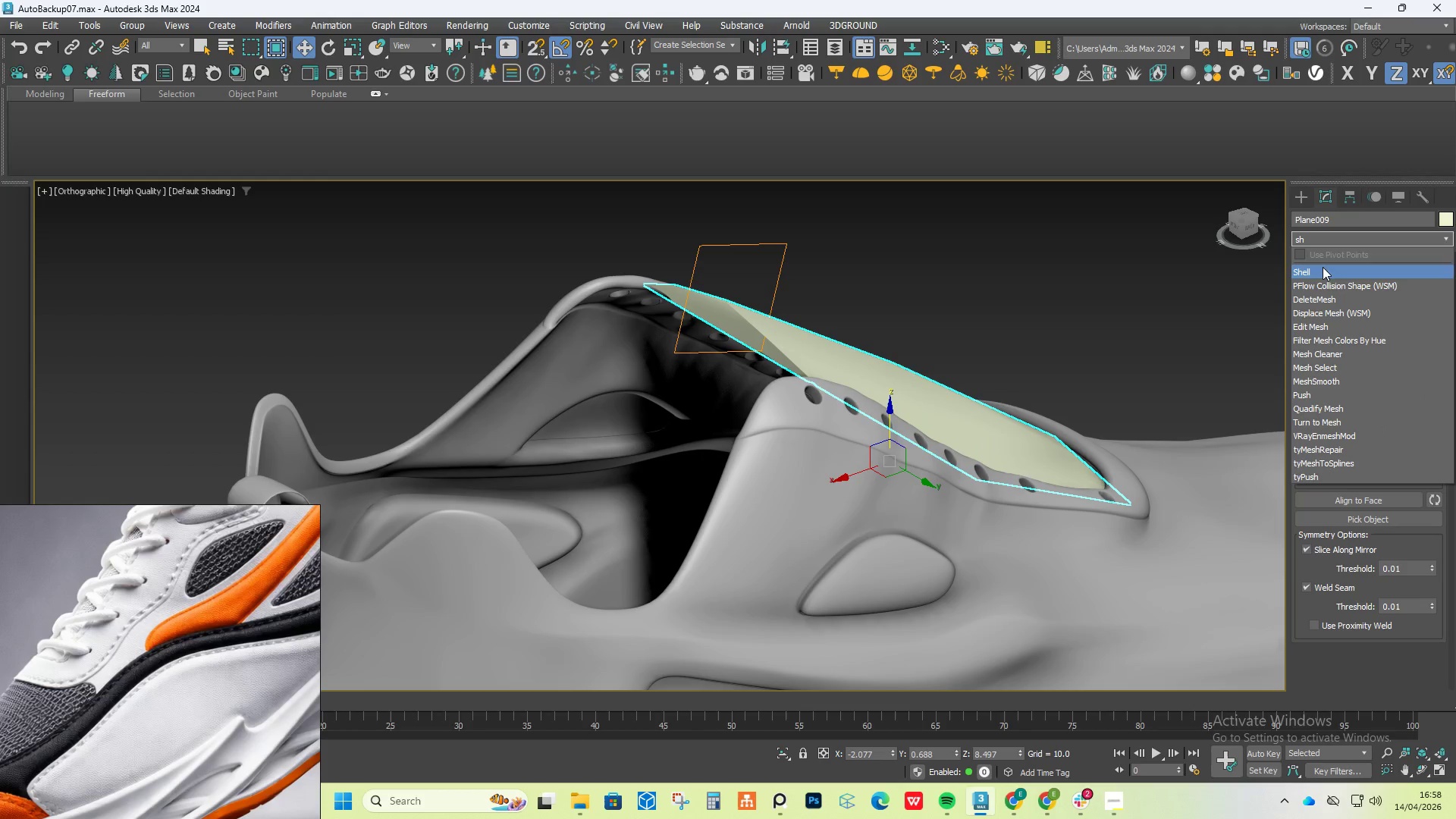 
left_click([1321, 271])
 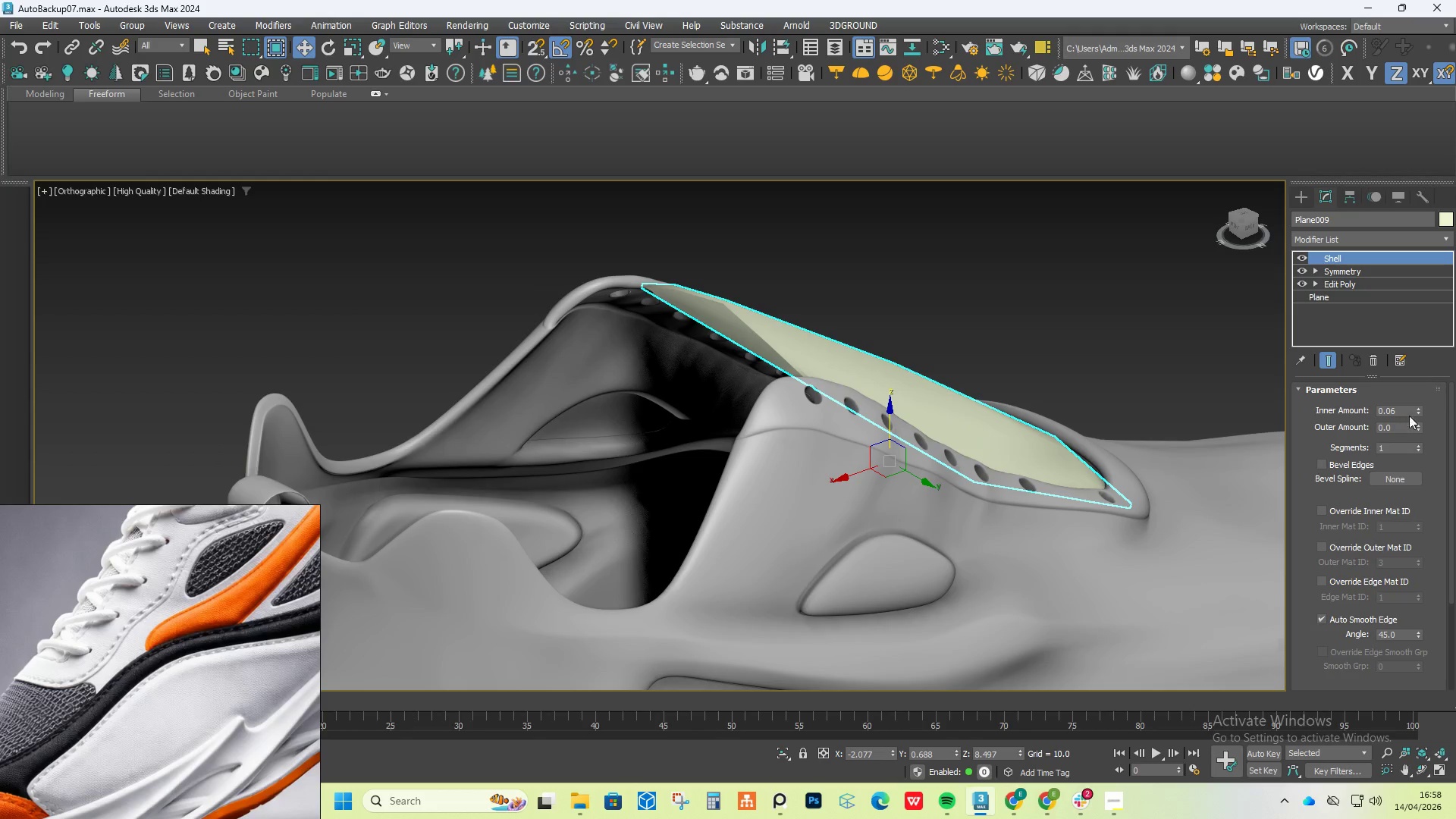 
left_click_drag(start_coordinate=[1422, 406], to_coordinate=[1417, 371])
 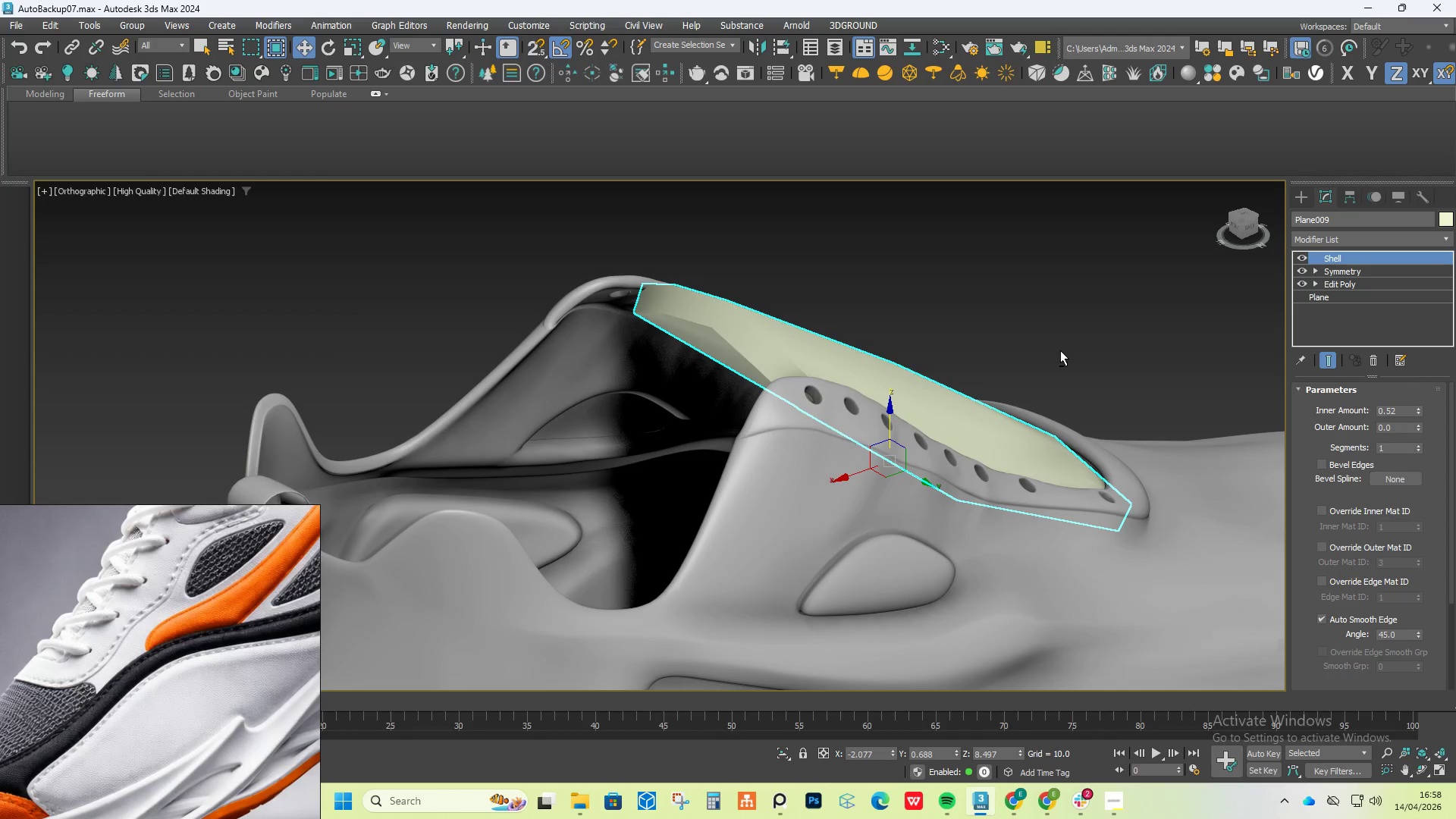 
hold_key(key=AltLeft, duration=1.5)
 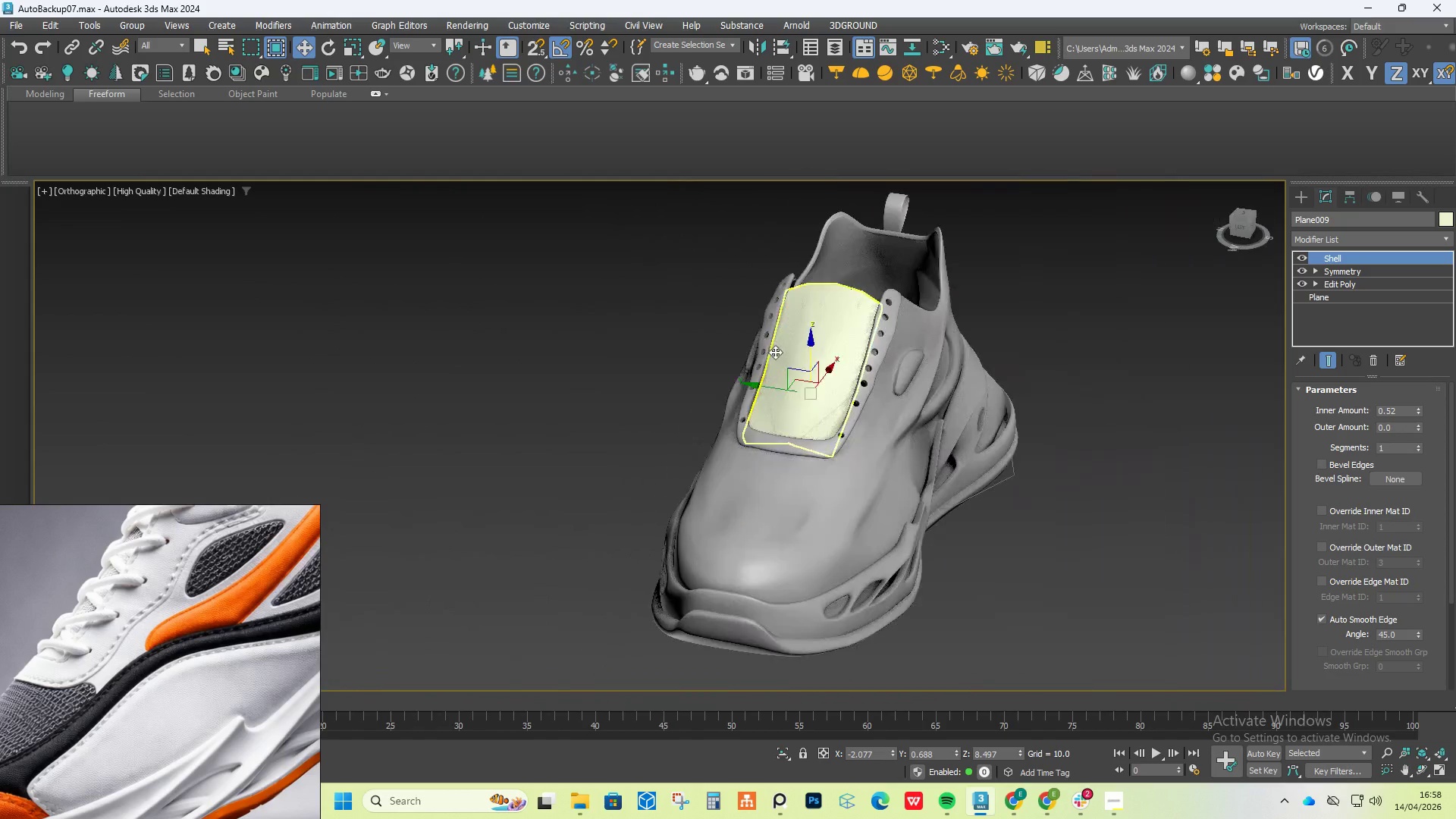 
hold_key(key=AltLeft, duration=0.39)
scroll: coordinate [775, 352], scroll_direction: down, amount: 3.0
 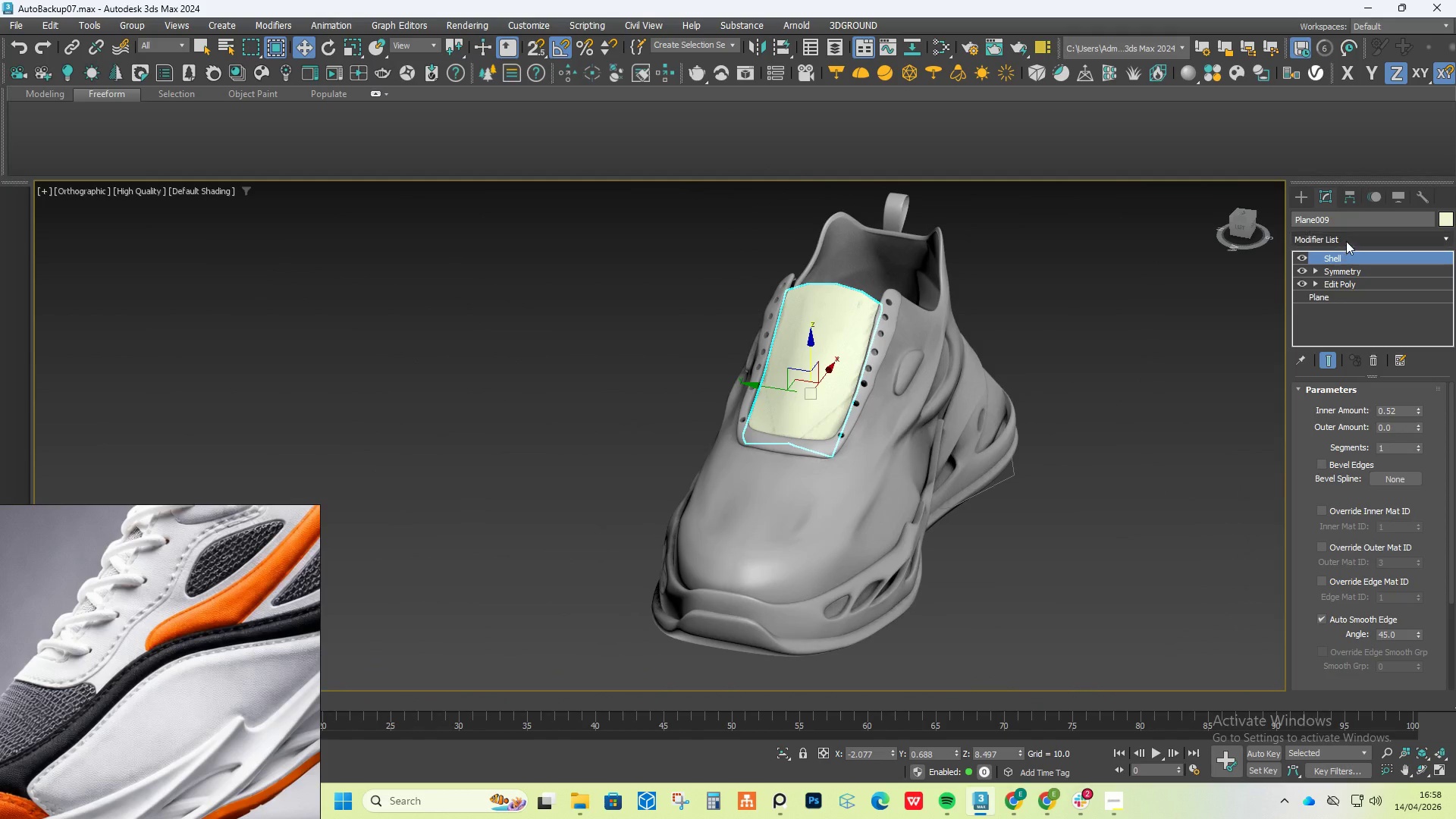 
left_click([1354, 233])
 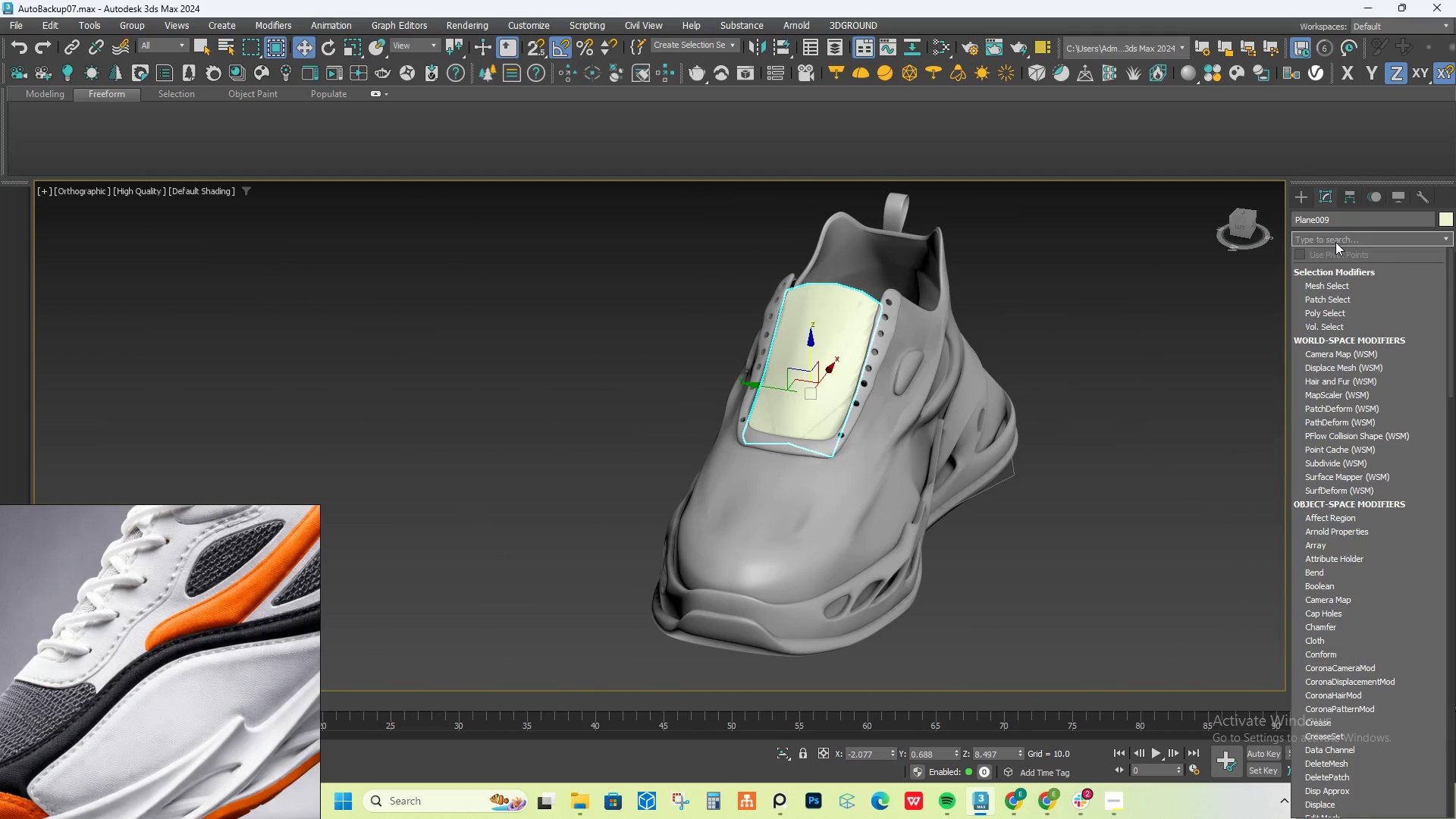 
type(tu)
 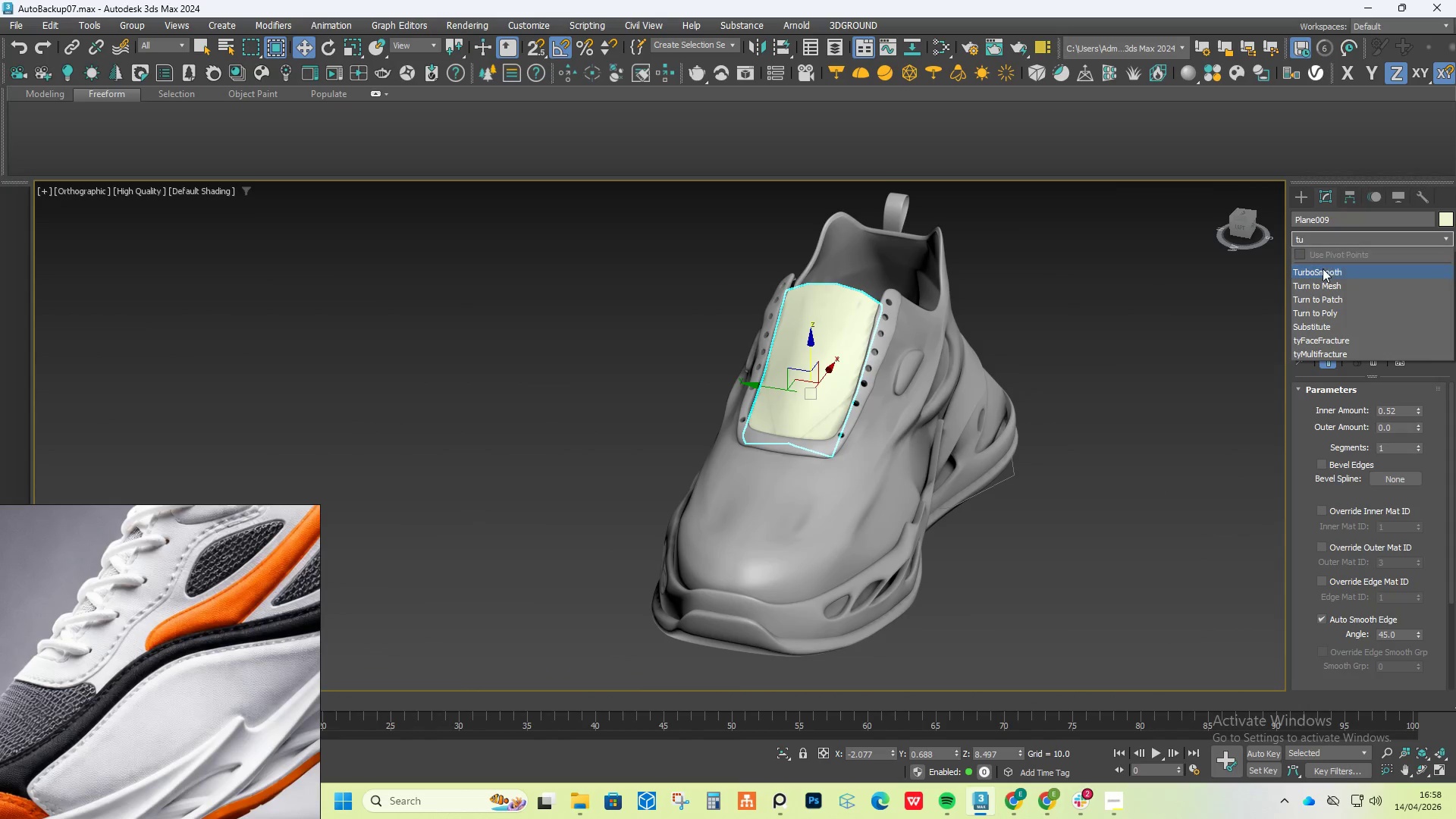 
left_click([1323, 268])
 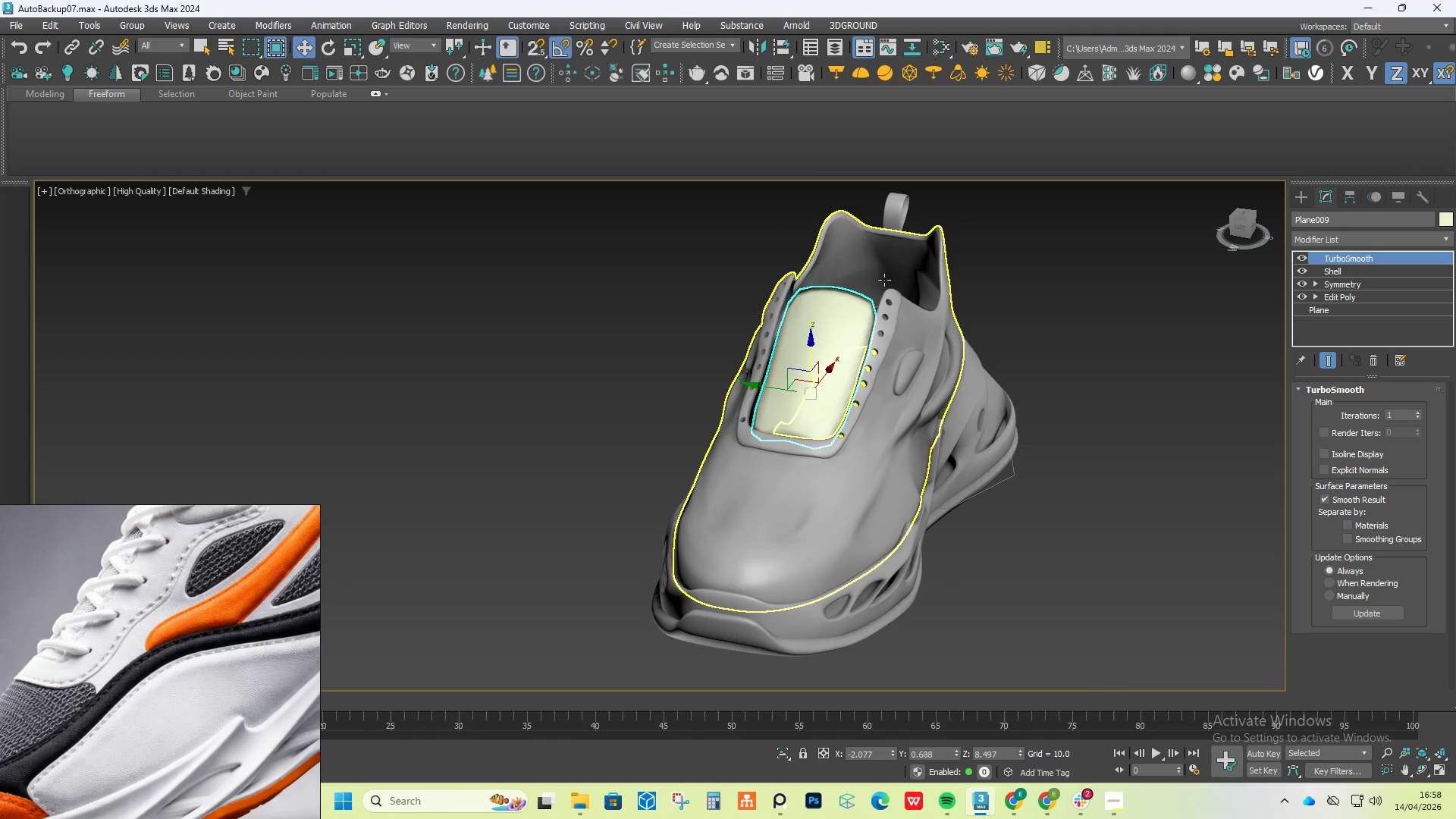 
scroll: coordinate [843, 318], scroll_direction: up, amount: 2.0
 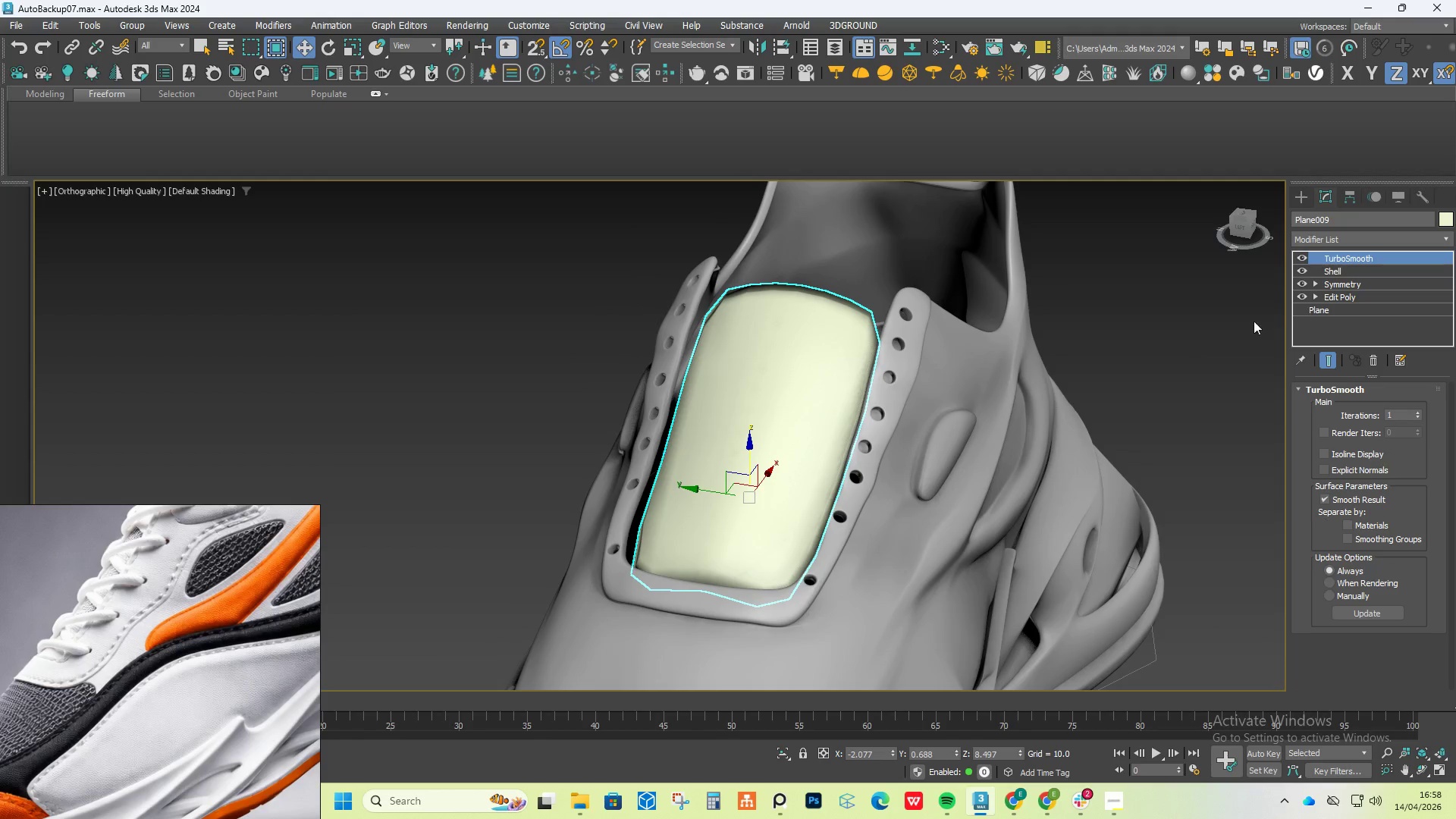 
hold_key(key=AltLeft, duration=0.58)
 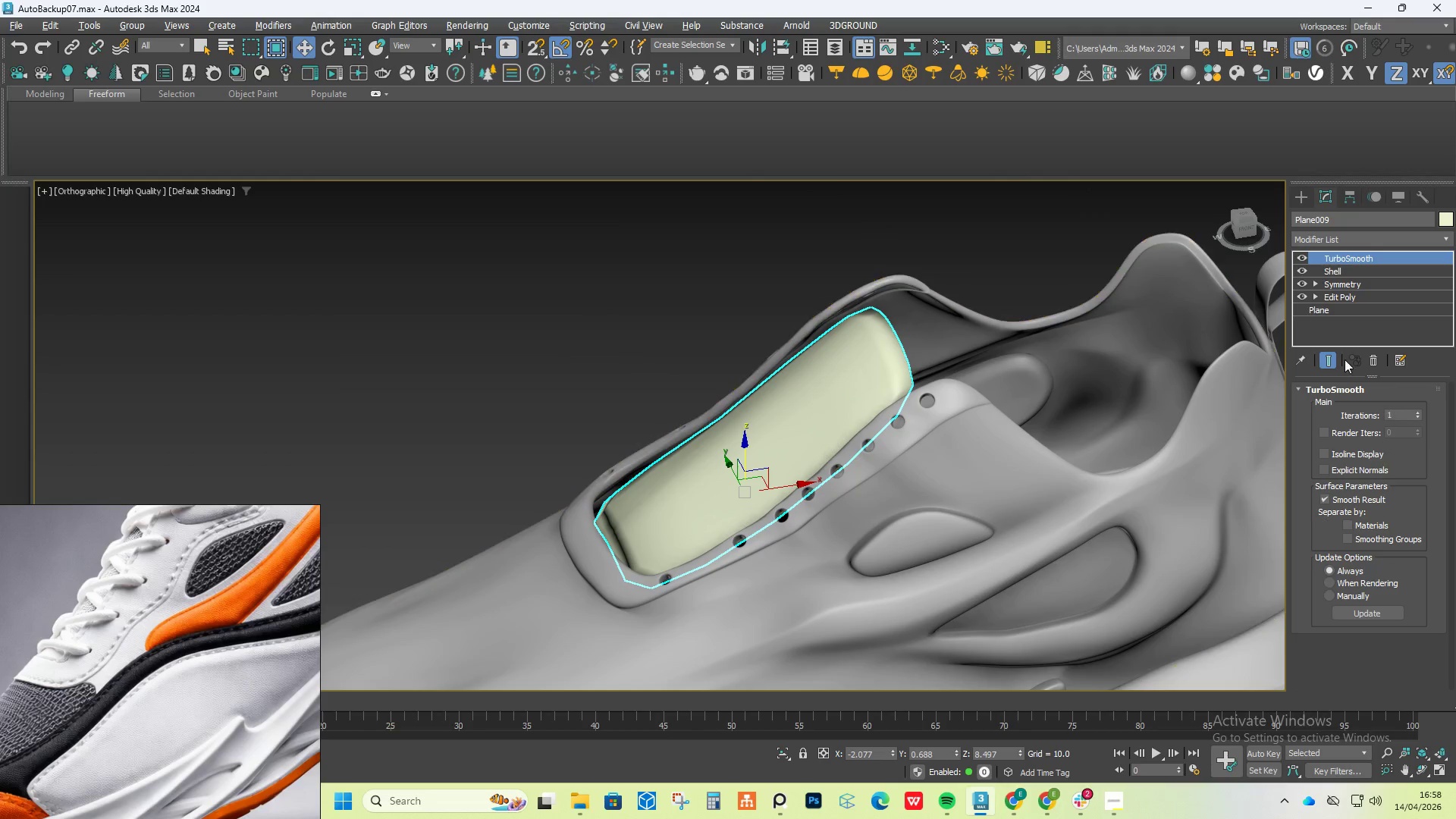 
left_click([1341, 270])
 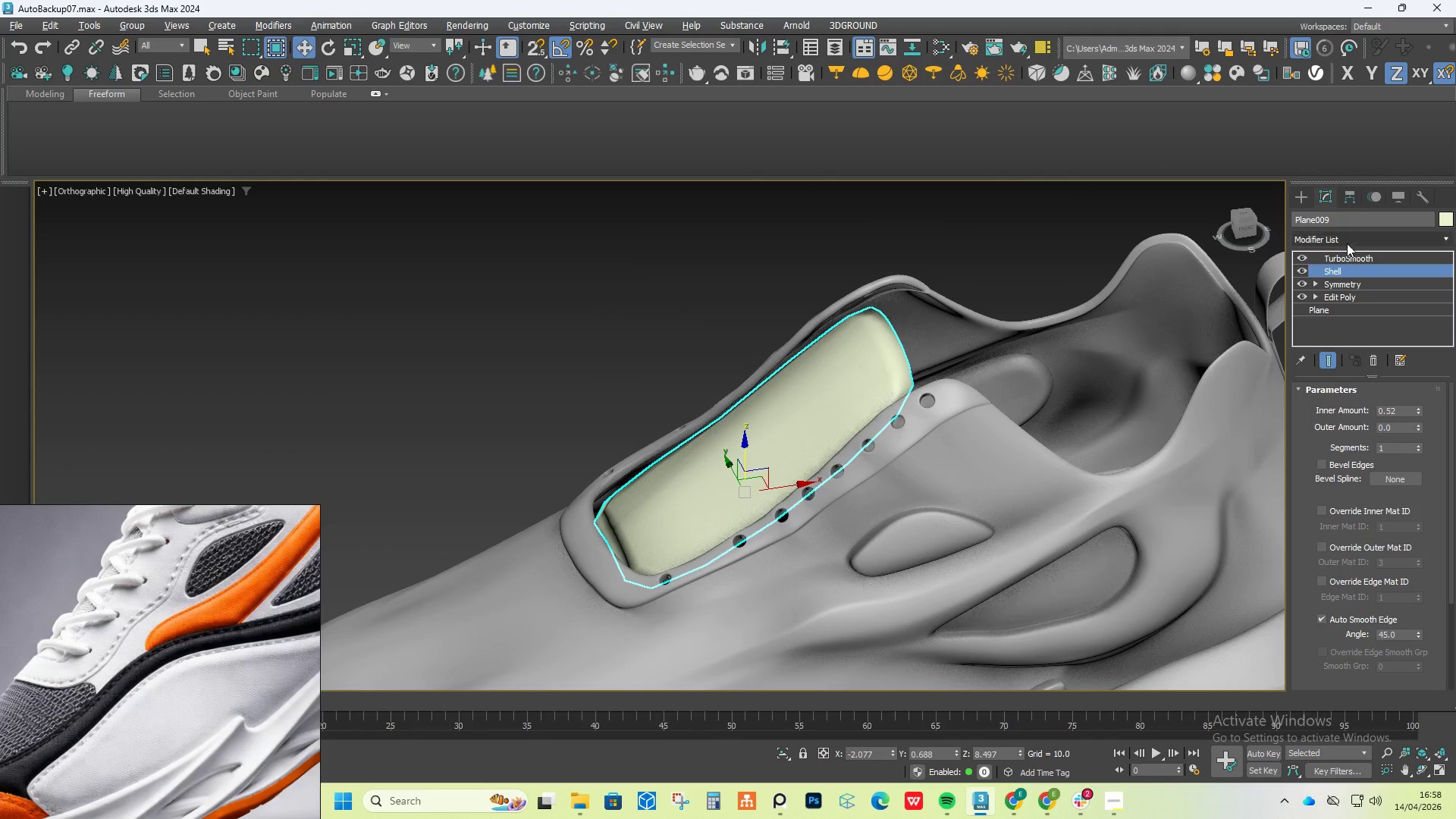 
left_click([1350, 239])
 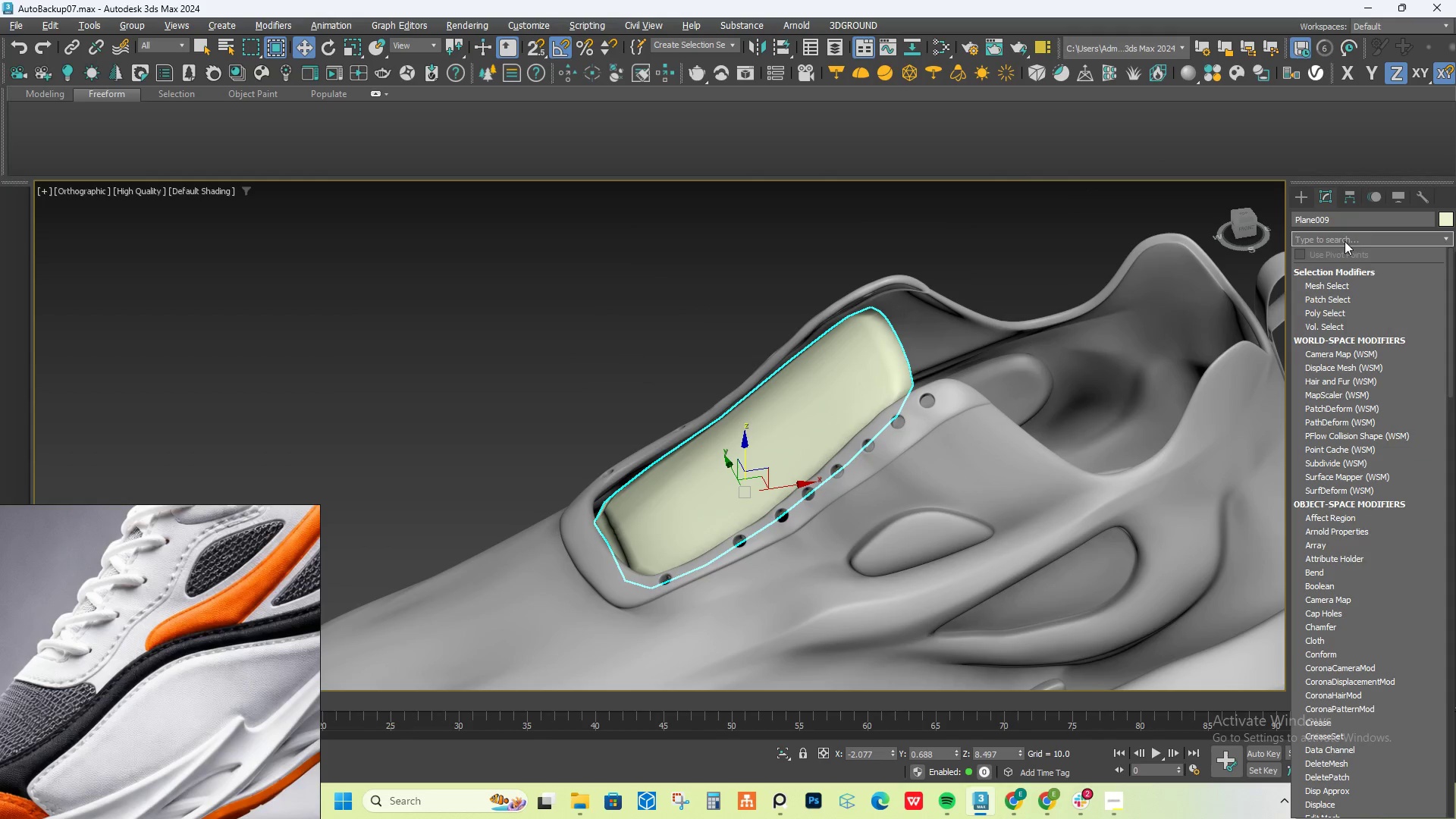 
type(edi)
 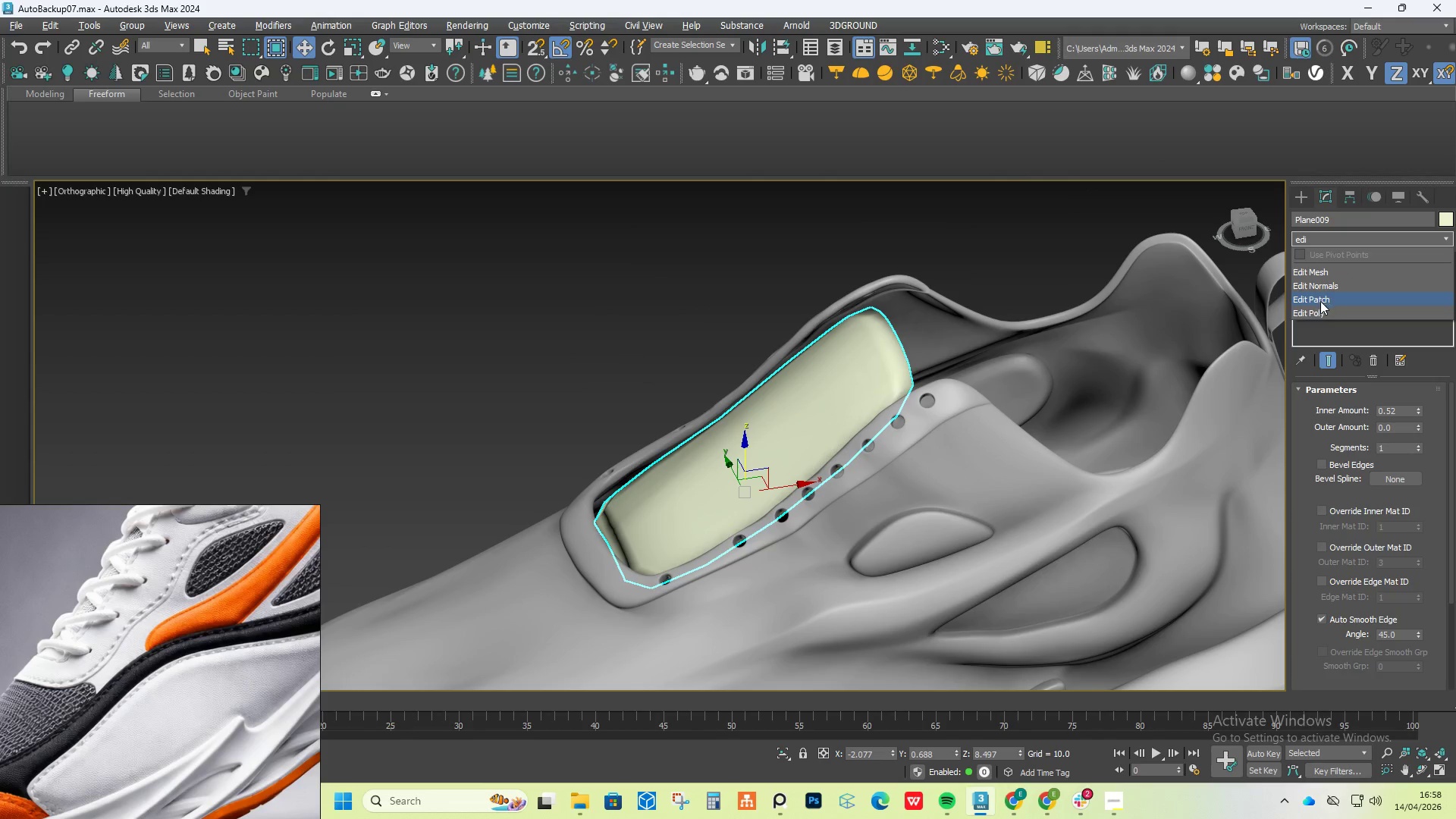 
left_click([1321, 307])
 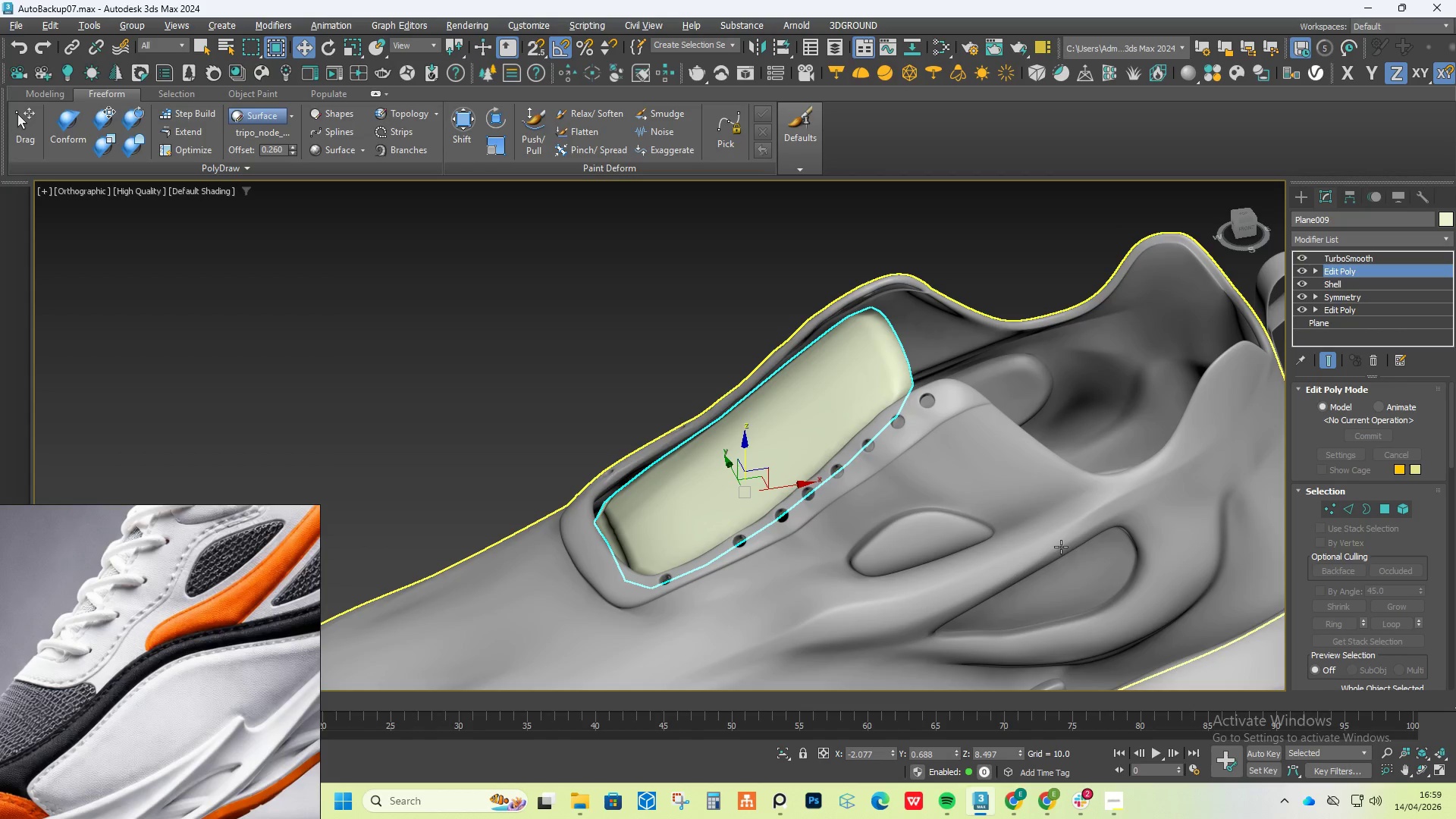 
left_click([1348, 504])
 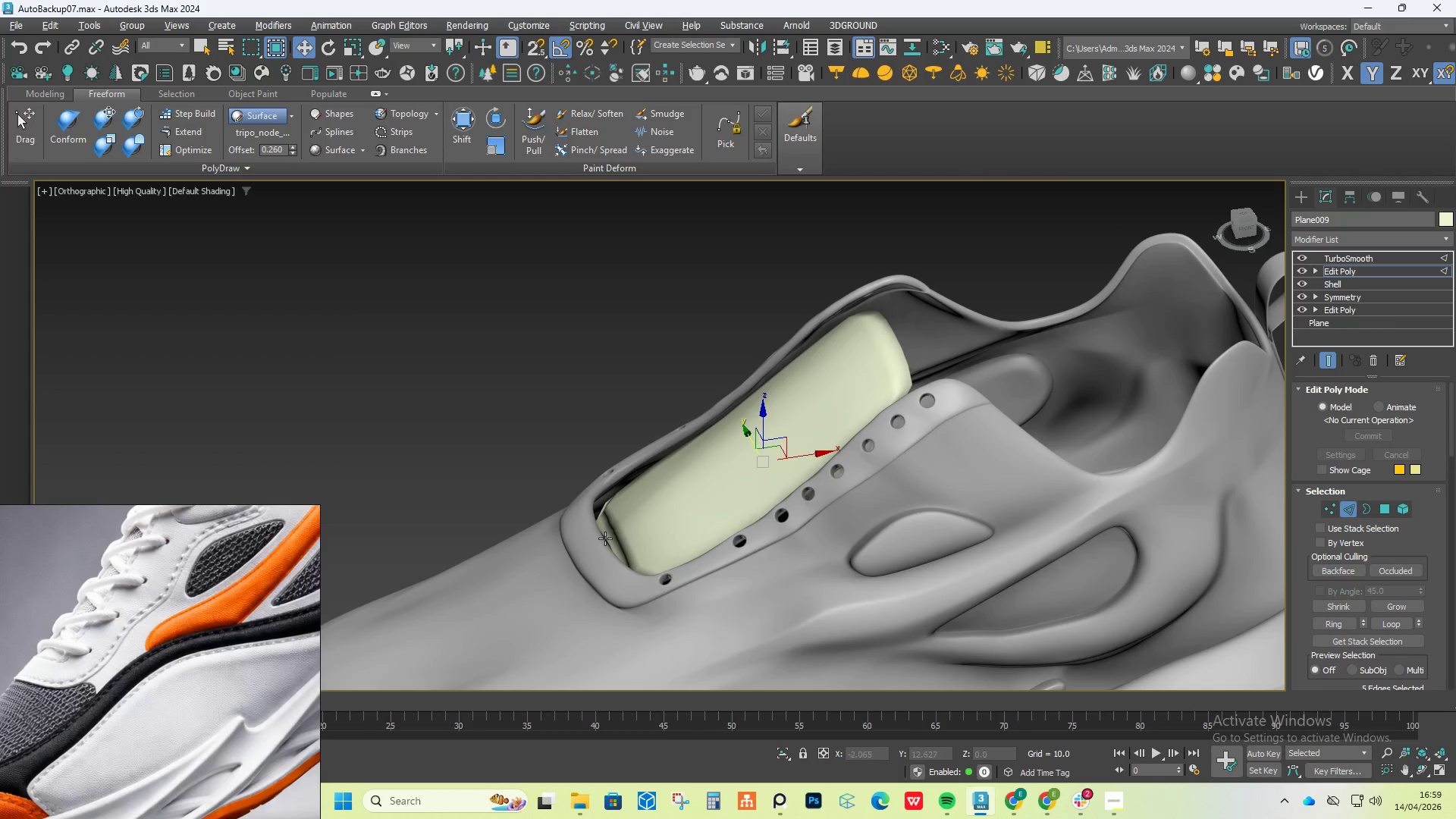 
scroll: coordinate [588, 542], scroll_direction: up, amount: 3.0
 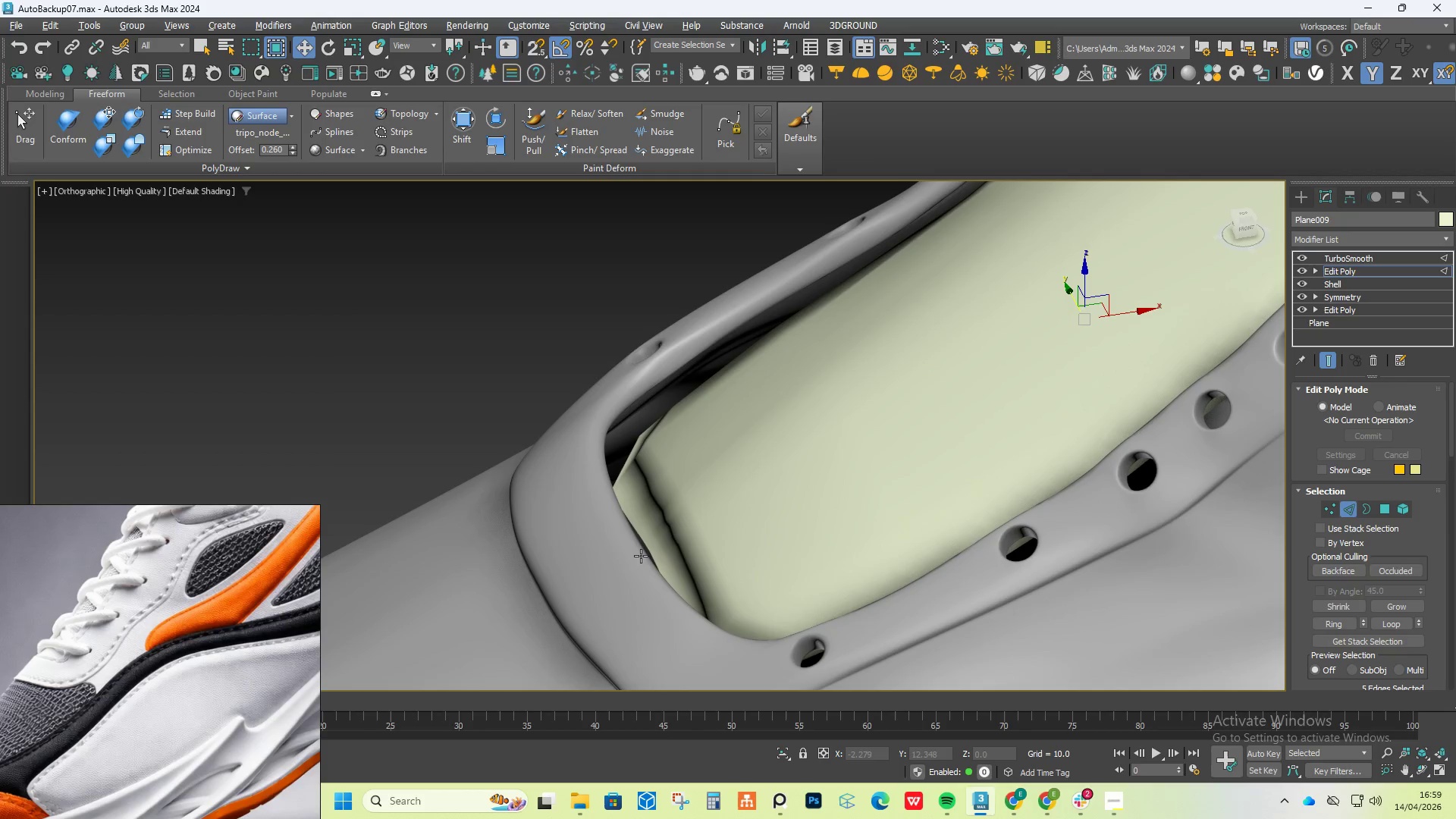 
key(Alt+1)
 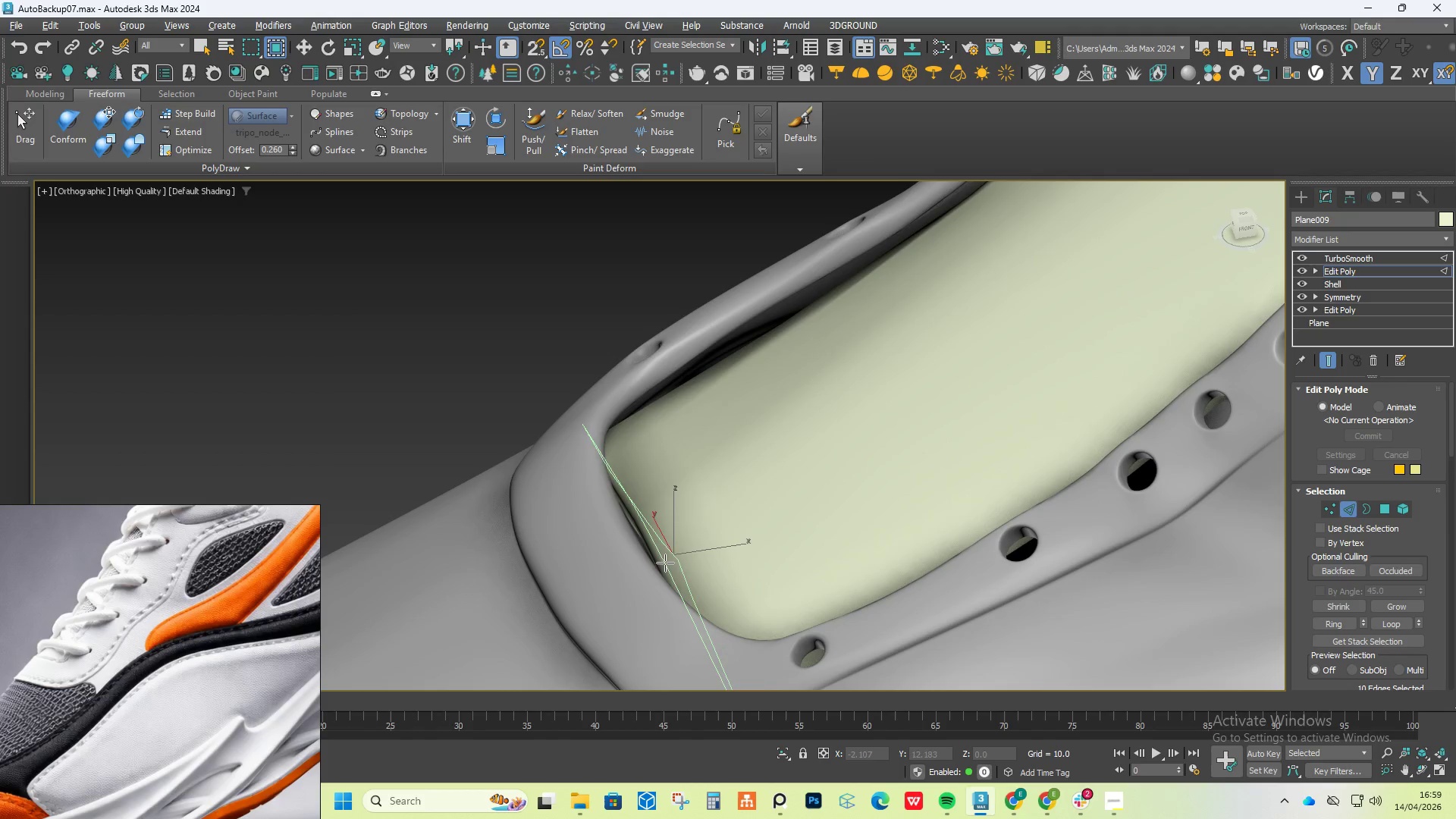 
hold_key(key=AltLeft, duration=0.44)
 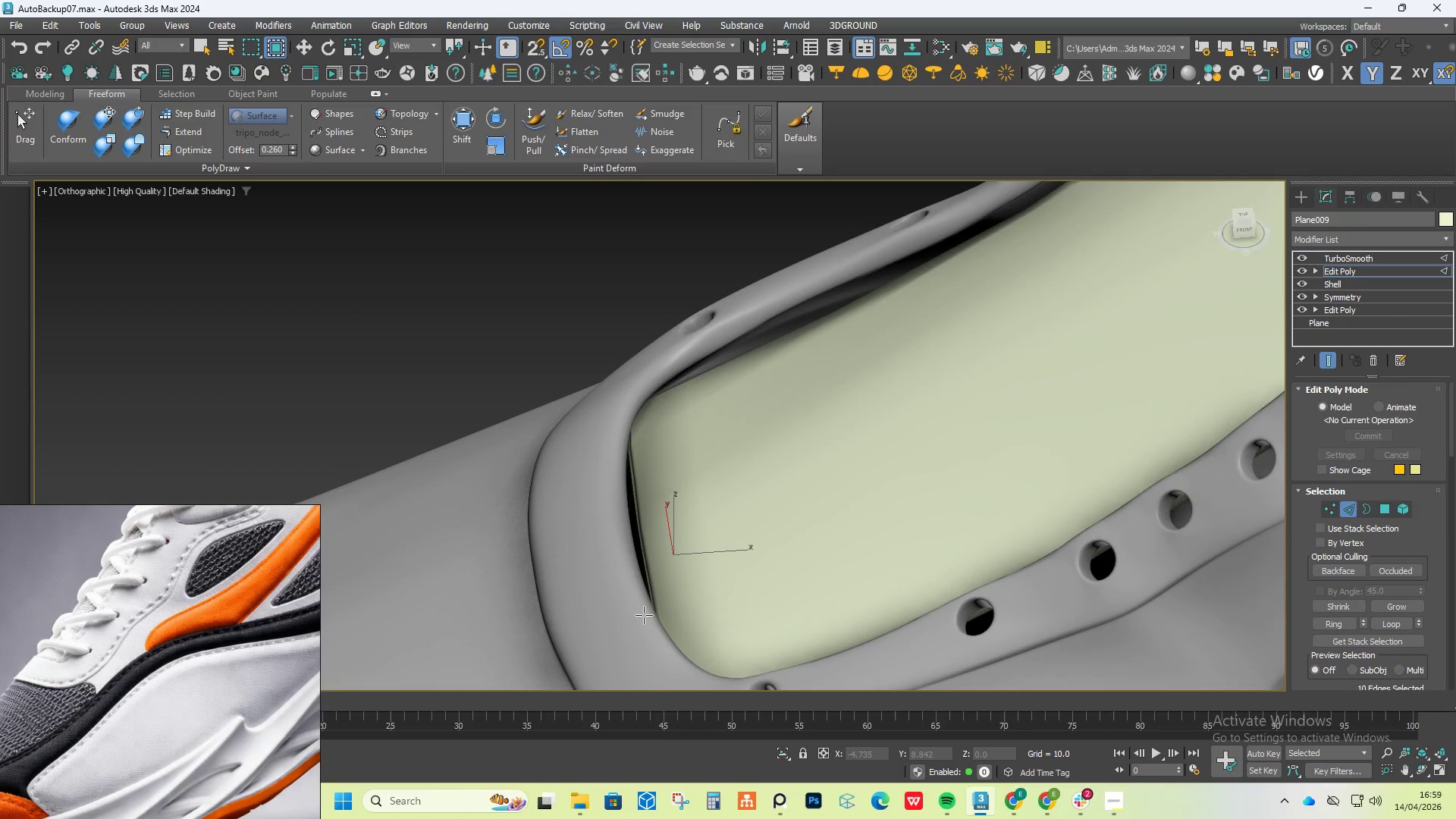 
key(Control+Z)
 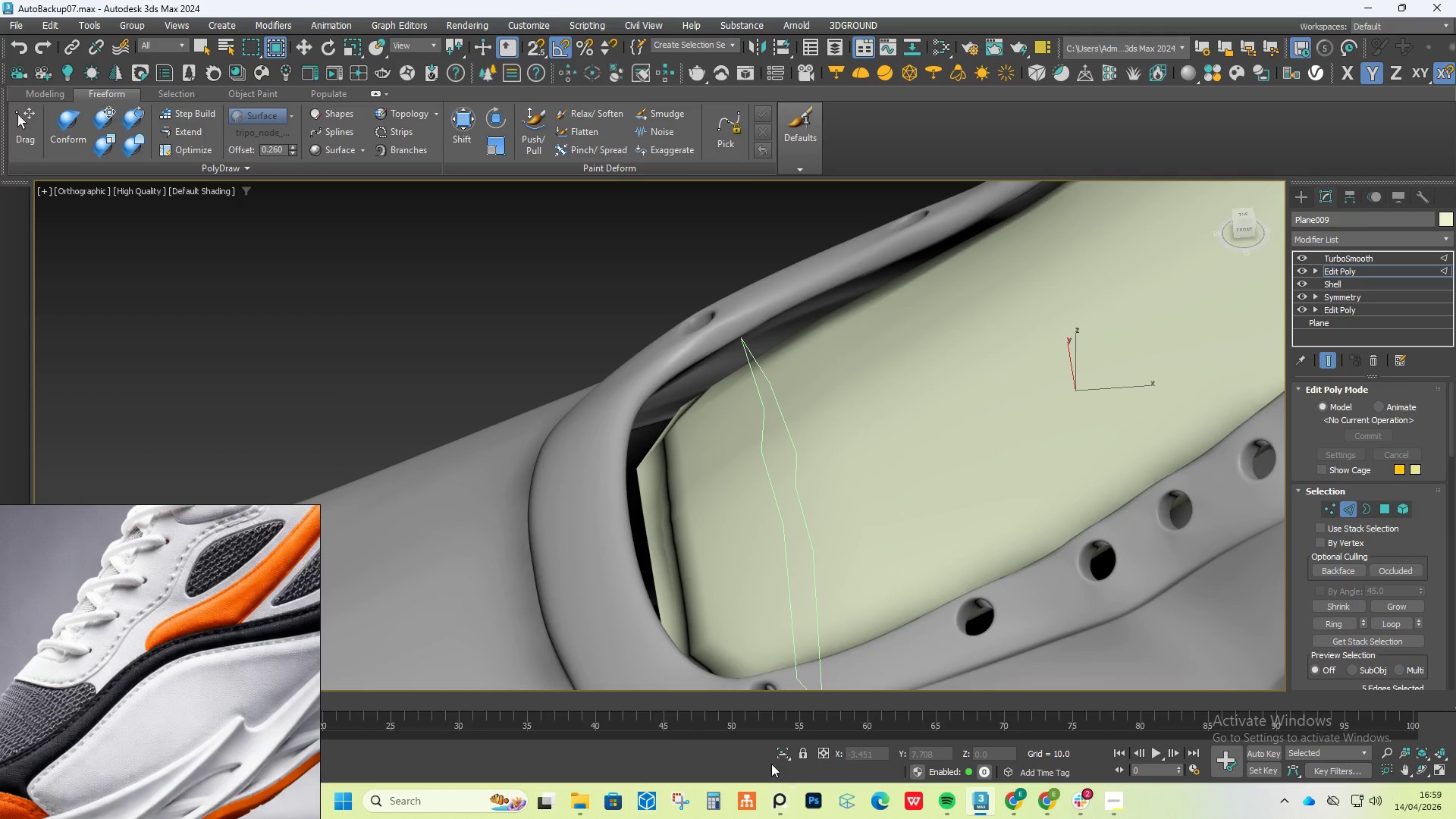 
left_click([783, 752])
 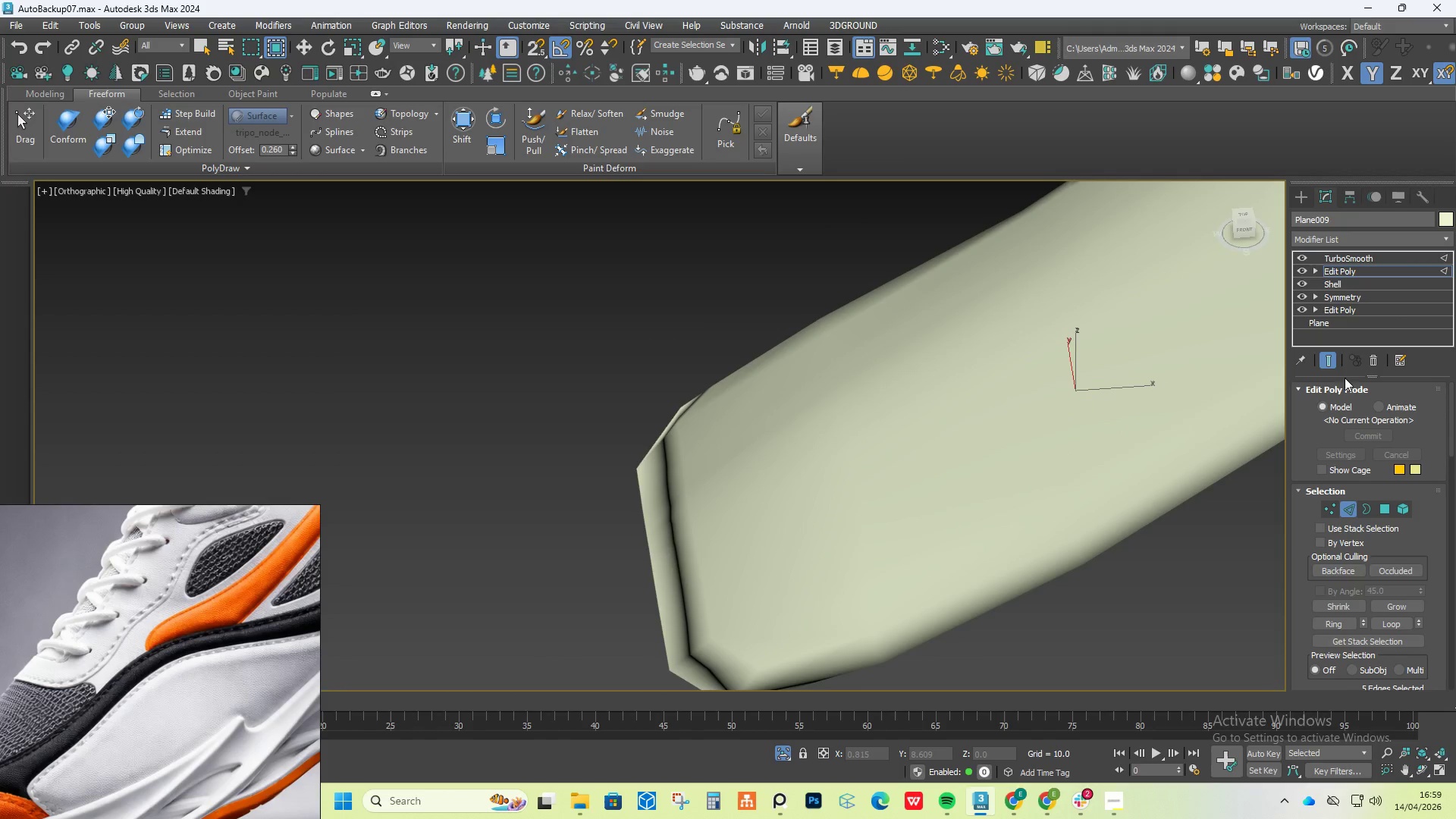 
left_click([1330, 367])
 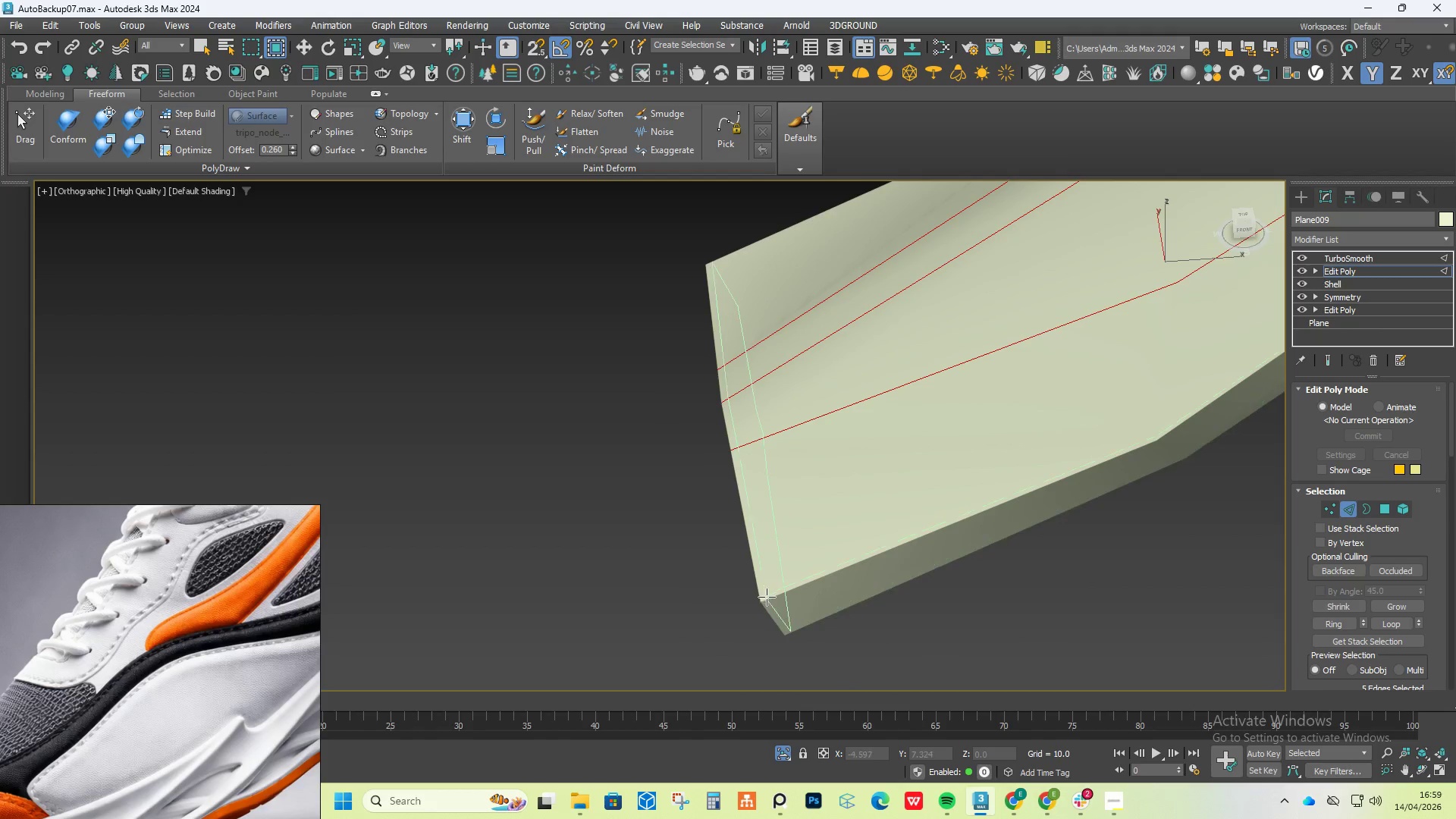 
left_click([763, 597])
 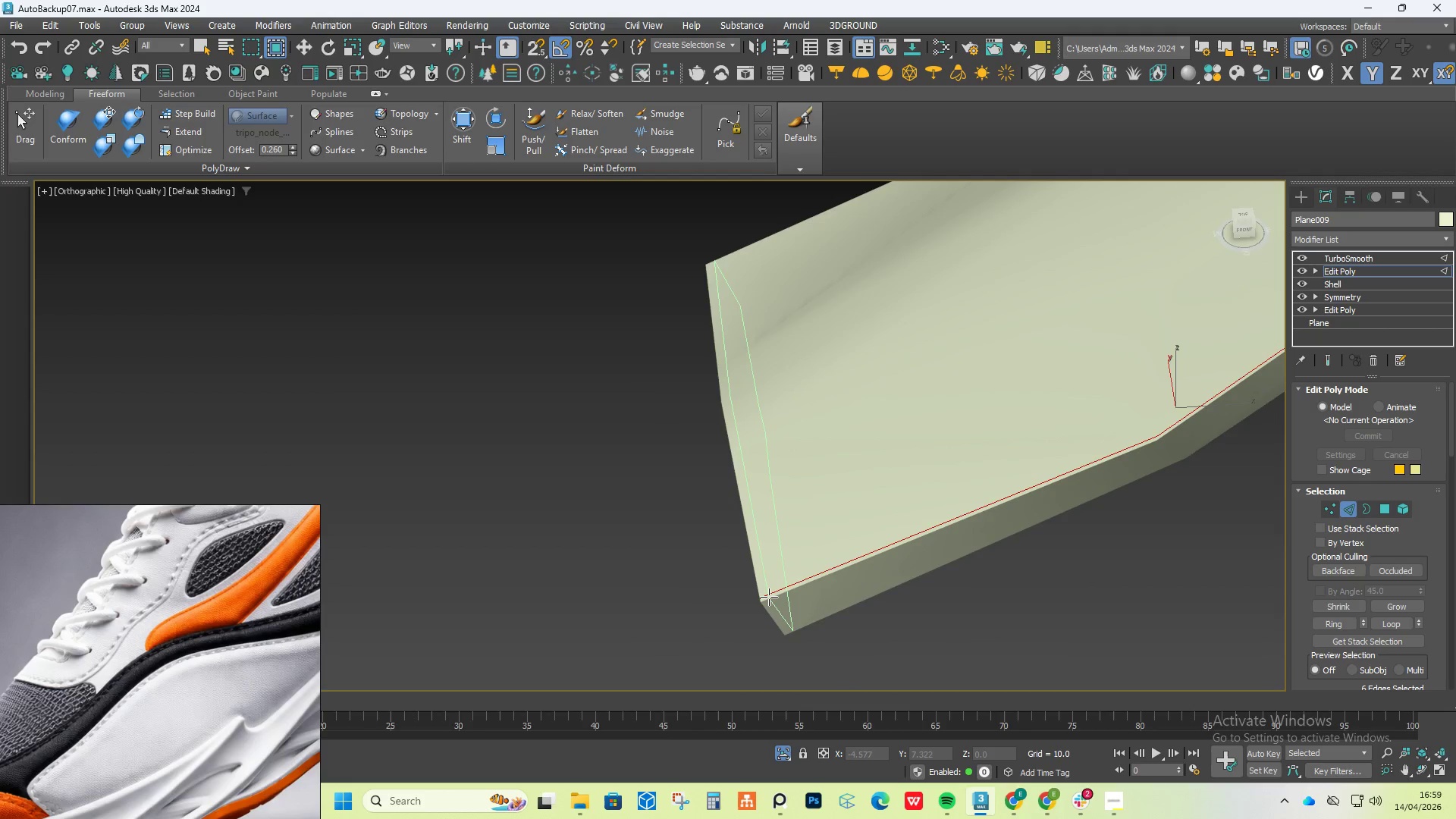 
key(Control+Z)
 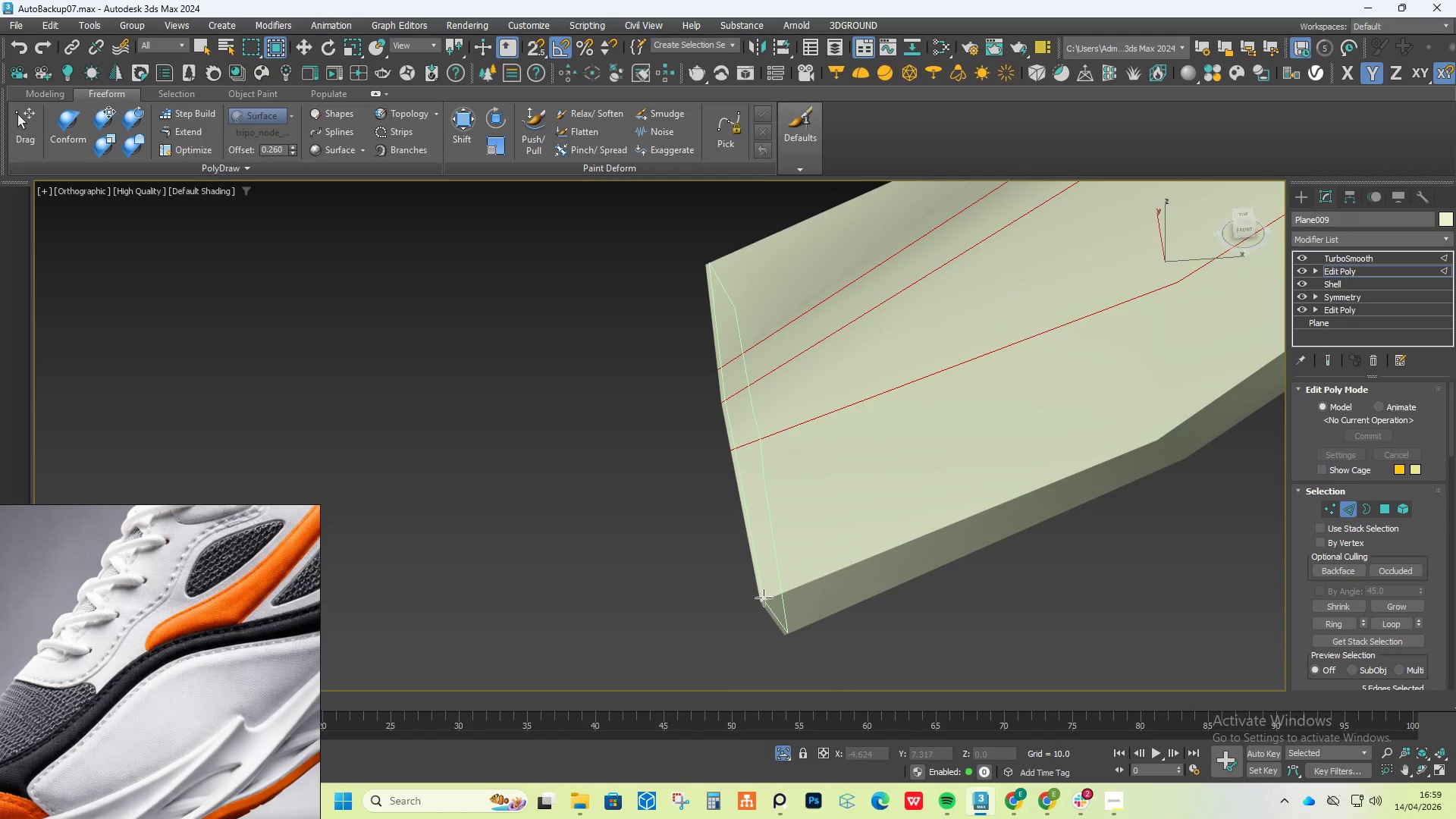 
left_click([764, 597])
 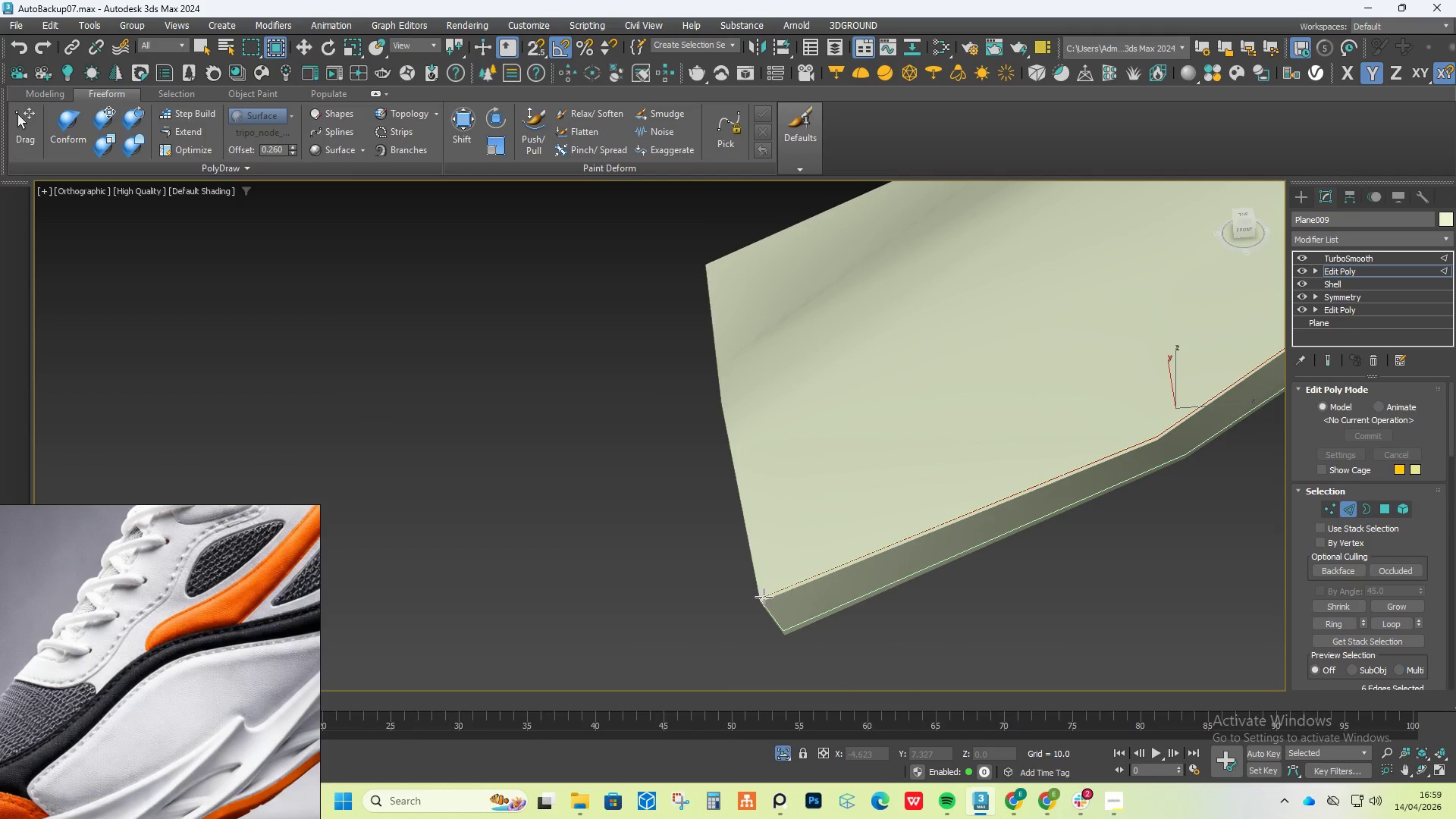 
key(Control+ControlLeft)
 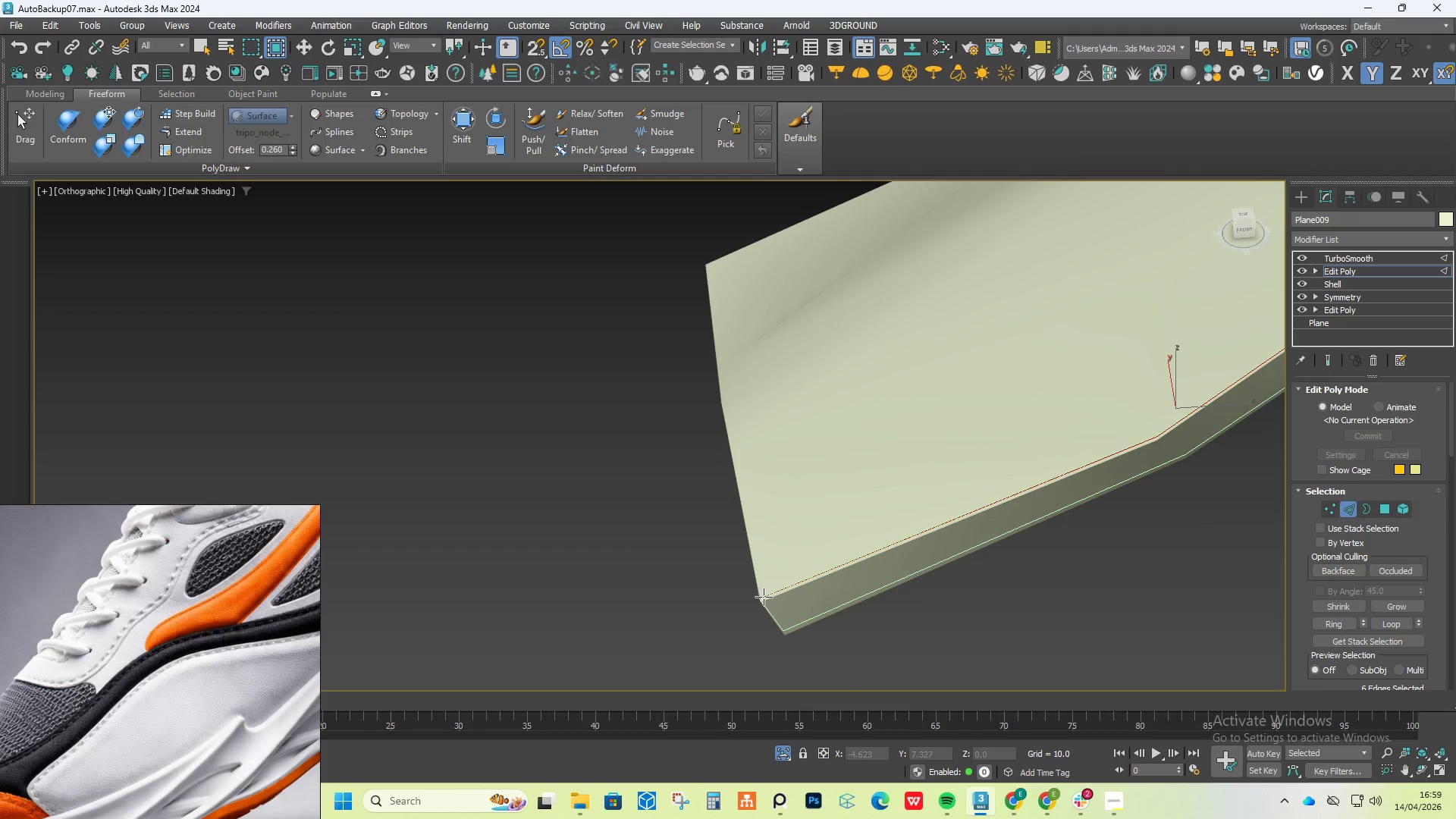 
key(Control+Z)
 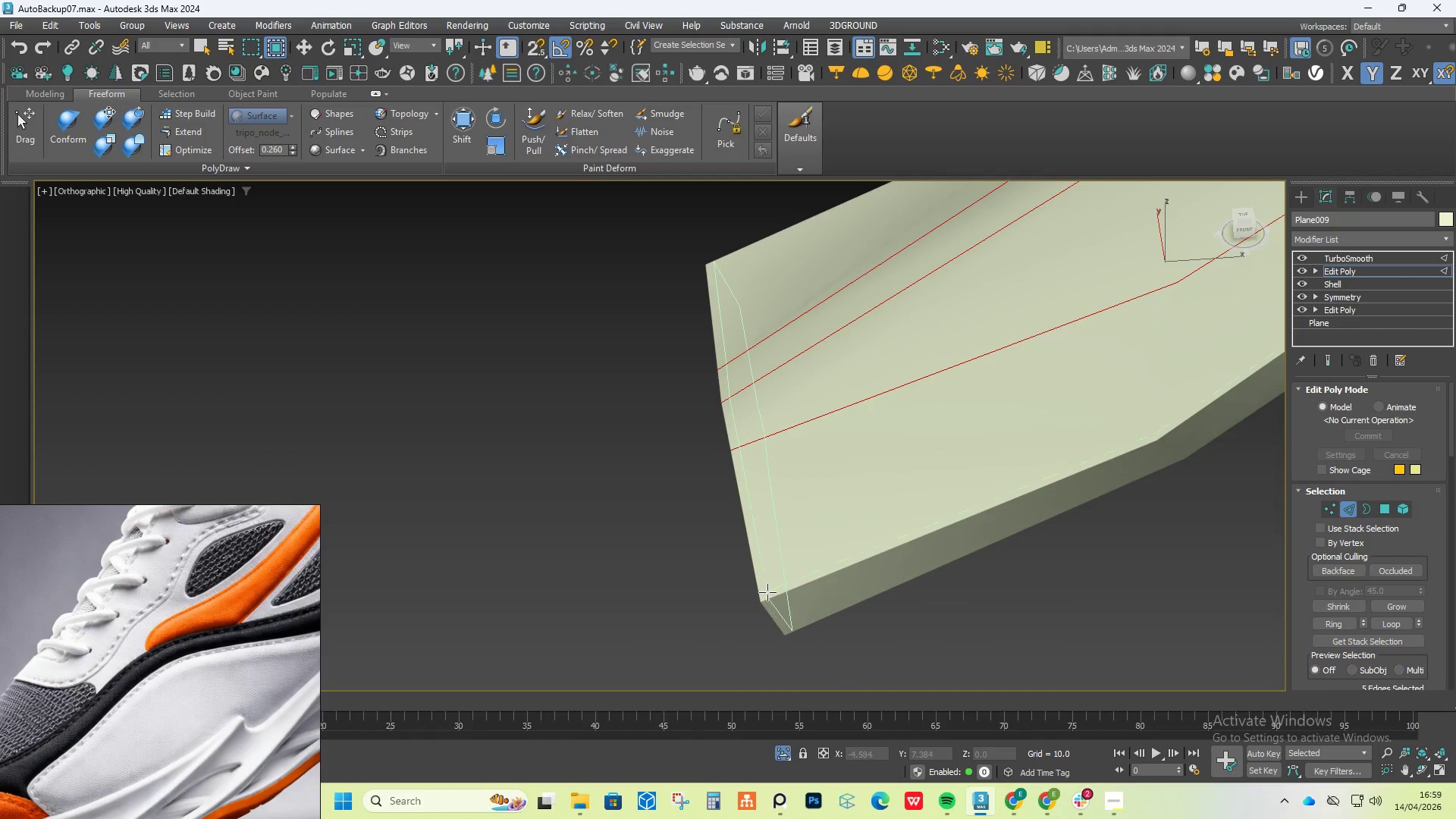 
left_click([770, 594])
 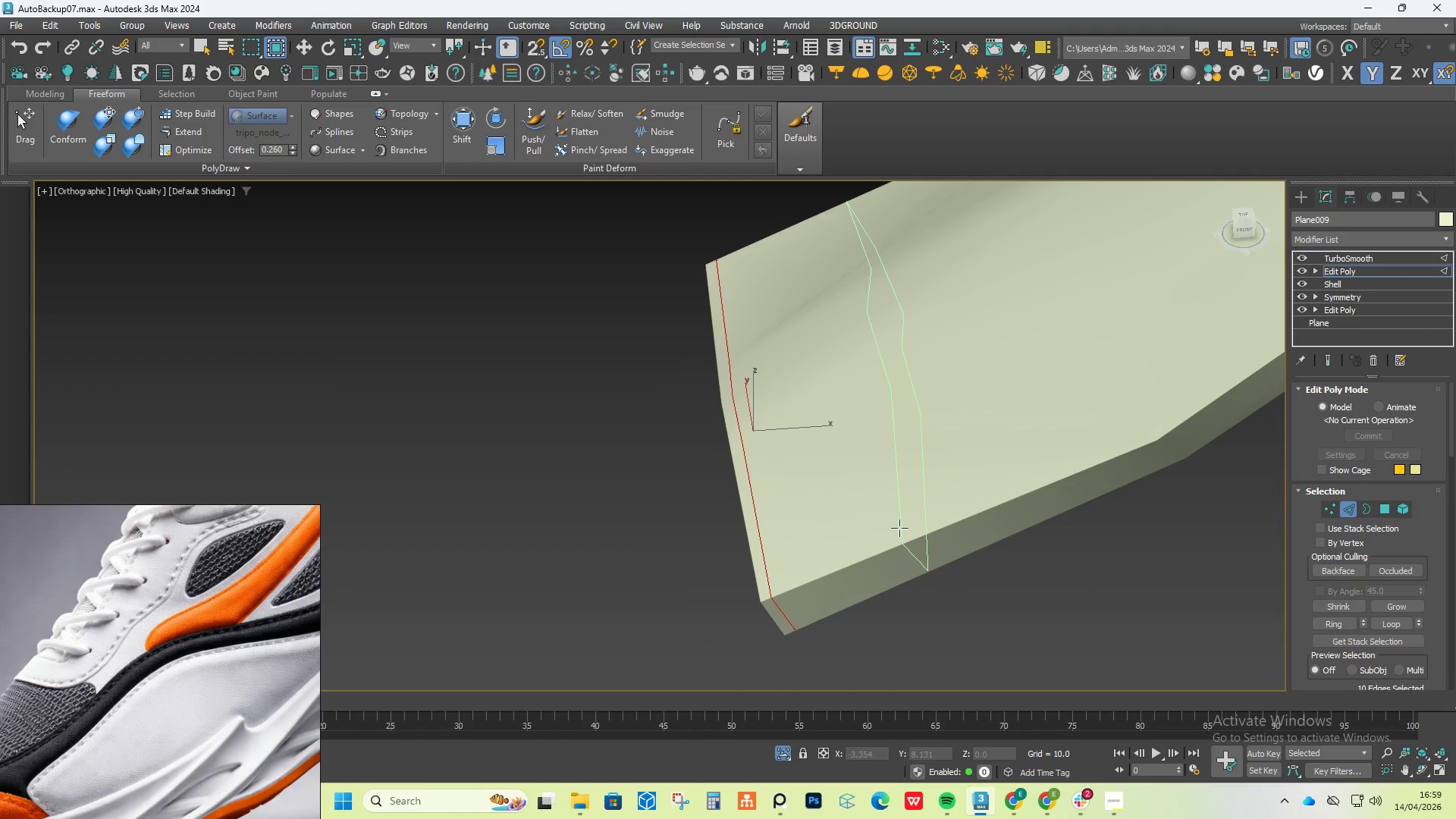 
scroll: coordinate [899, 528], scroll_direction: down, amount: 1.0
 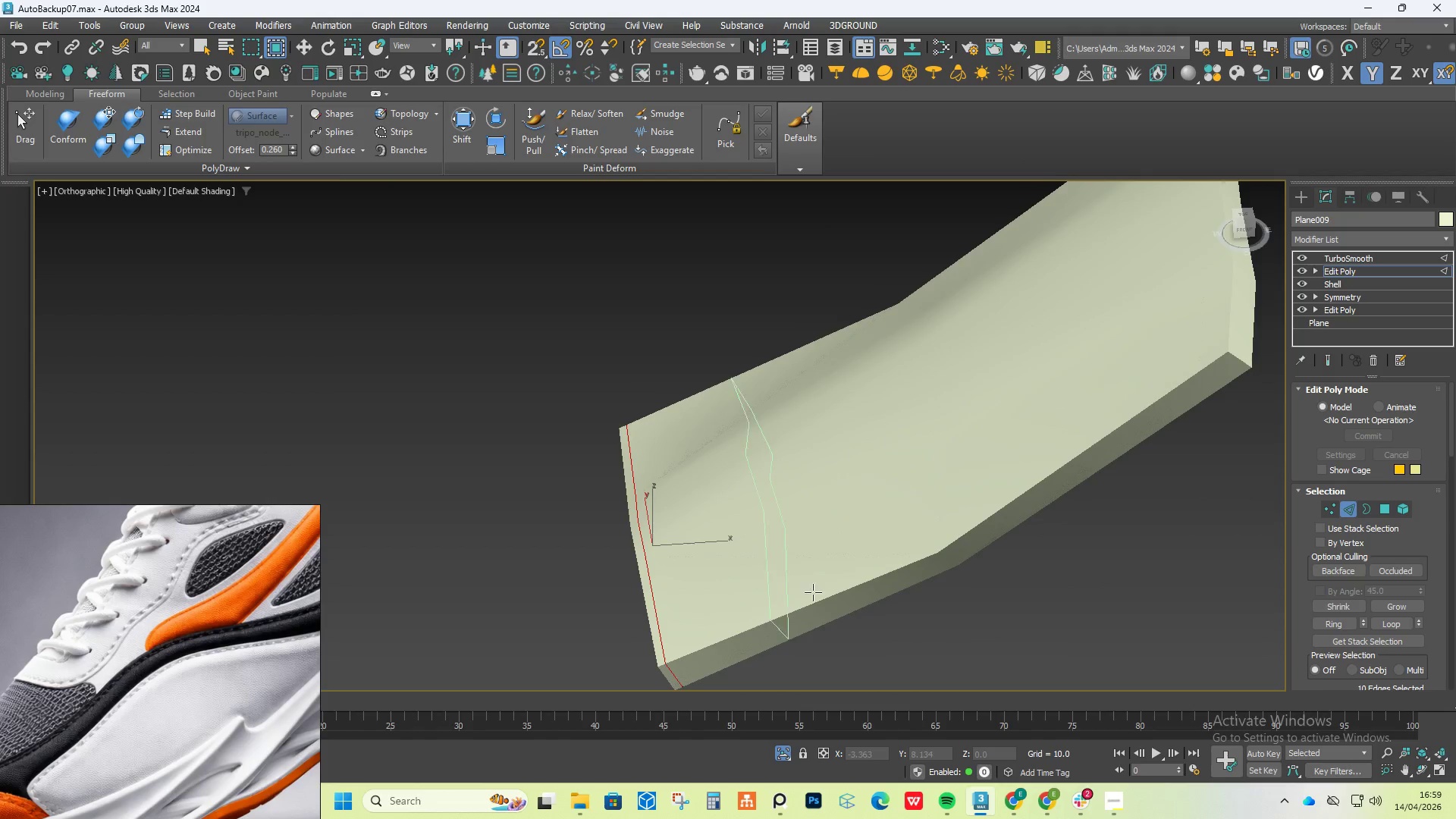 
right_click([988, 512])
 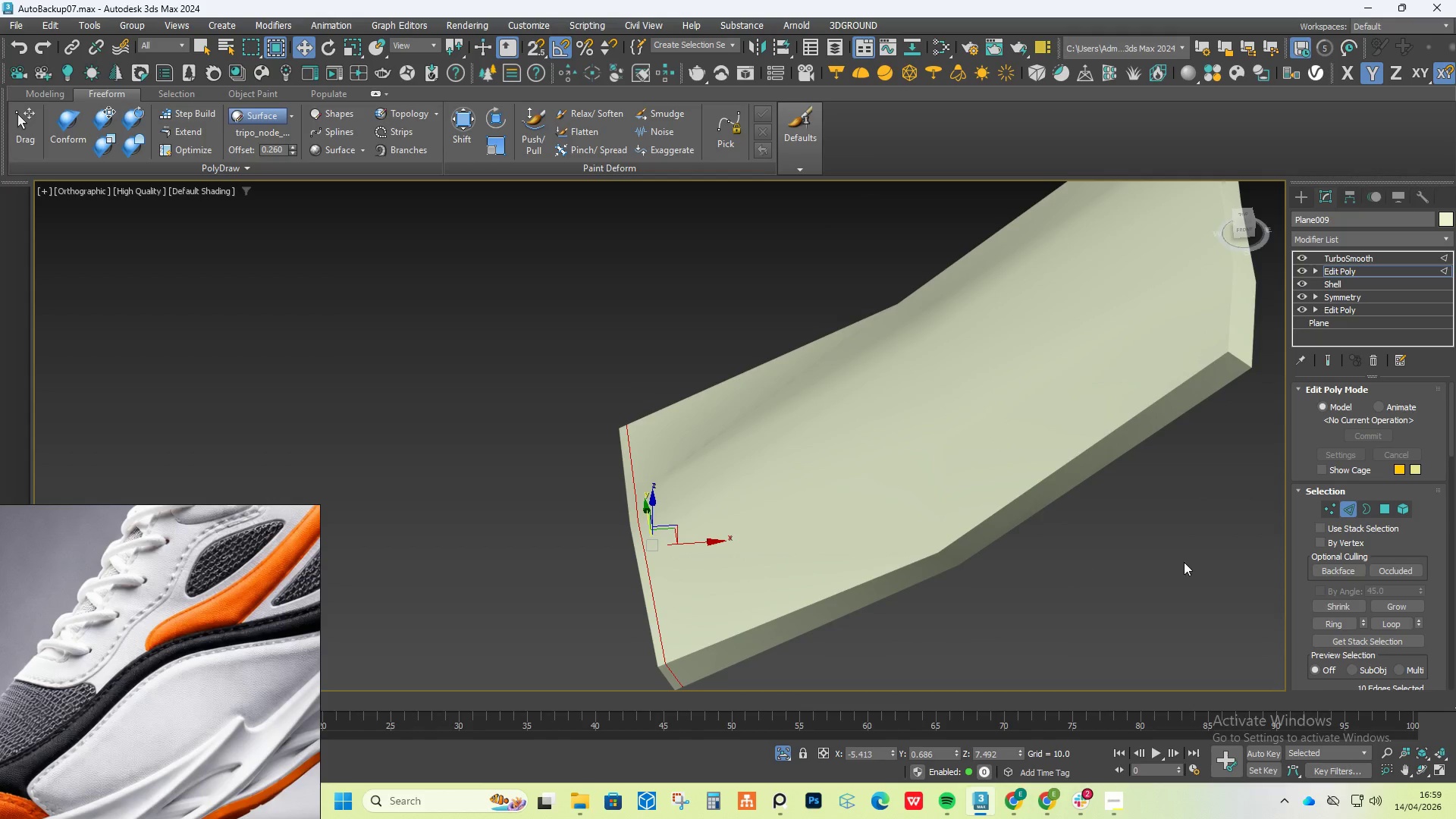 
hold_key(key=AltLeft, duration=0.67)
 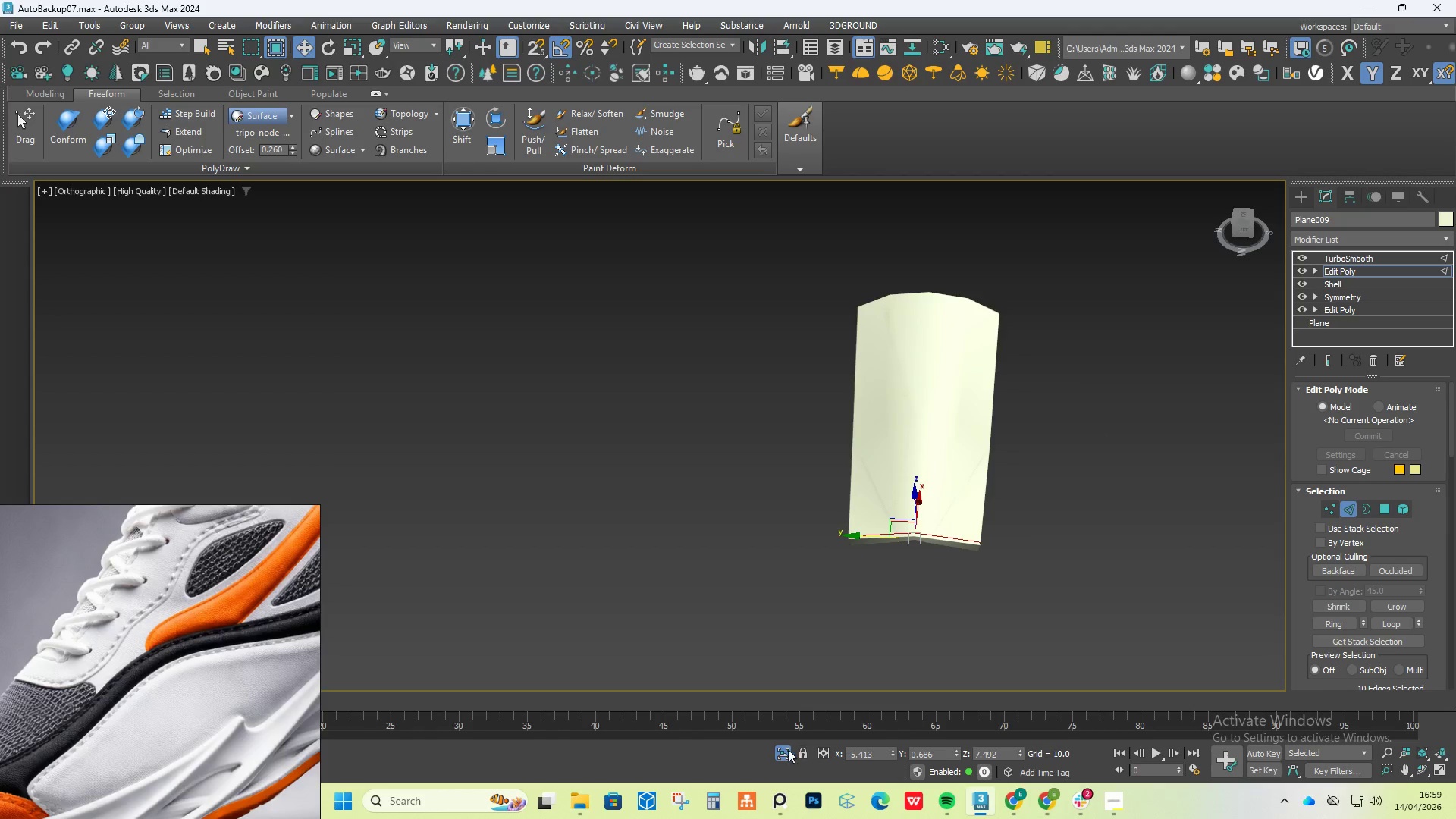 
scroll: coordinate [1040, 537], scroll_direction: down, amount: 3.0
 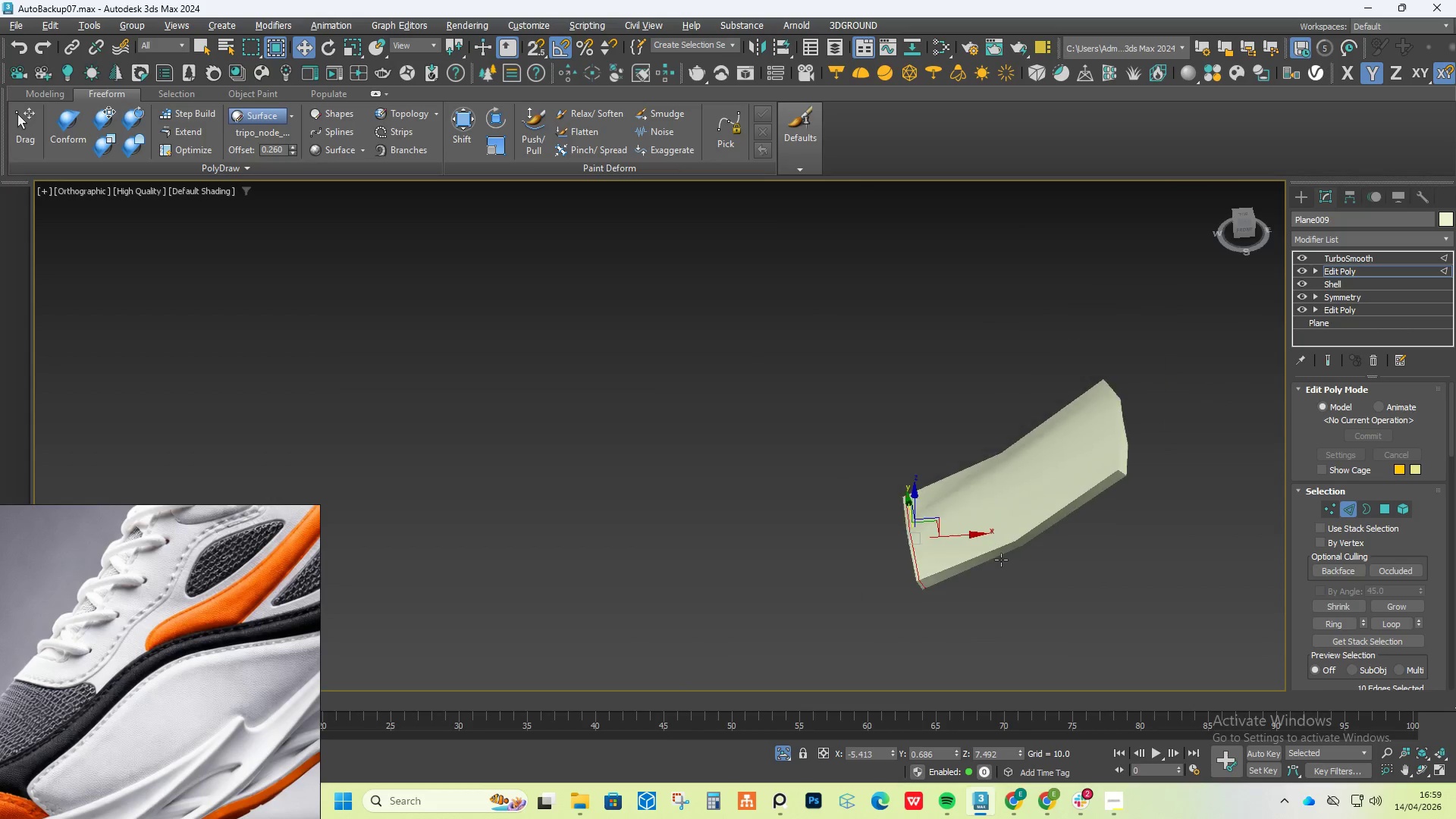 
left_click([785, 751])
 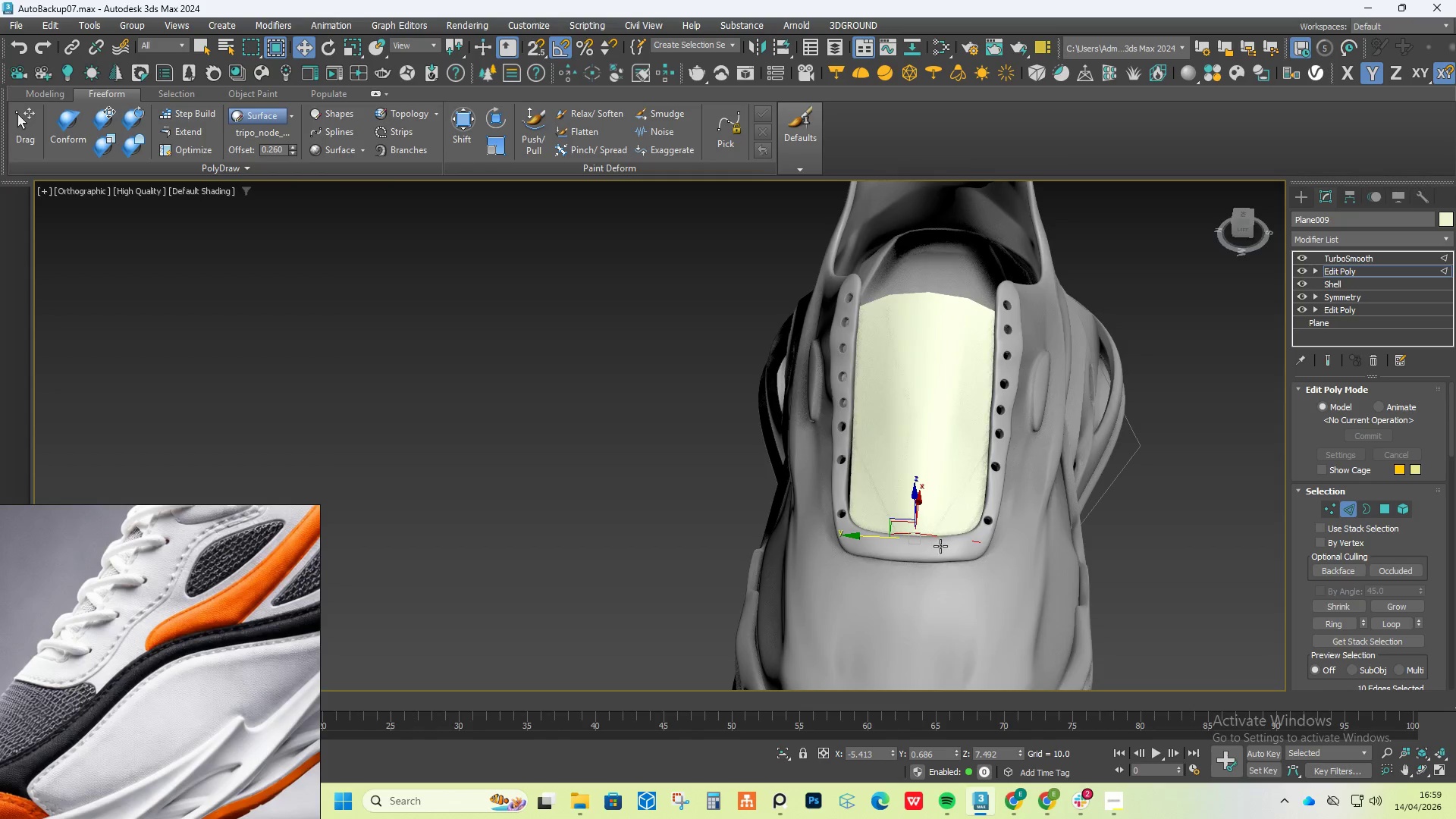 
hold_key(key=AltLeft, duration=0.5)
 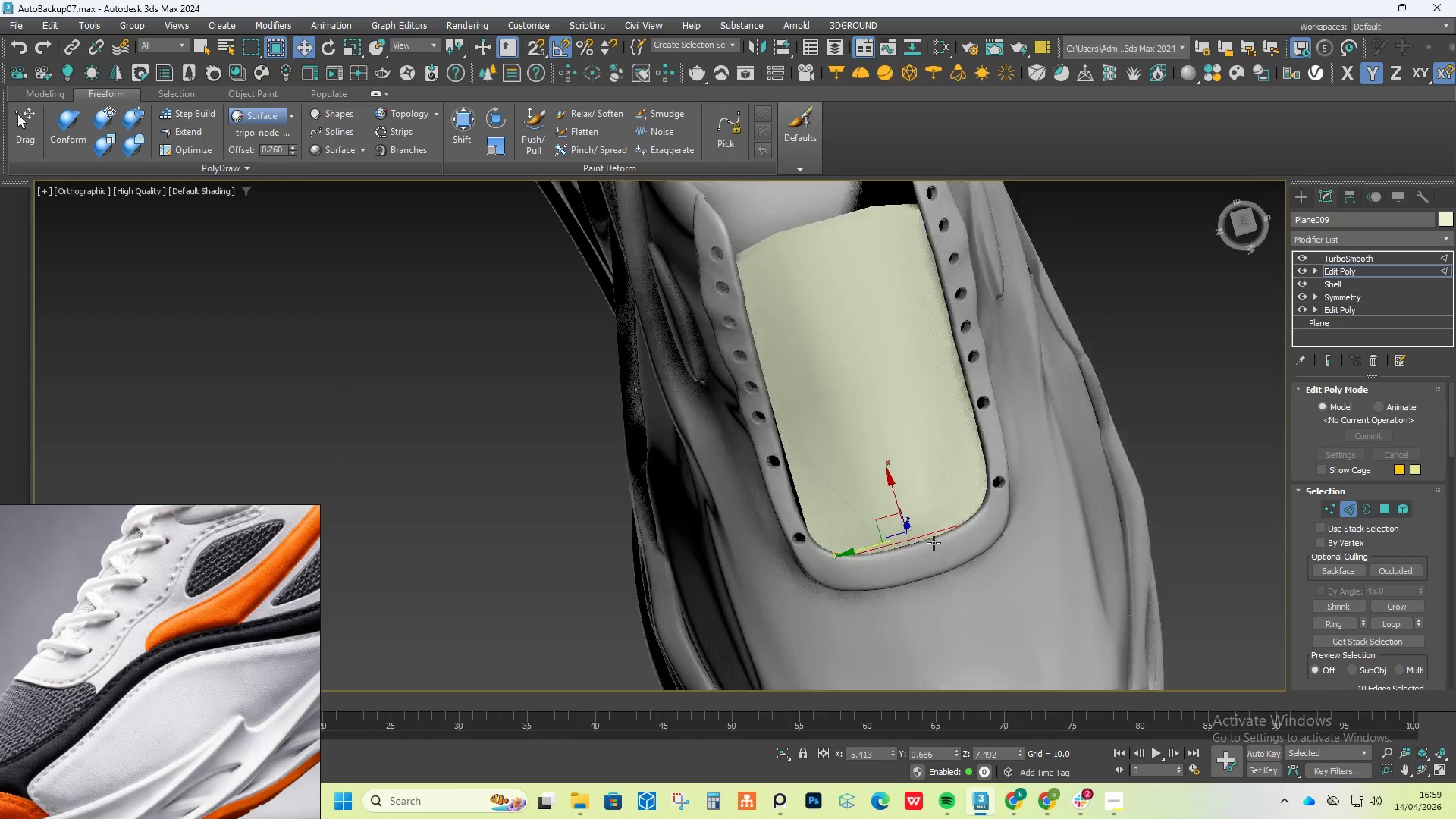 
scroll: coordinate [934, 543], scroll_direction: up, amount: 3.0
 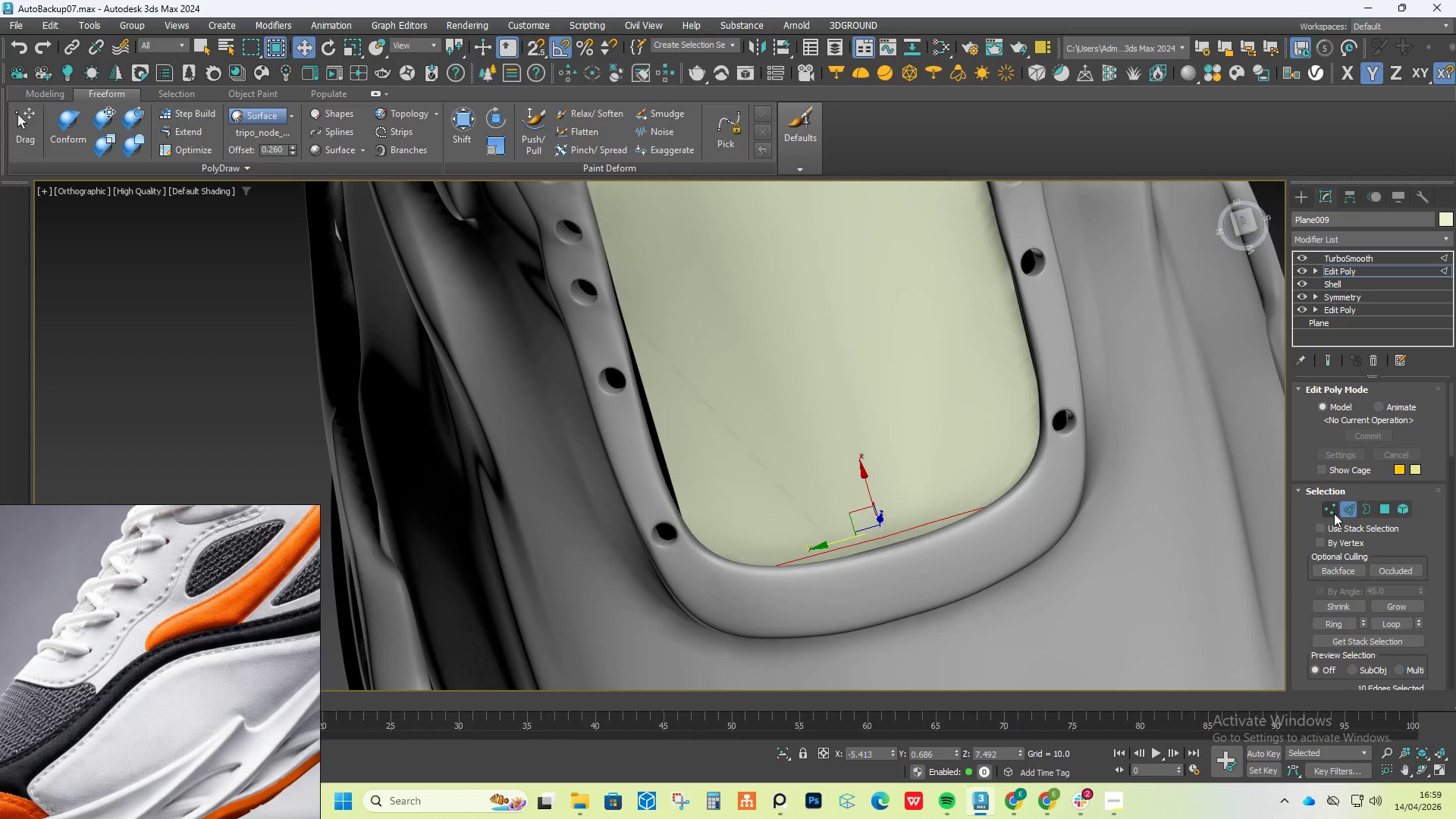 
left_click([1332, 511])
 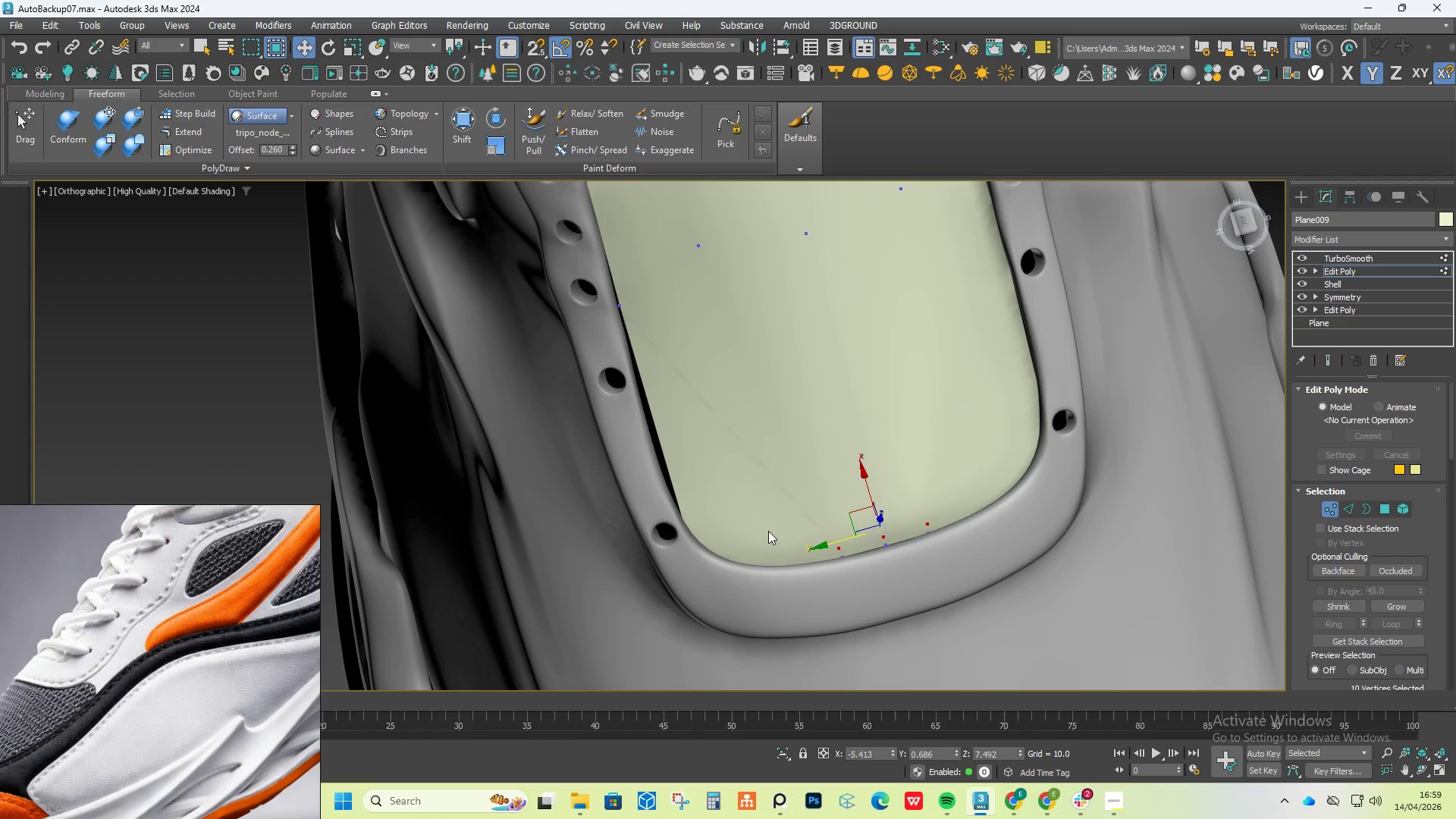 
left_click_drag(start_coordinate=[795, 490], to_coordinate=[963, 581])
 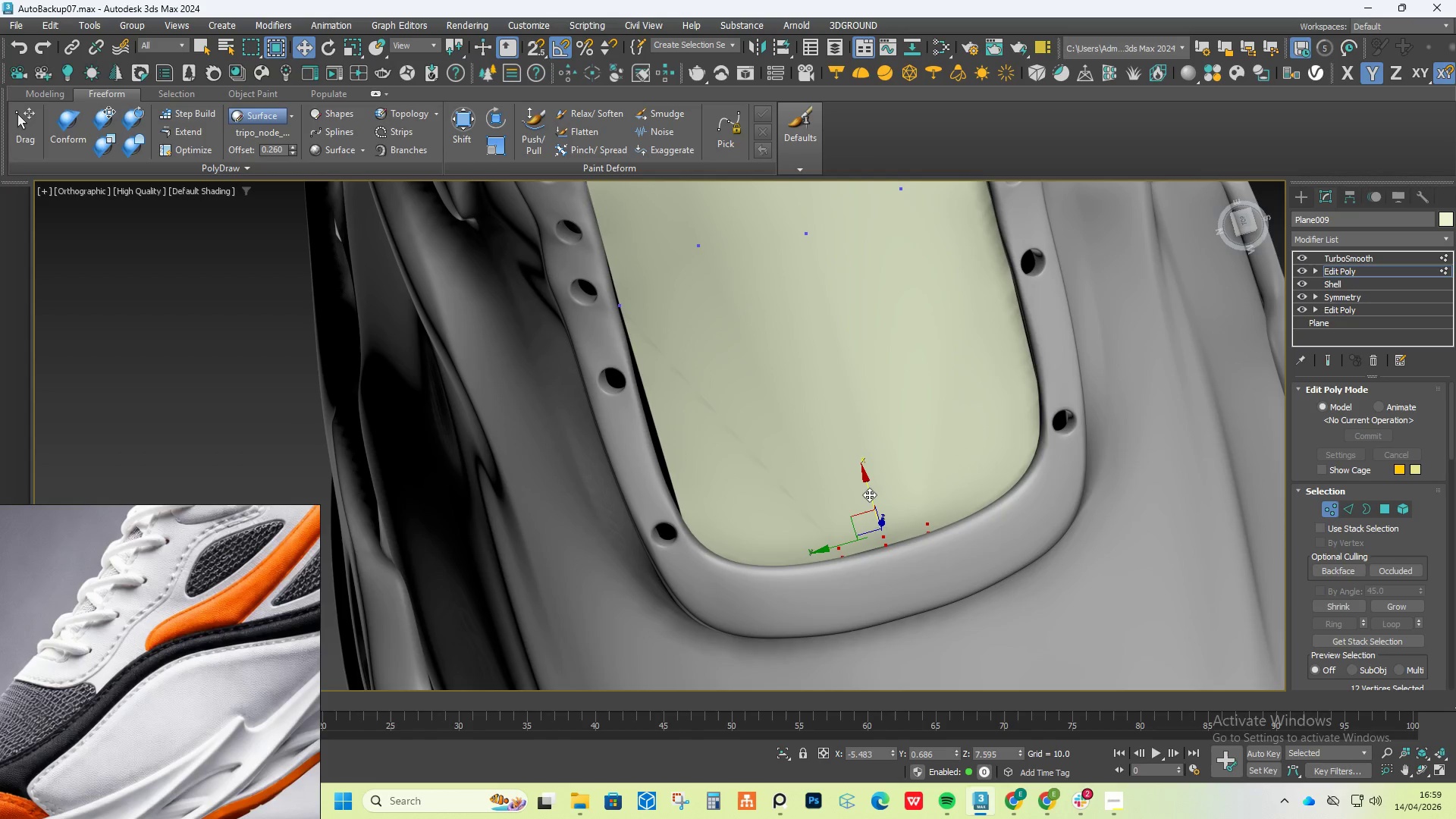 
left_click_drag(start_coordinate=[868, 494], to_coordinate=[877, 507])
 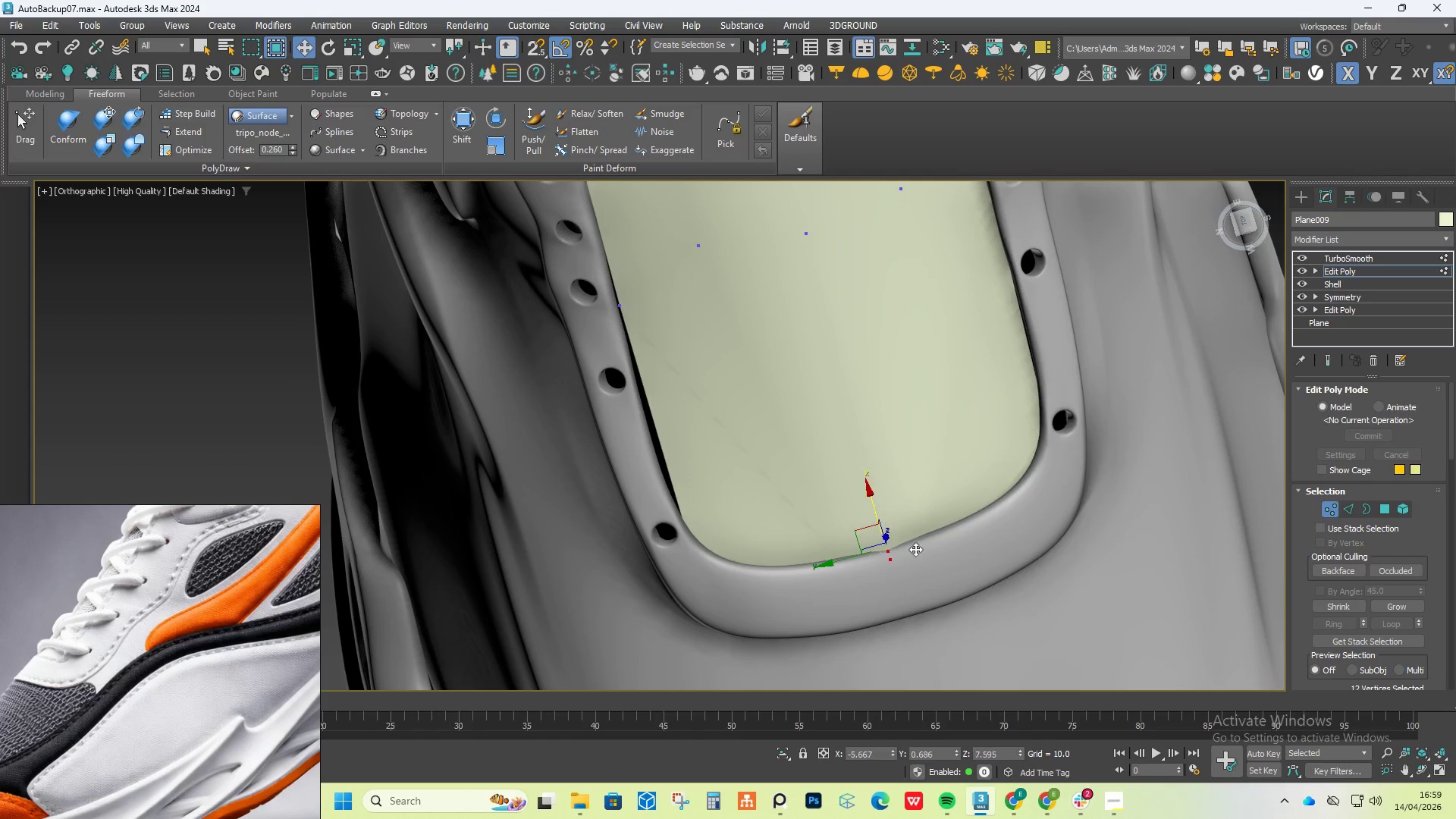 
hold_key(key=AltLeft, duration=0.72)
 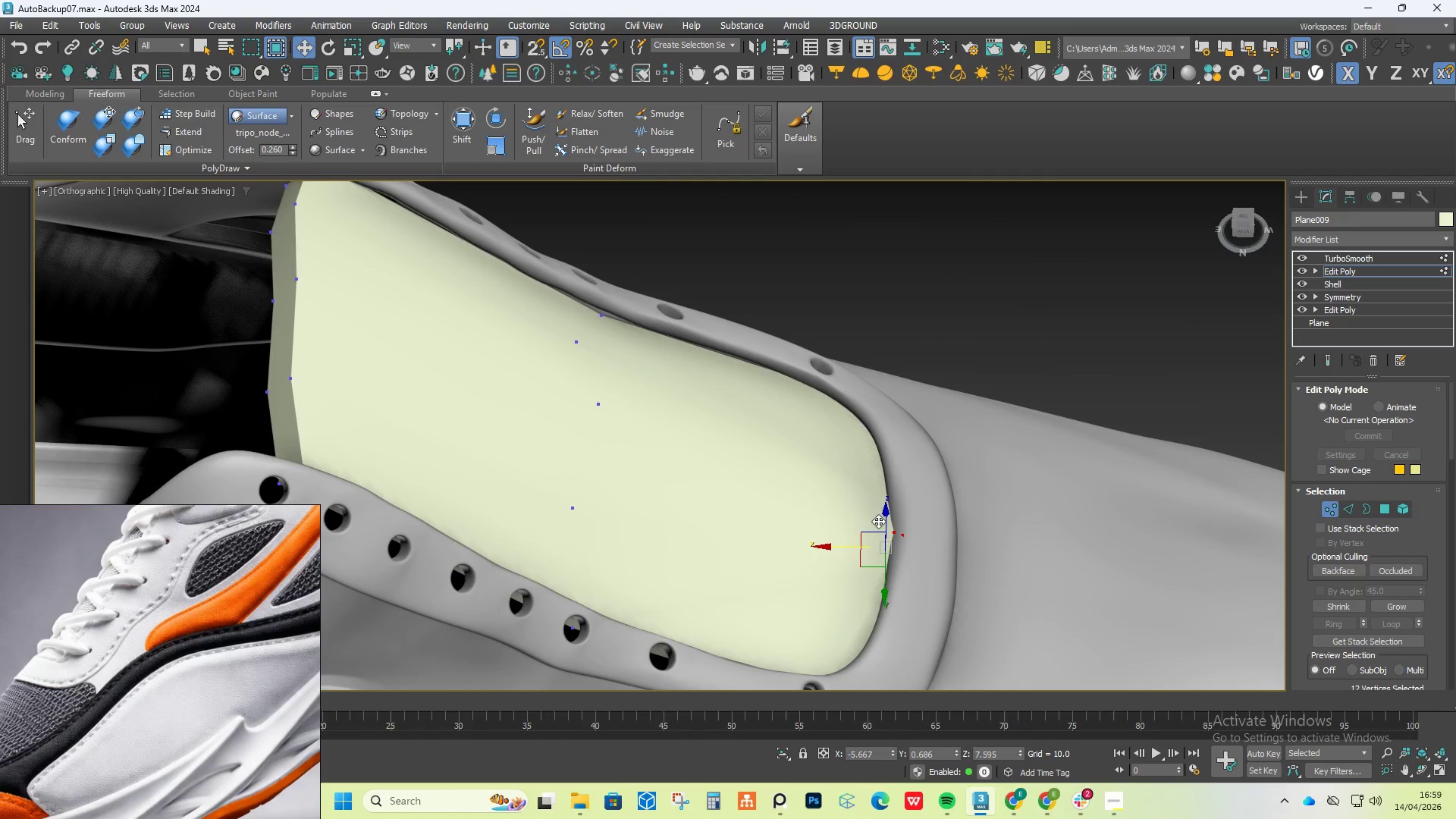 
hold_key(key=AltLeft, duration=3.34)
left_click_drag(start_coordinate=[886, 514], to_coordinate=[883, 519])
 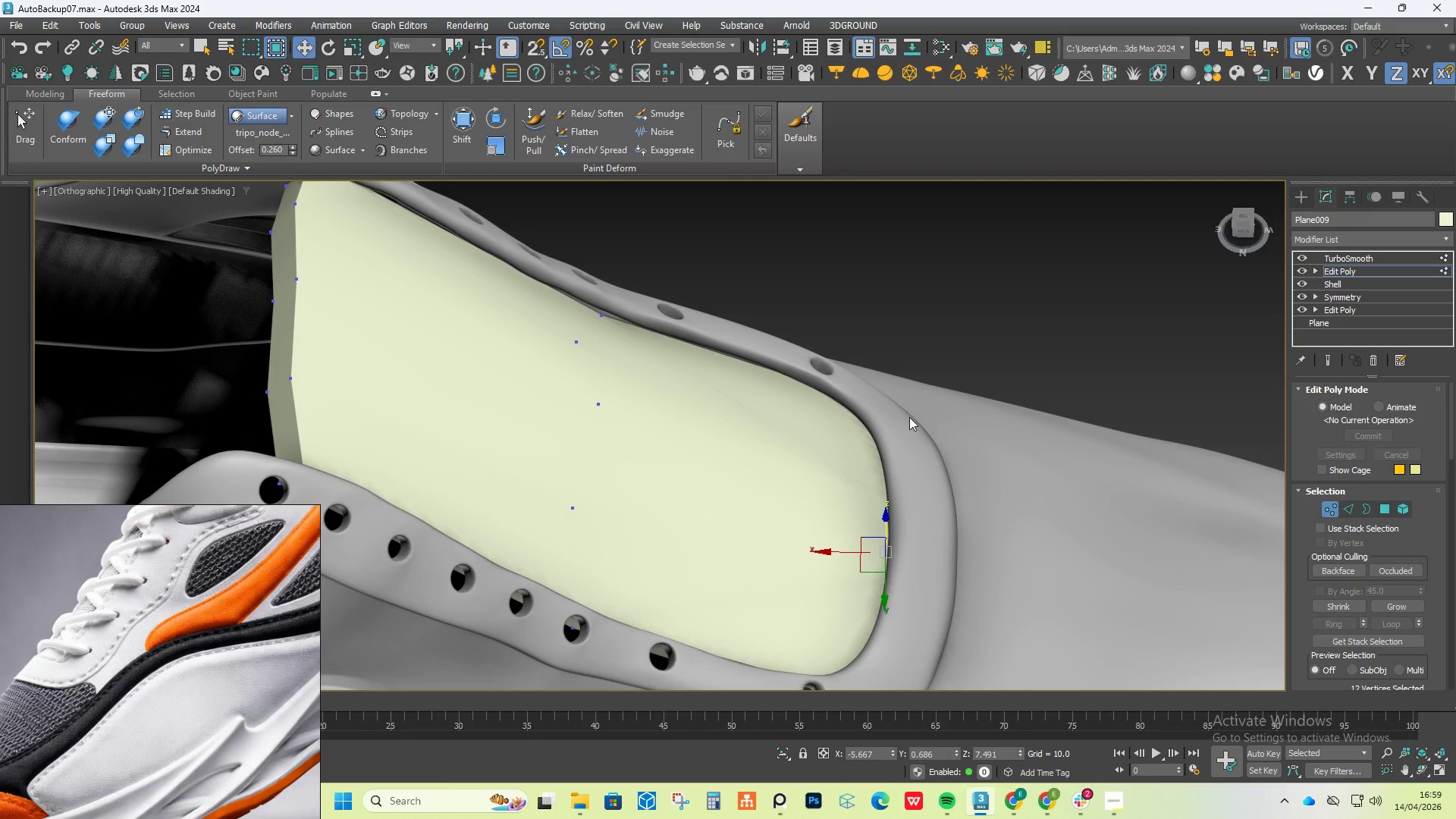 
hold_key(key=AltLeft, duration=0.72)
scroll: coordinate [940, 510], scroll_direction: down, amount: 3.0
 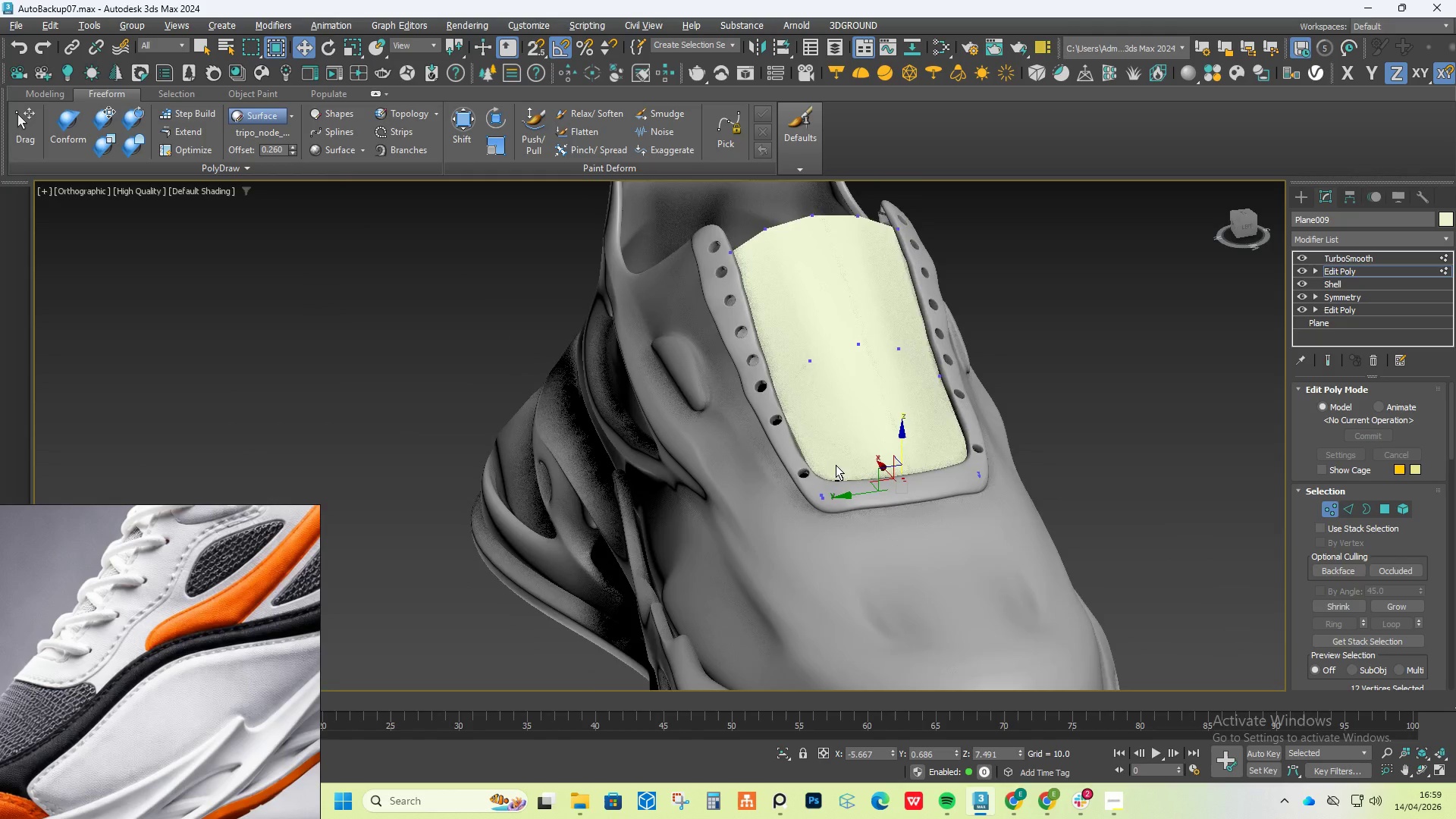 
hold_key(key=AltLeft, duration=2.53)
scroll: coordinate [821, 457], scroll_direction: down, amount: 1.0
 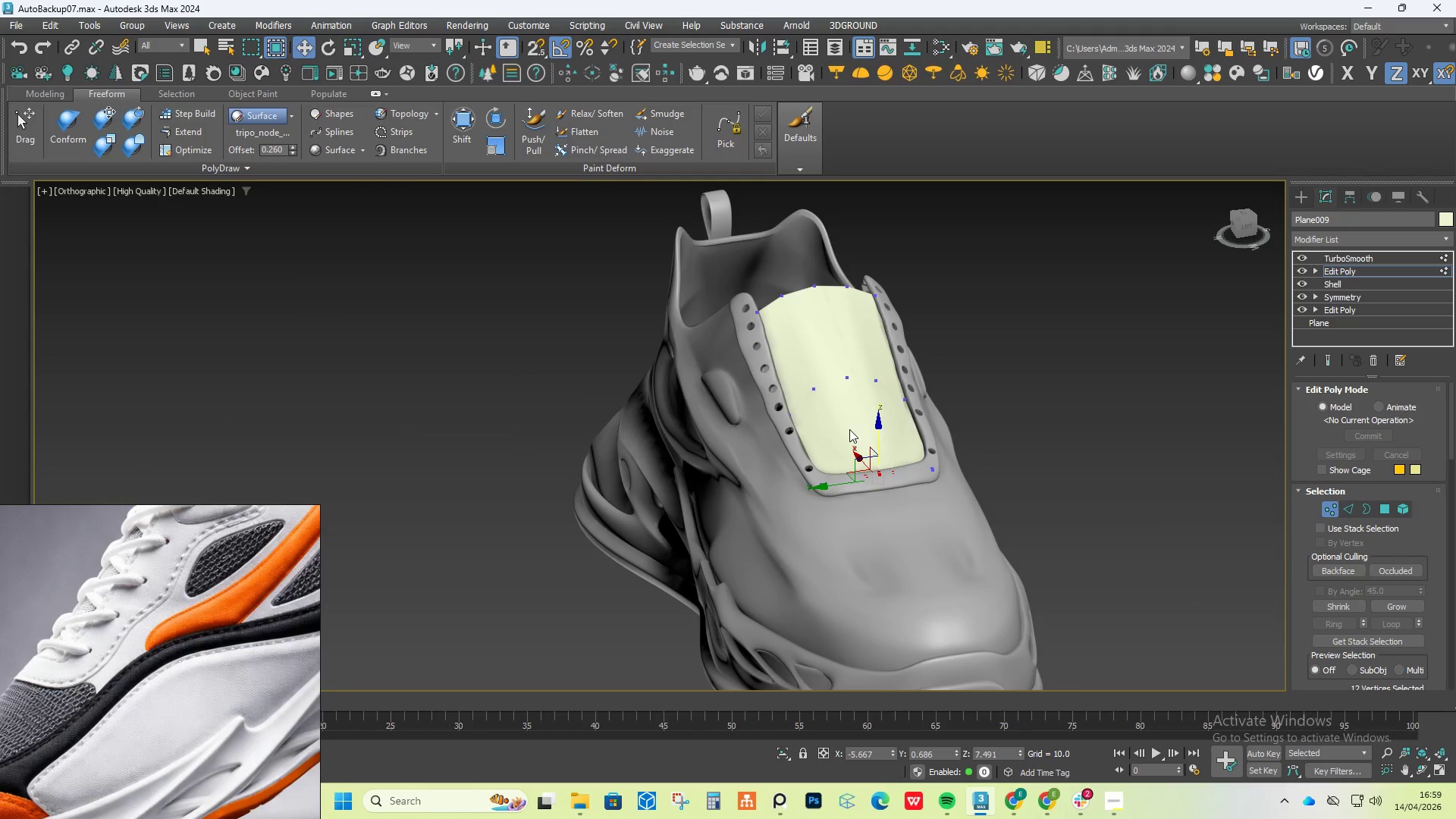 
hold_key(key=AltLeft, duration=0.83)
scroll: coordinate [1003, 451], scroll_direction: none, amount: 0.0
 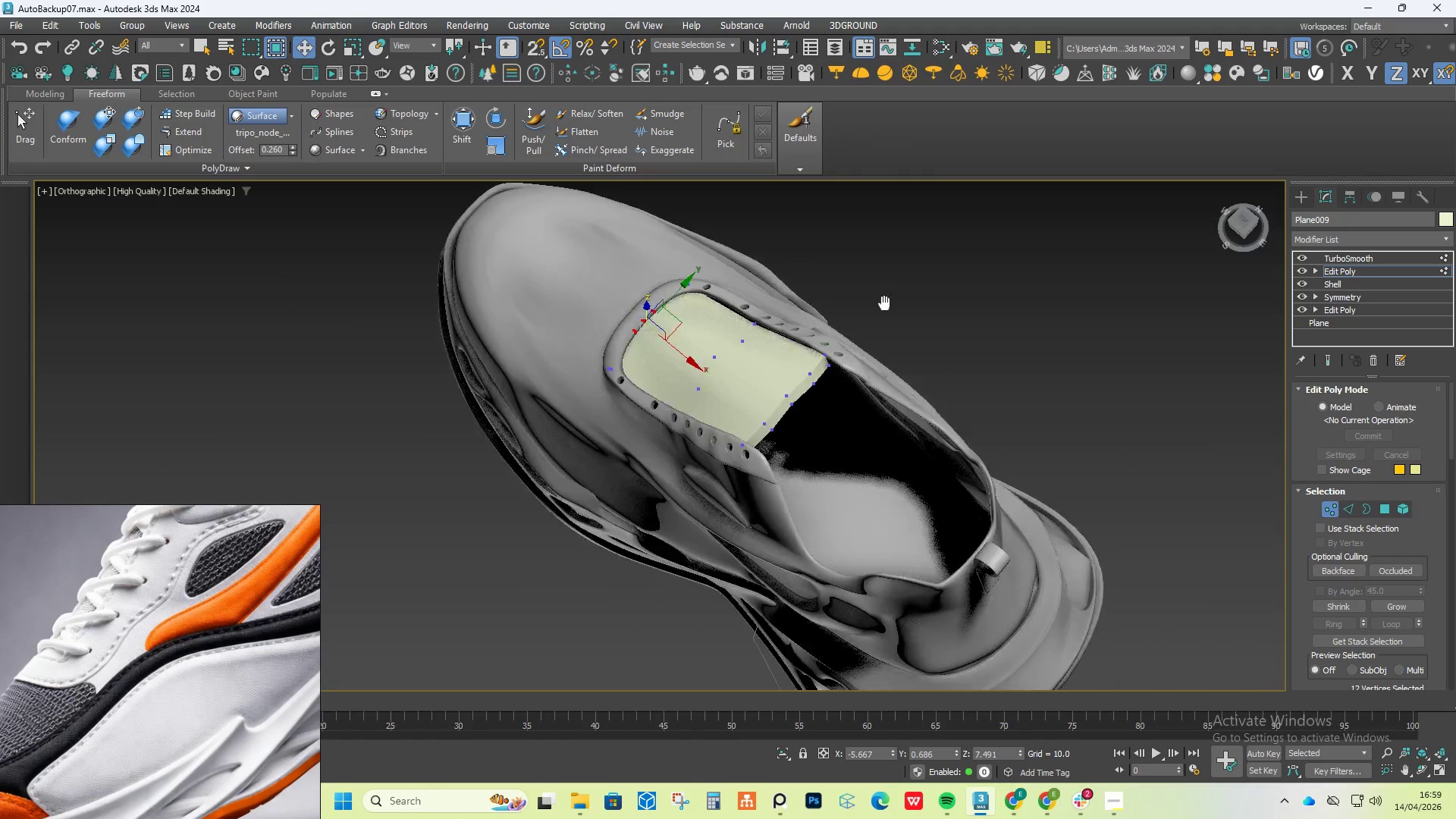 
scroll: coordinate [801, 401], scroll_direction: up, amount: 2.0
 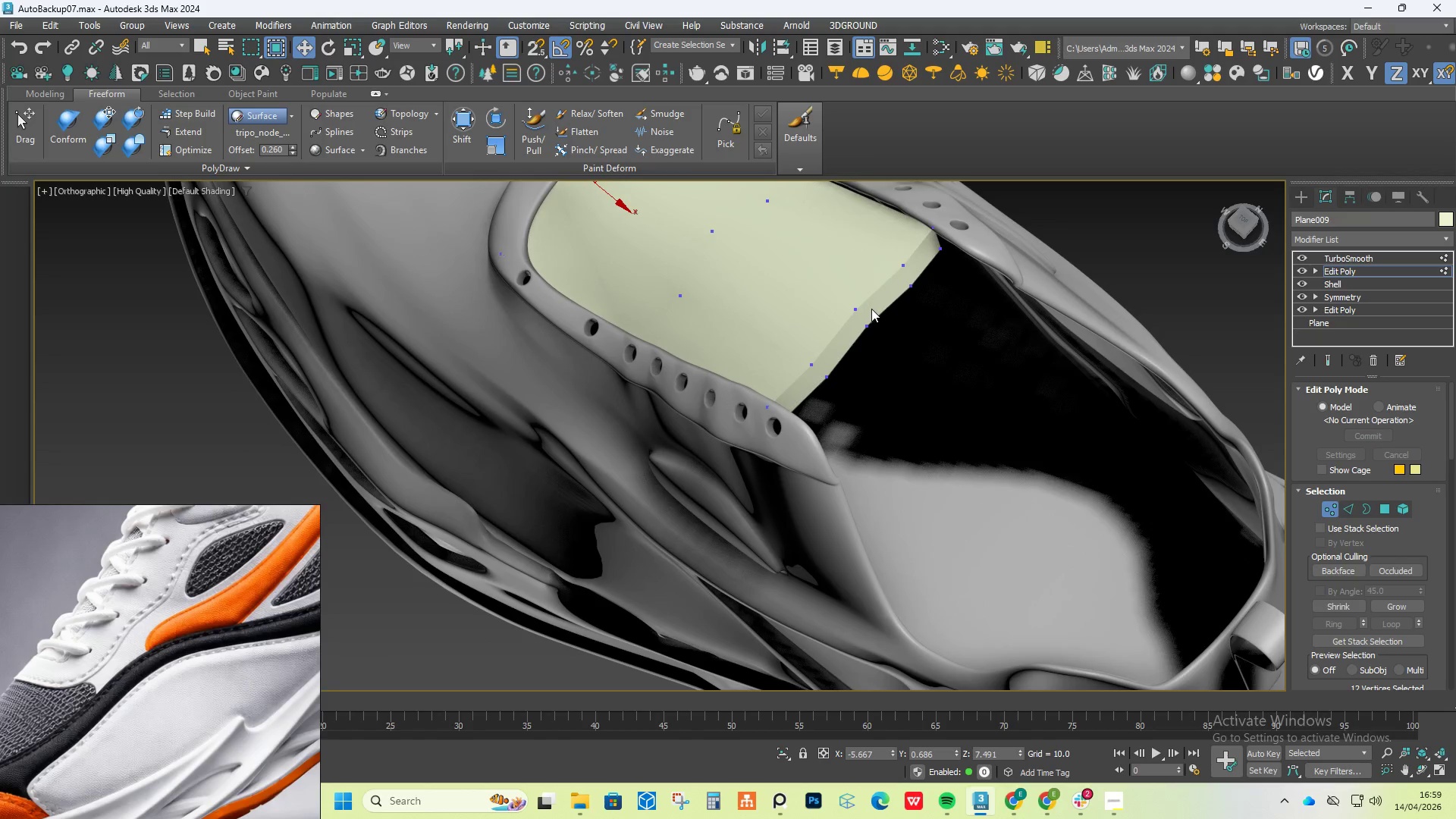 
hold_key(key=AltLeft, duration=0.61)
 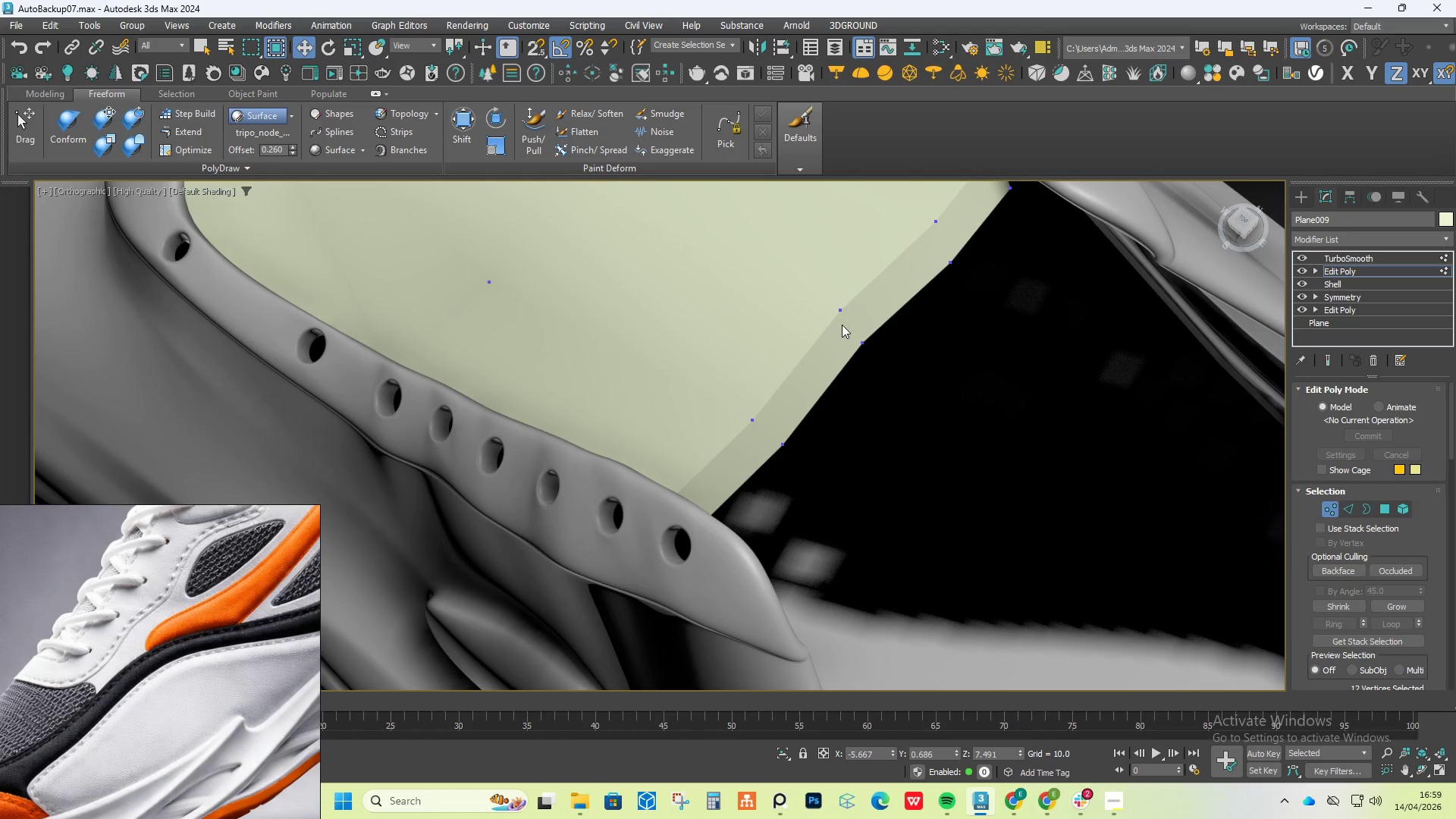 
scroll: coordinate [871, 309], scroll_direction: up, amount: 2.0
 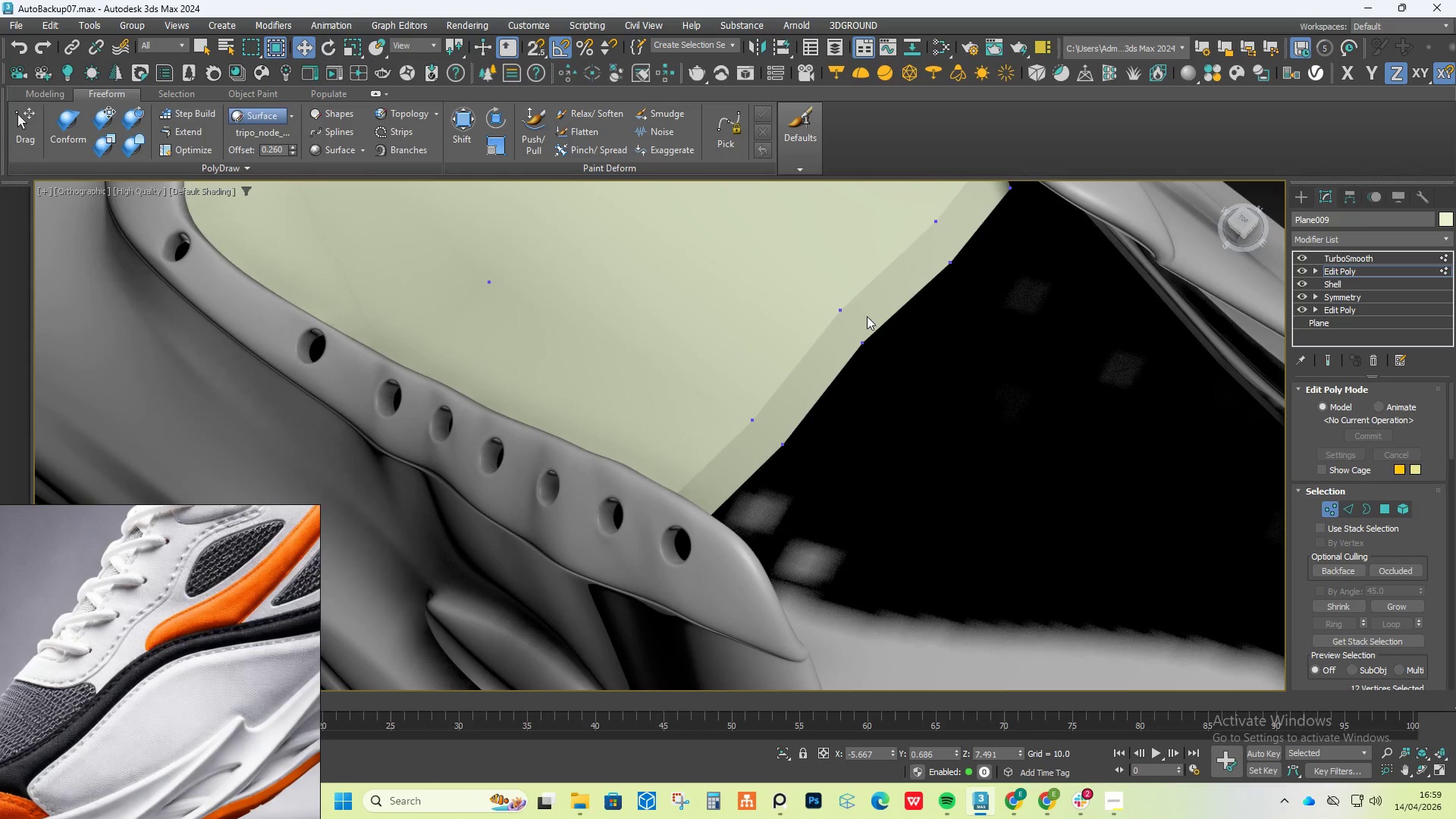 
key(Alt+1)
 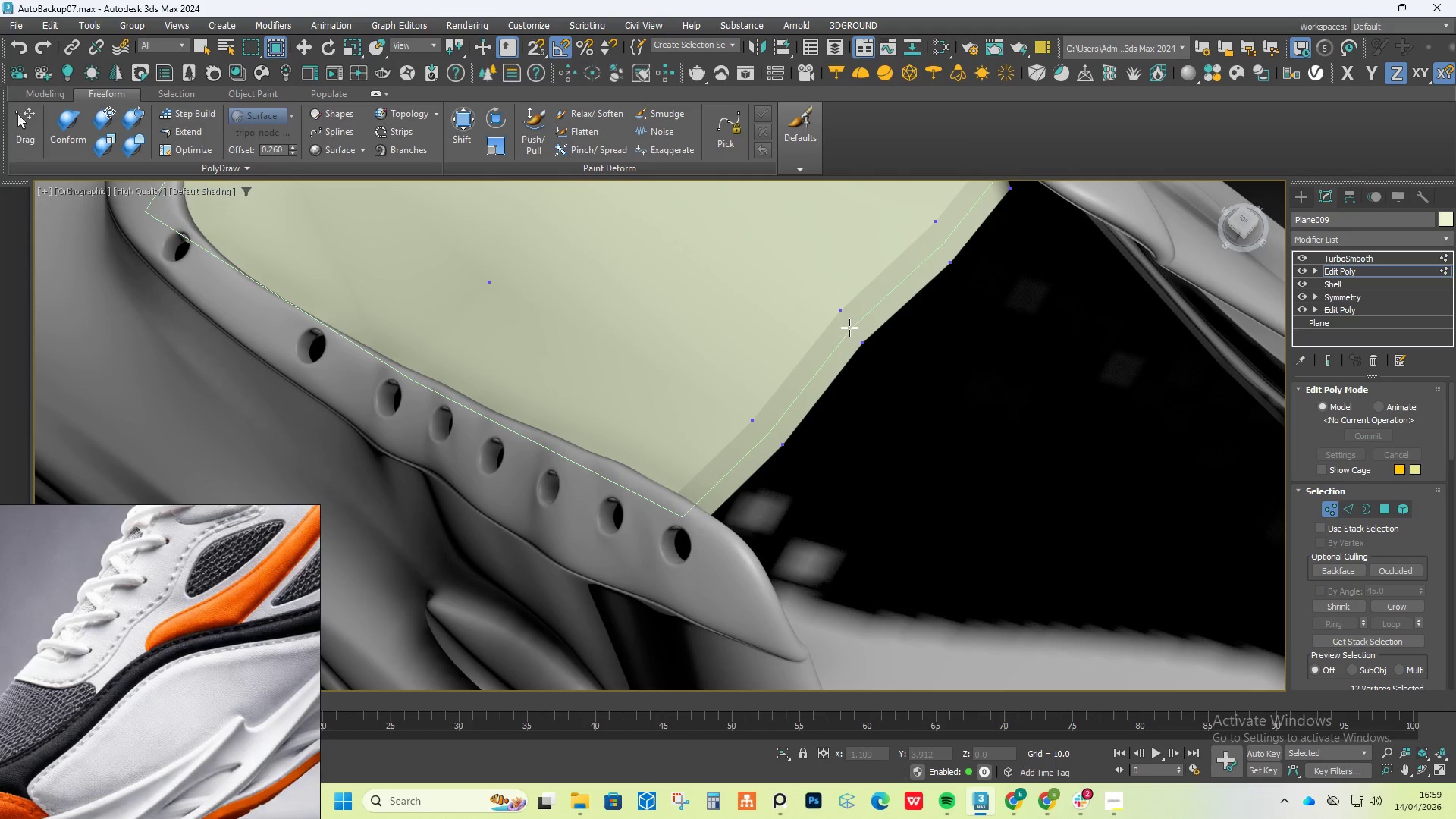 
left_click([847, 325])
 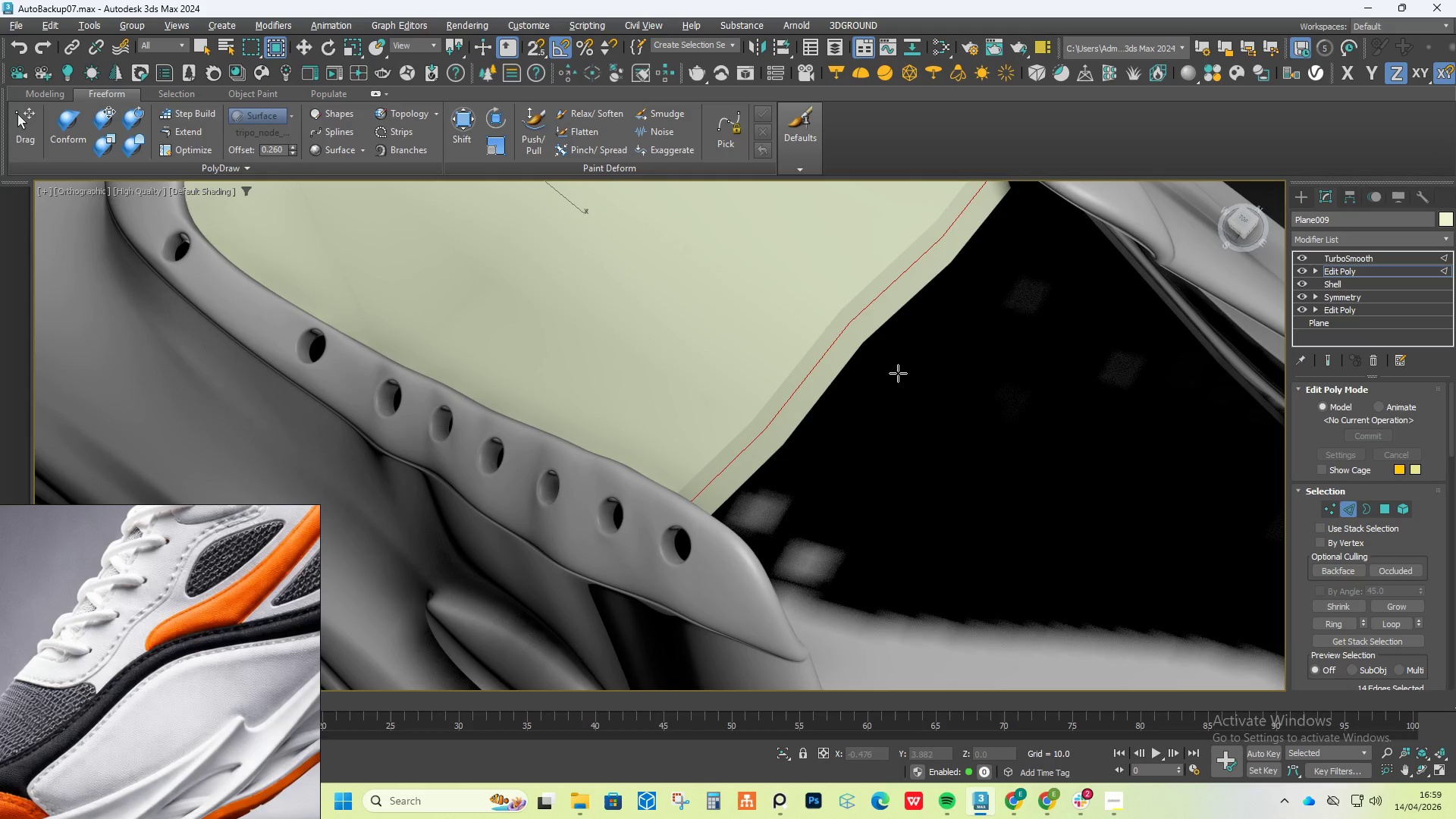 
right_click([884, 375])
 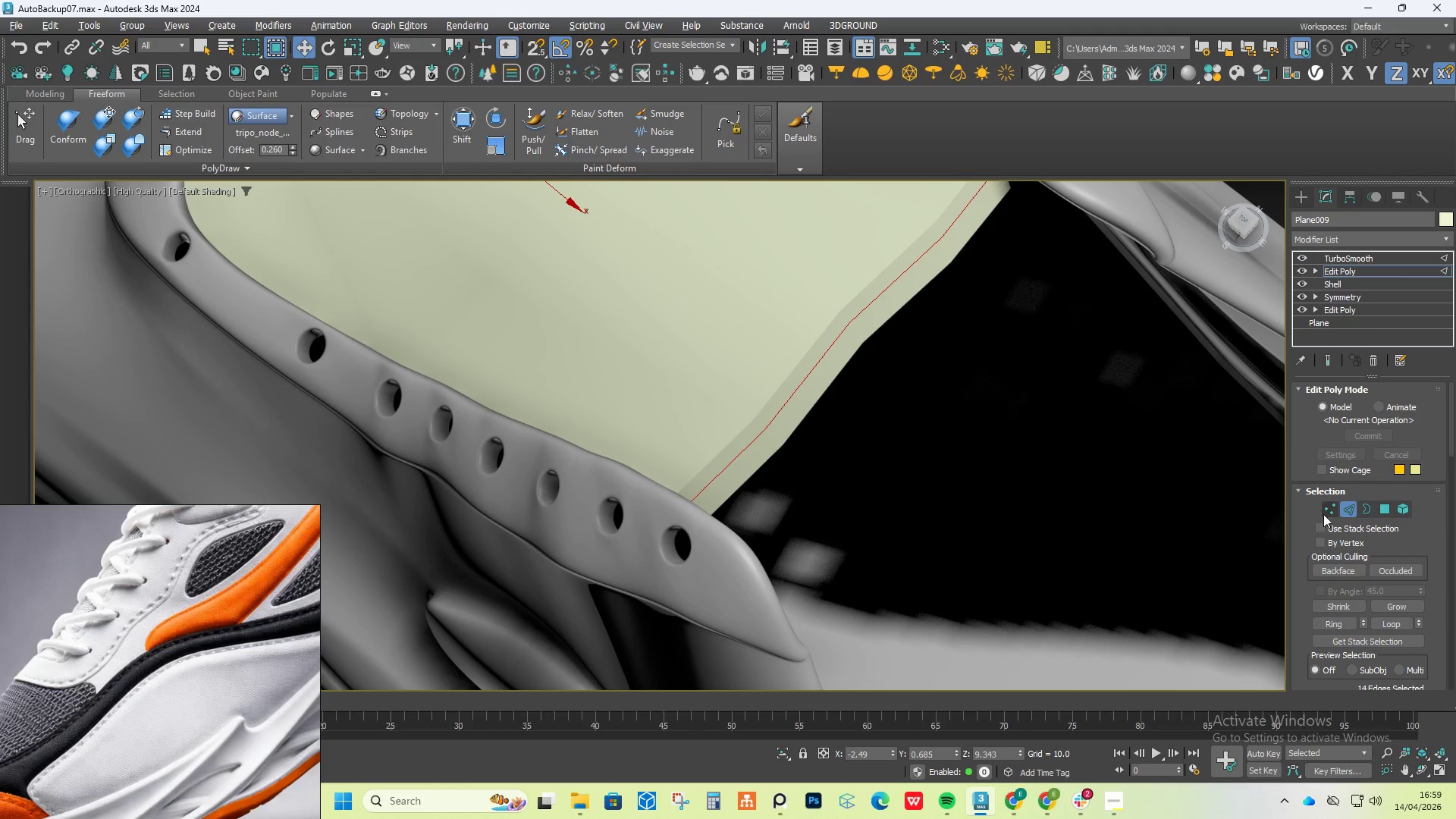 
left_click([1326, 514])
 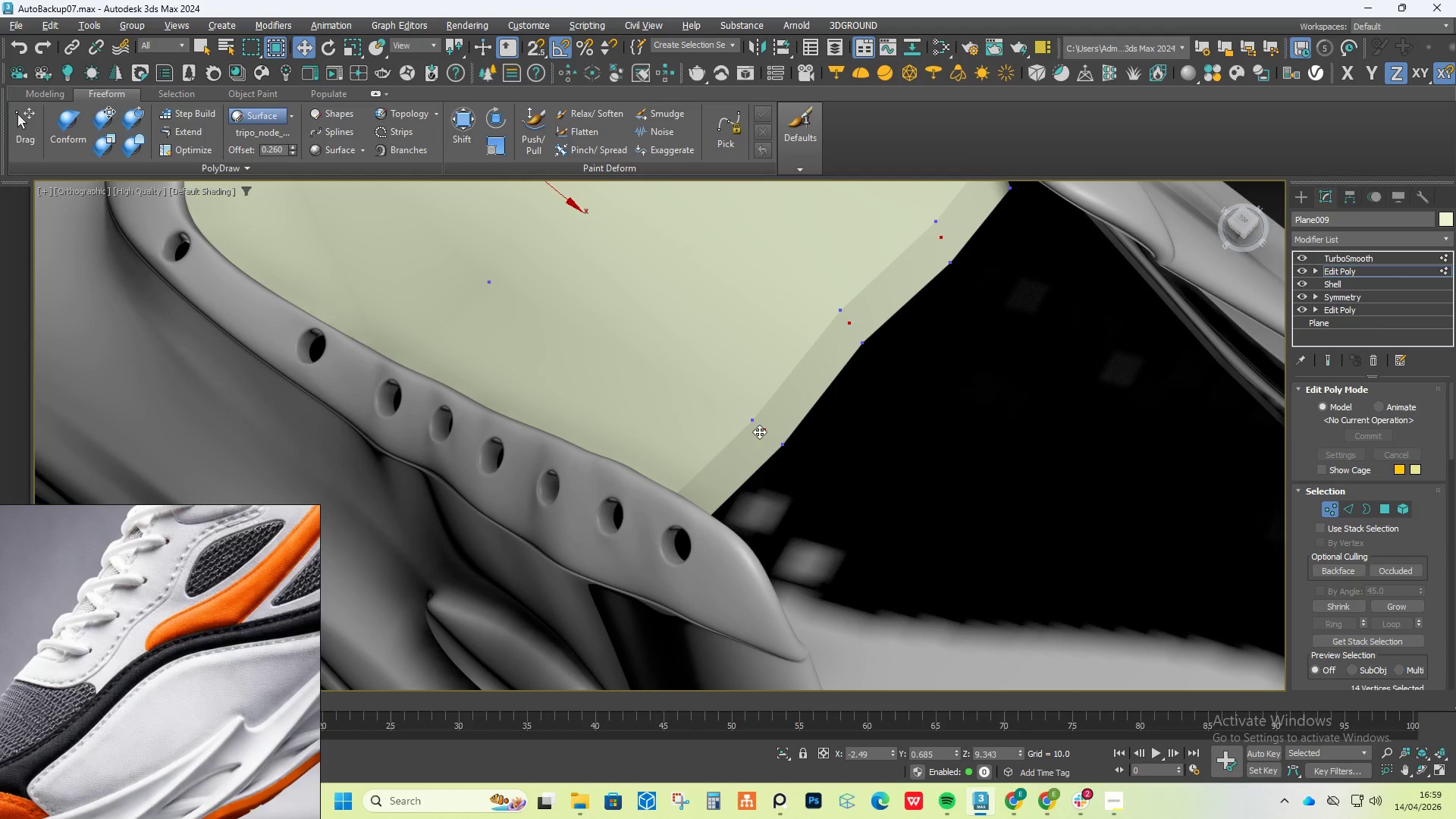 
hold_key(key=ControlLeft, duration=0.69)
 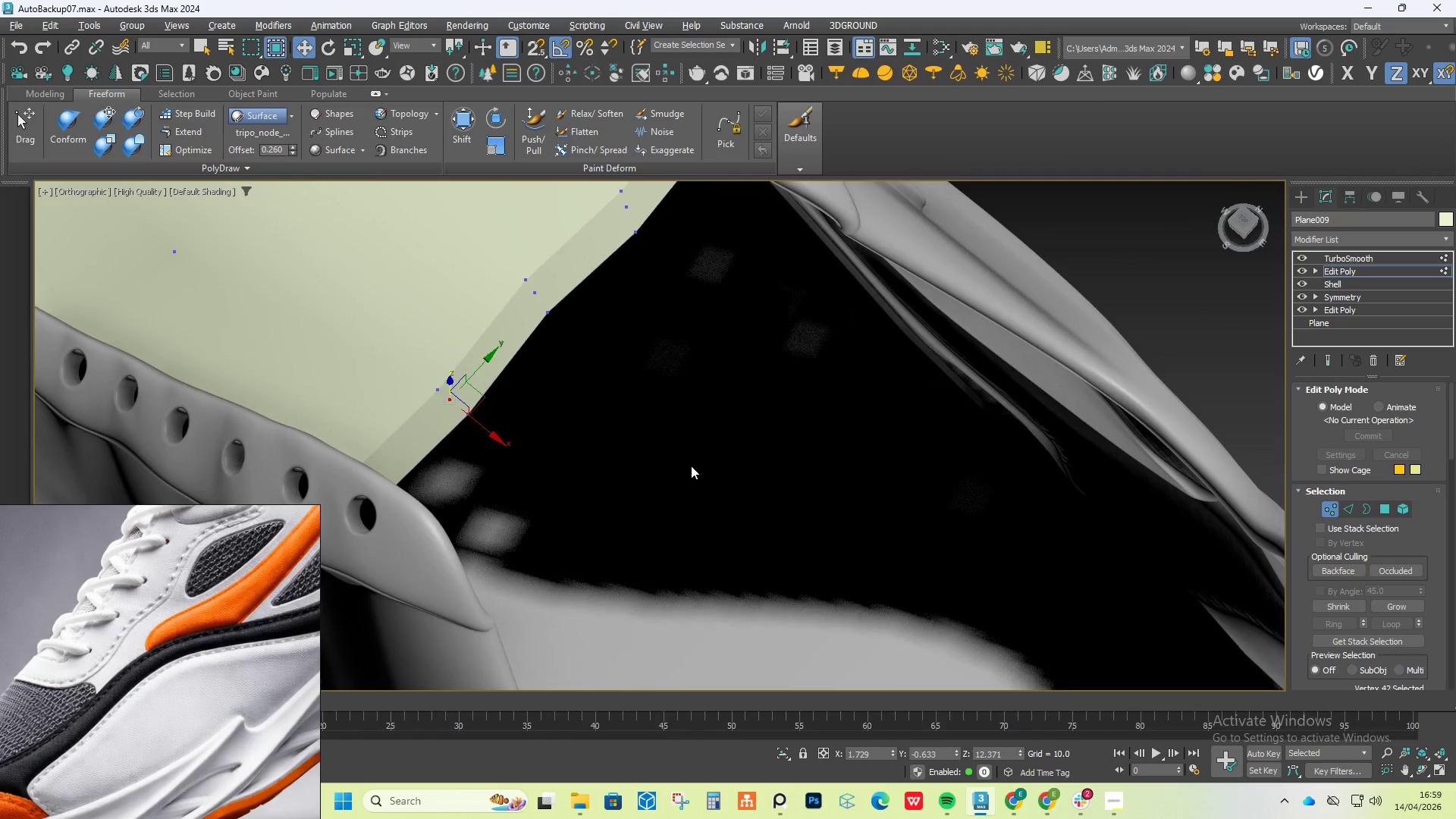 
scroll: coordinate [692, 466], scroll_direction: down, amount: 2.0
 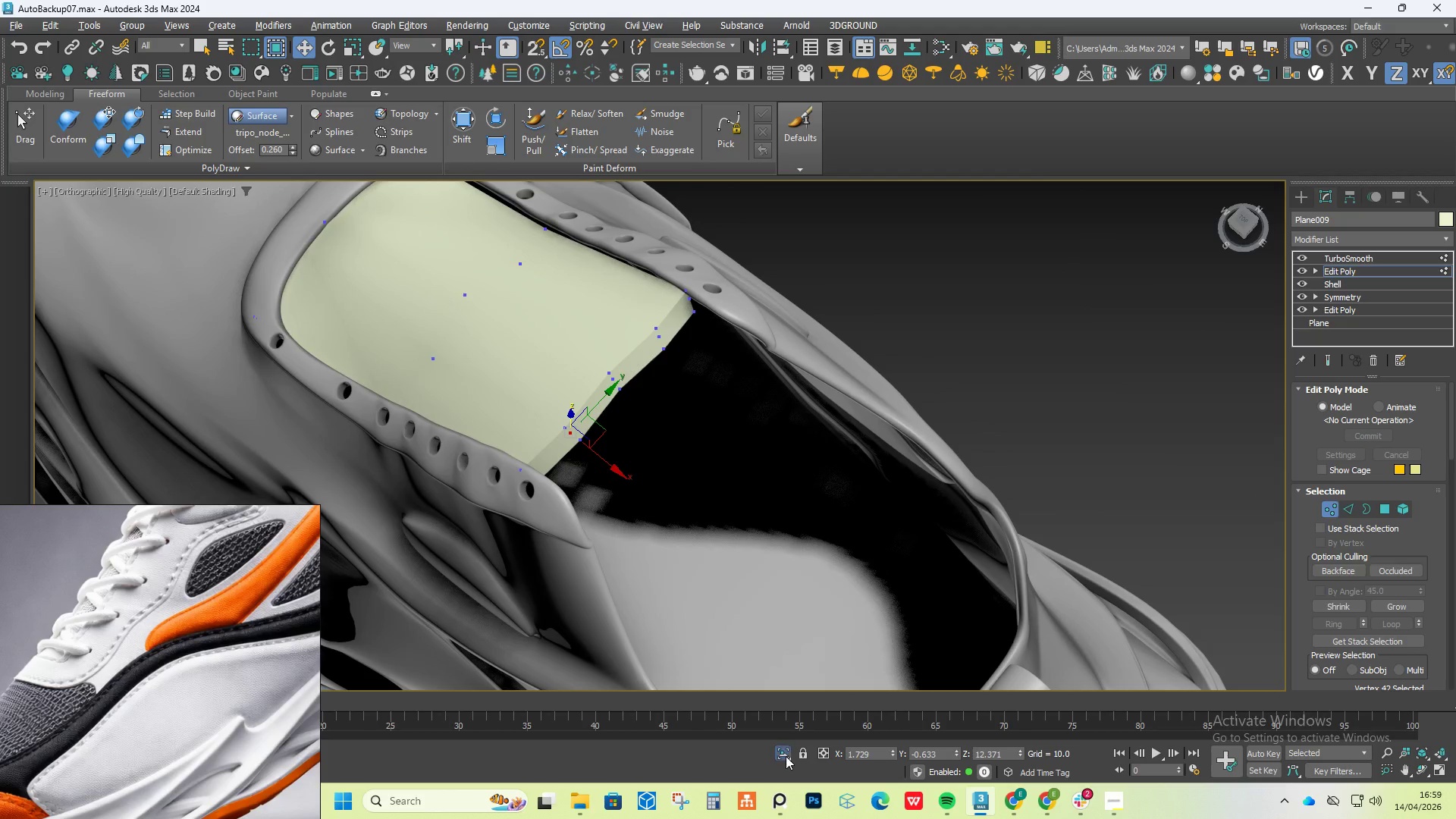 
hold_key(key=AltLeft, duration=0.64)
 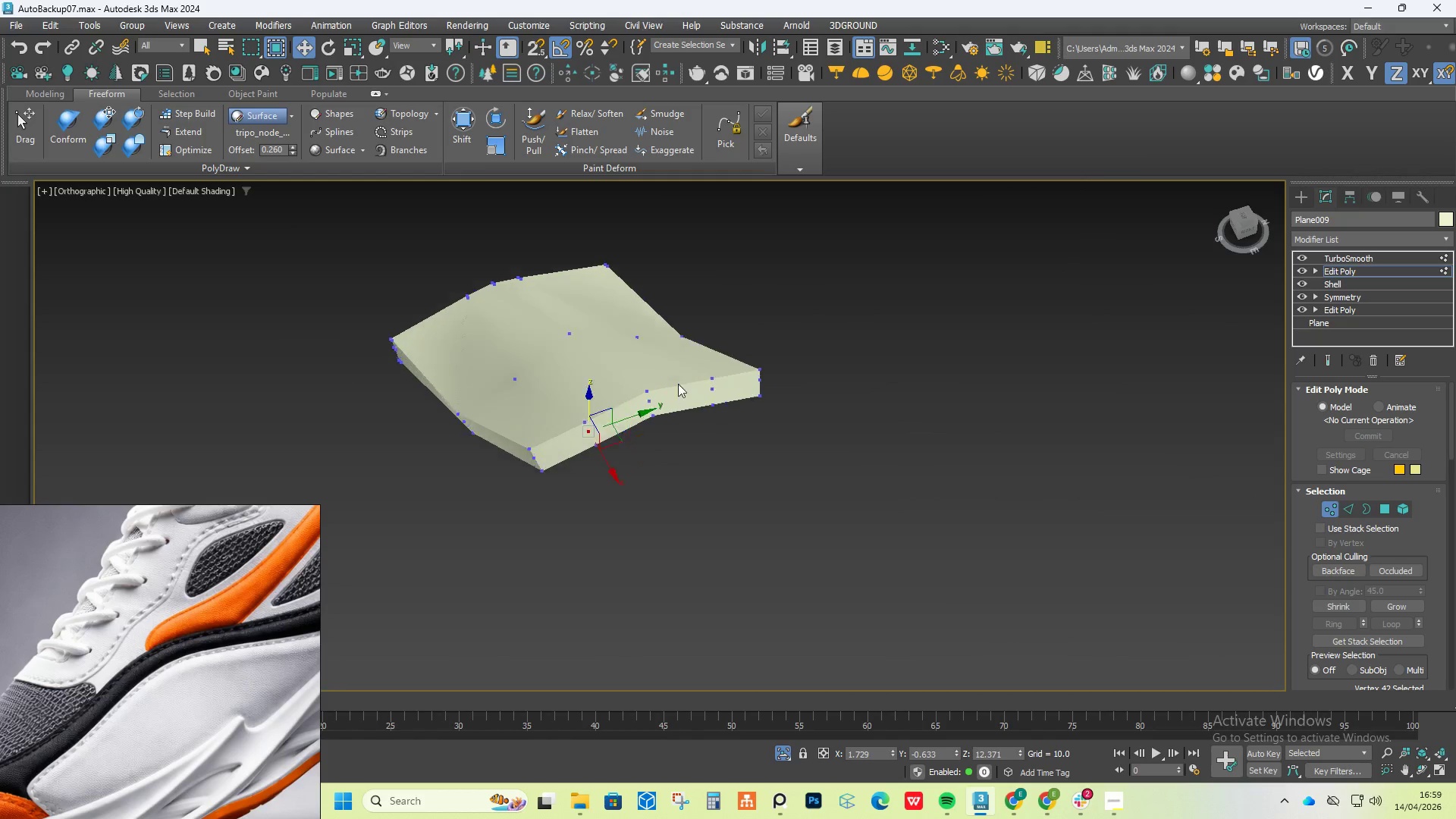 
scroll: coordinate [726, 372], scroll_direction: down, amount: 1.0
 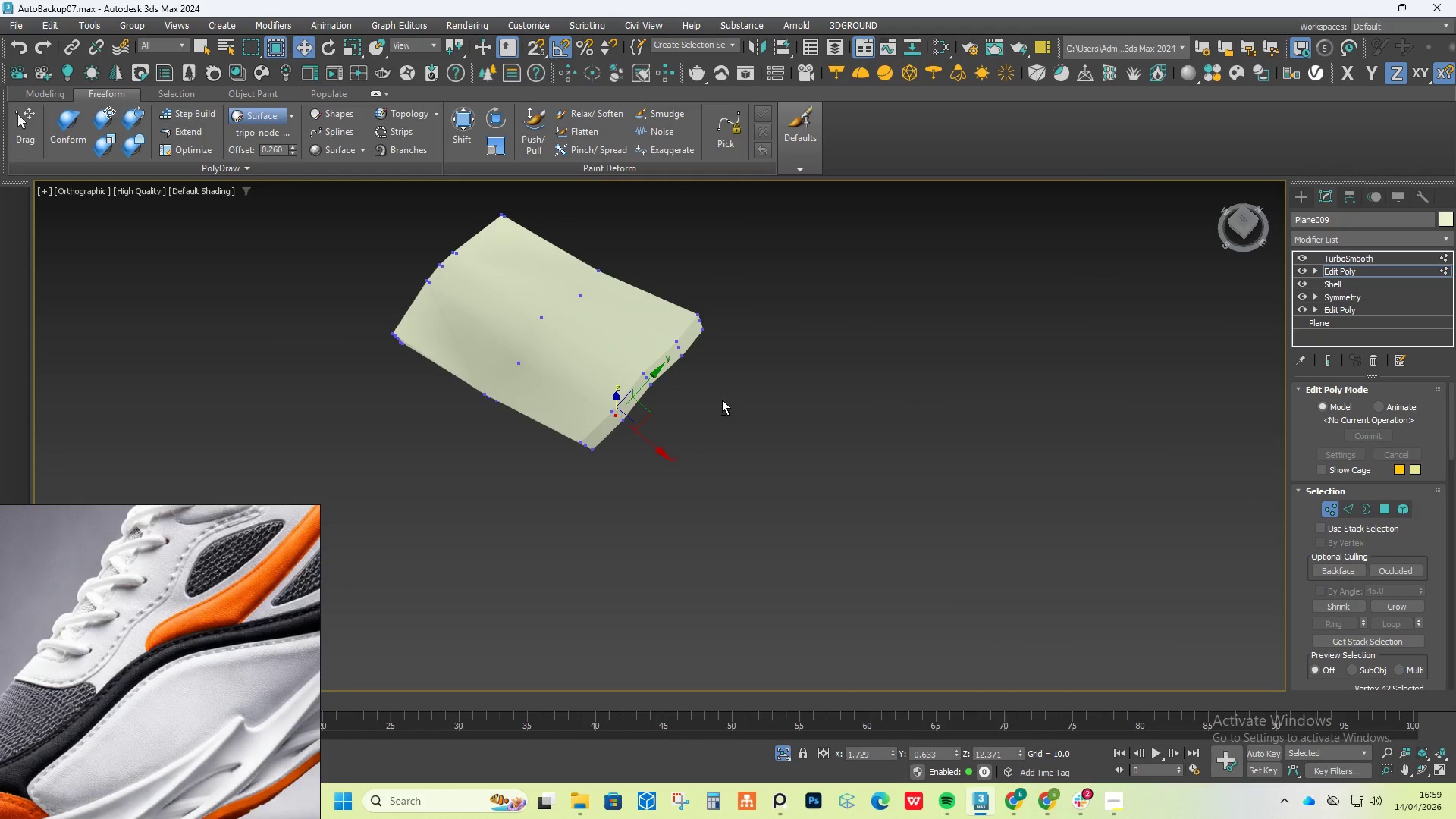 
hold_key(key=ControlLeft, duration=1.5)
 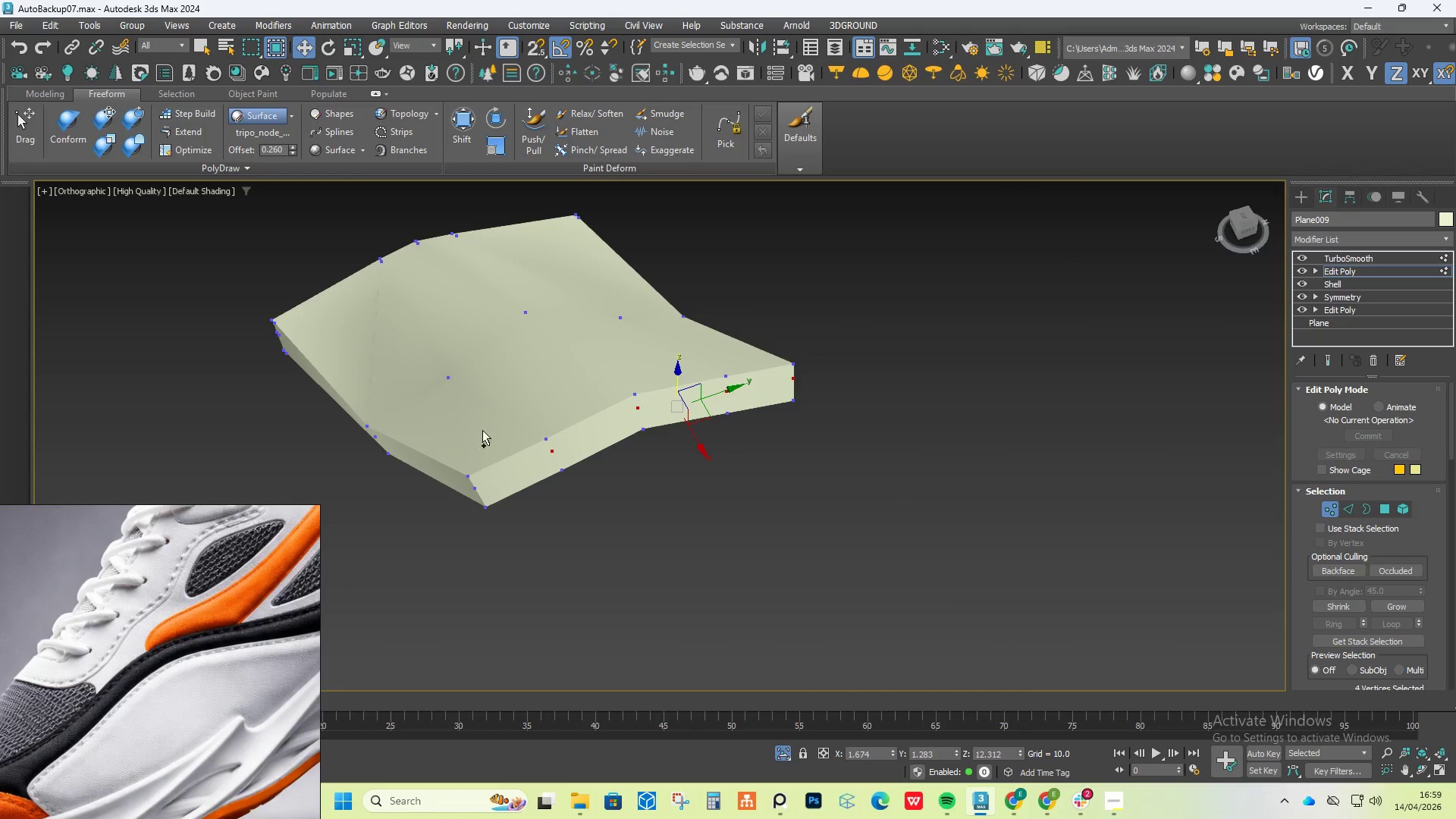 
scroll: coordinate [678, 384], scroll_direction: up, amount: 2.0
 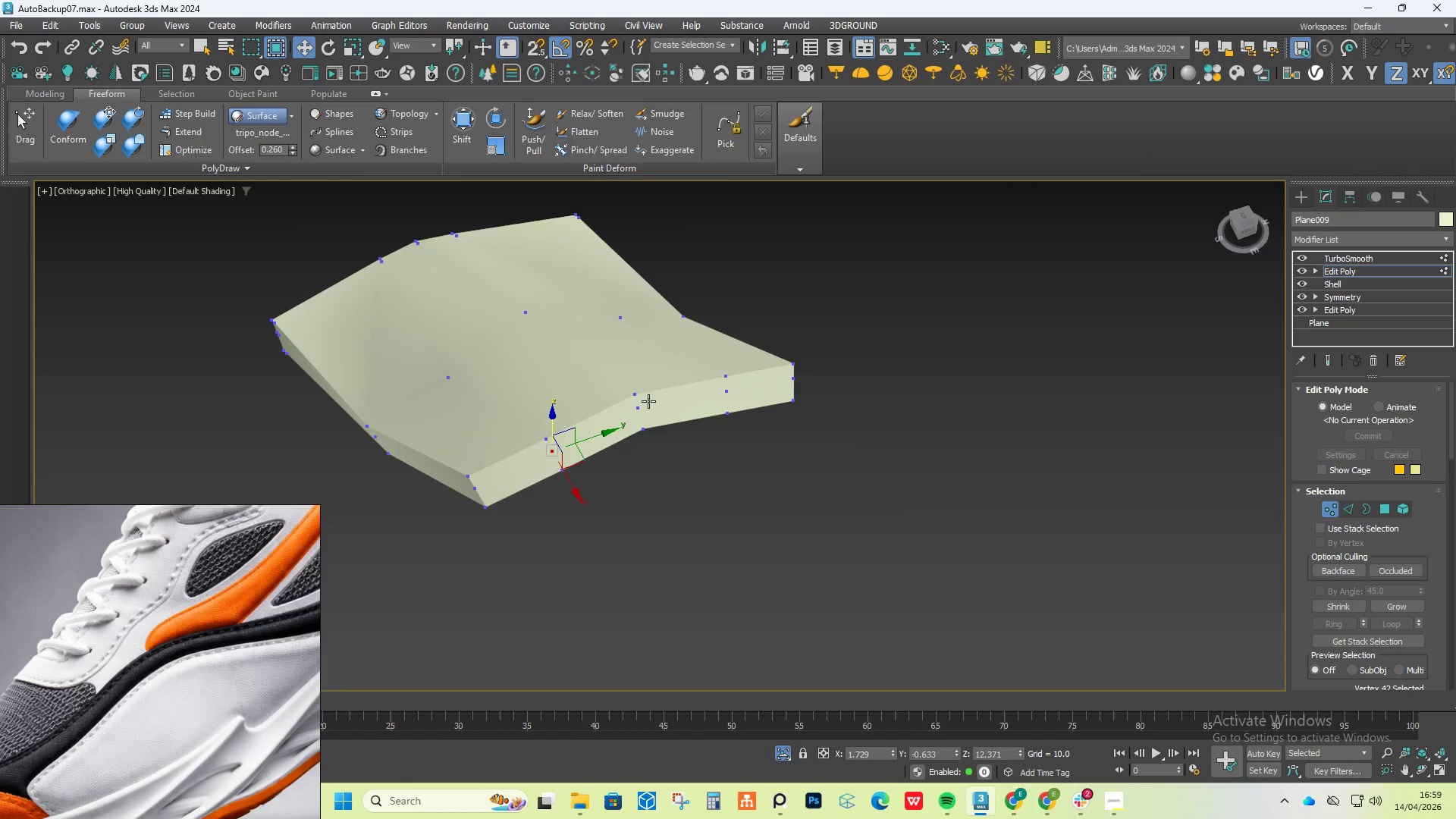 
left_click([635, 414])
 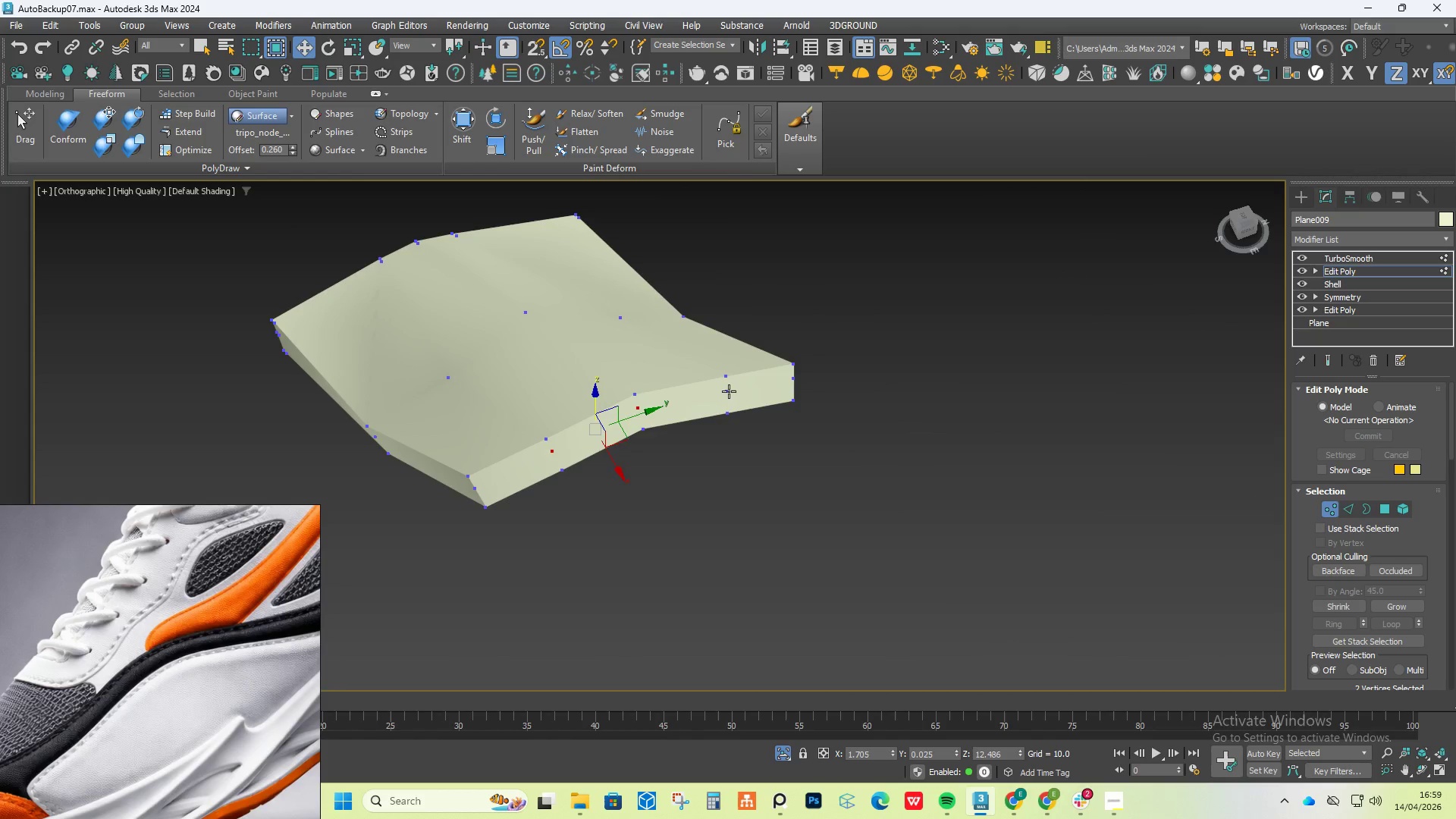 
left_click([729, 388])
 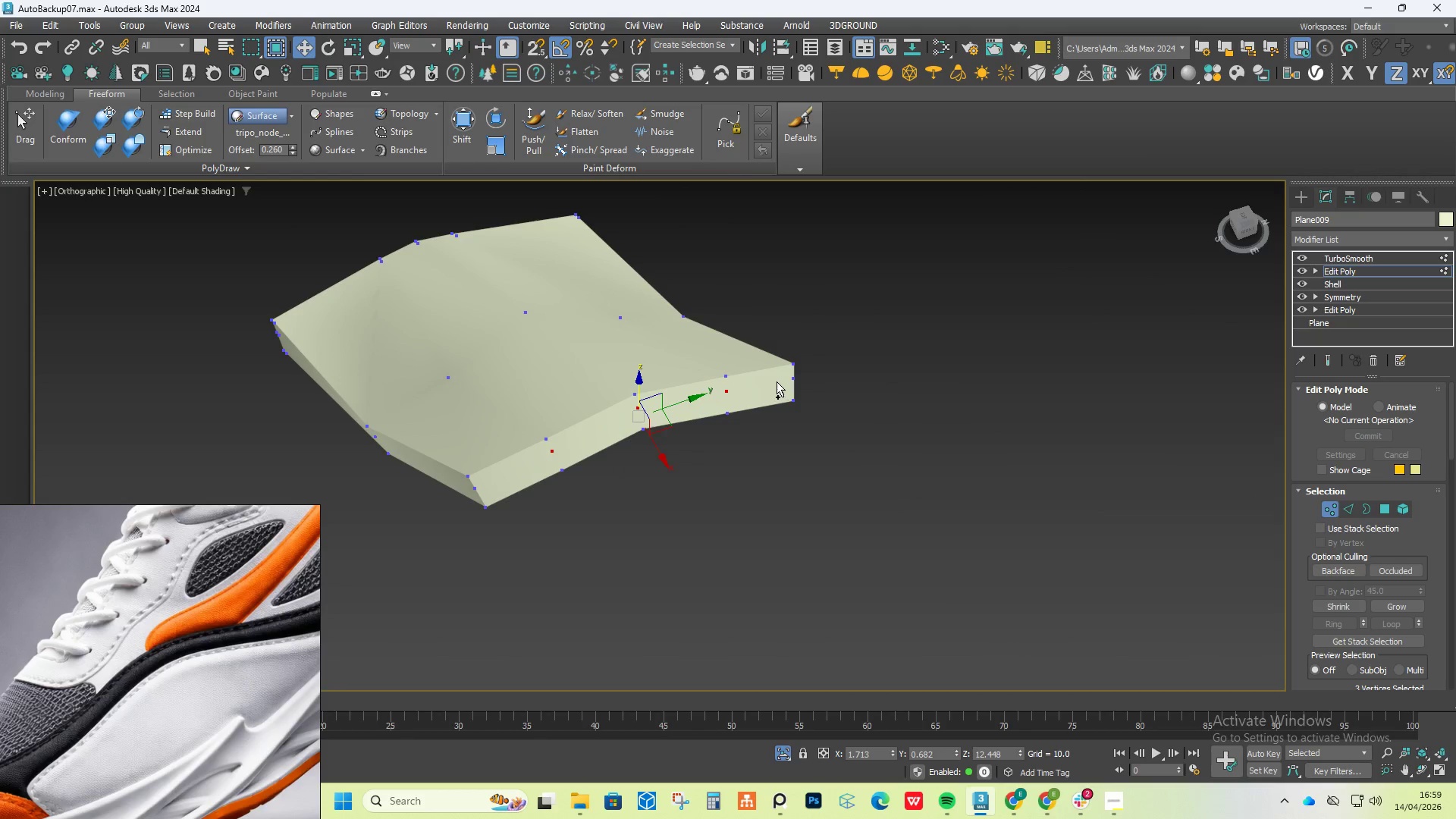 
hold_key(key=ControlLeft, duration=1.26)
left_click([791, 372])
 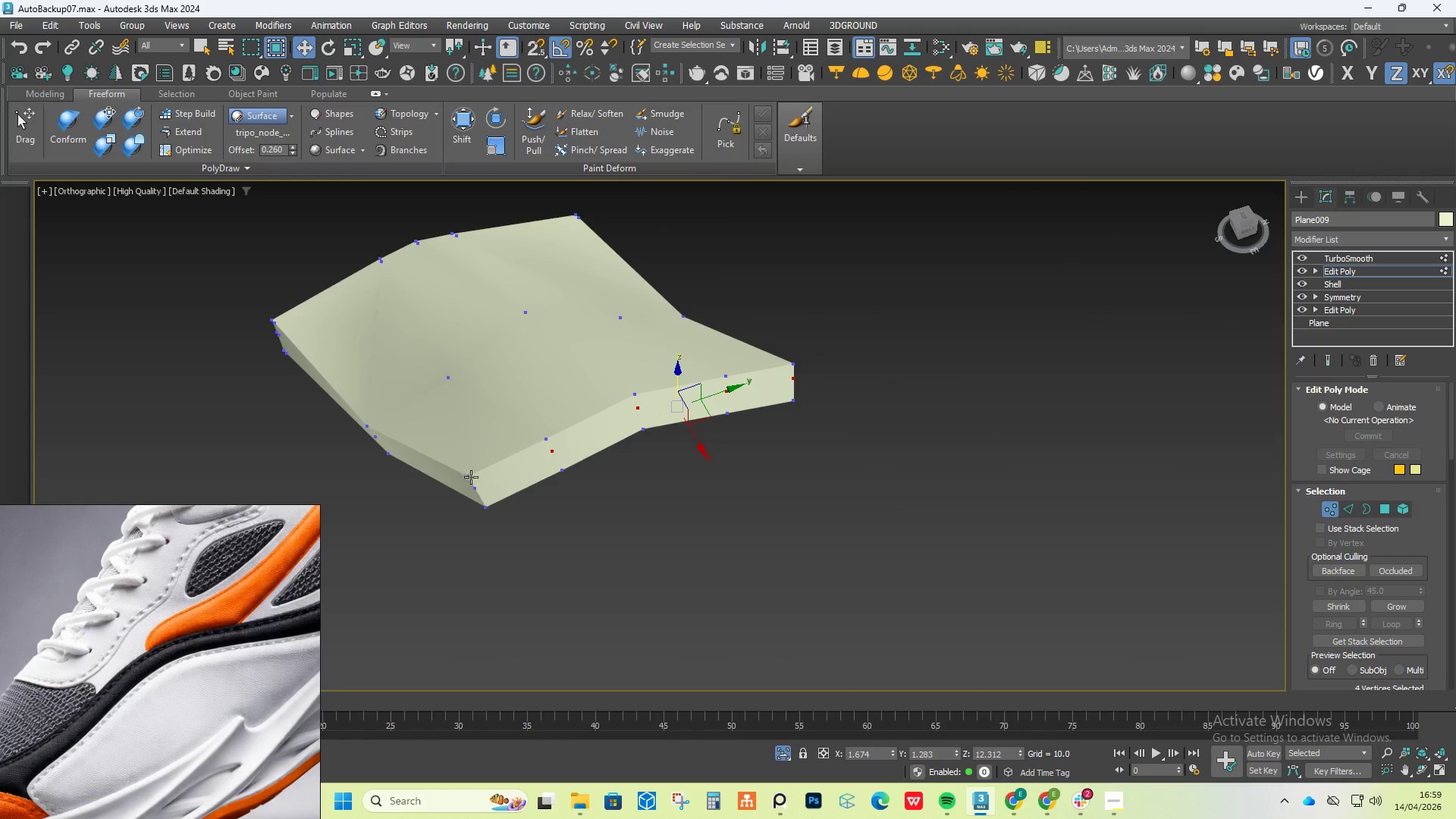 
left_click([472, 484])
 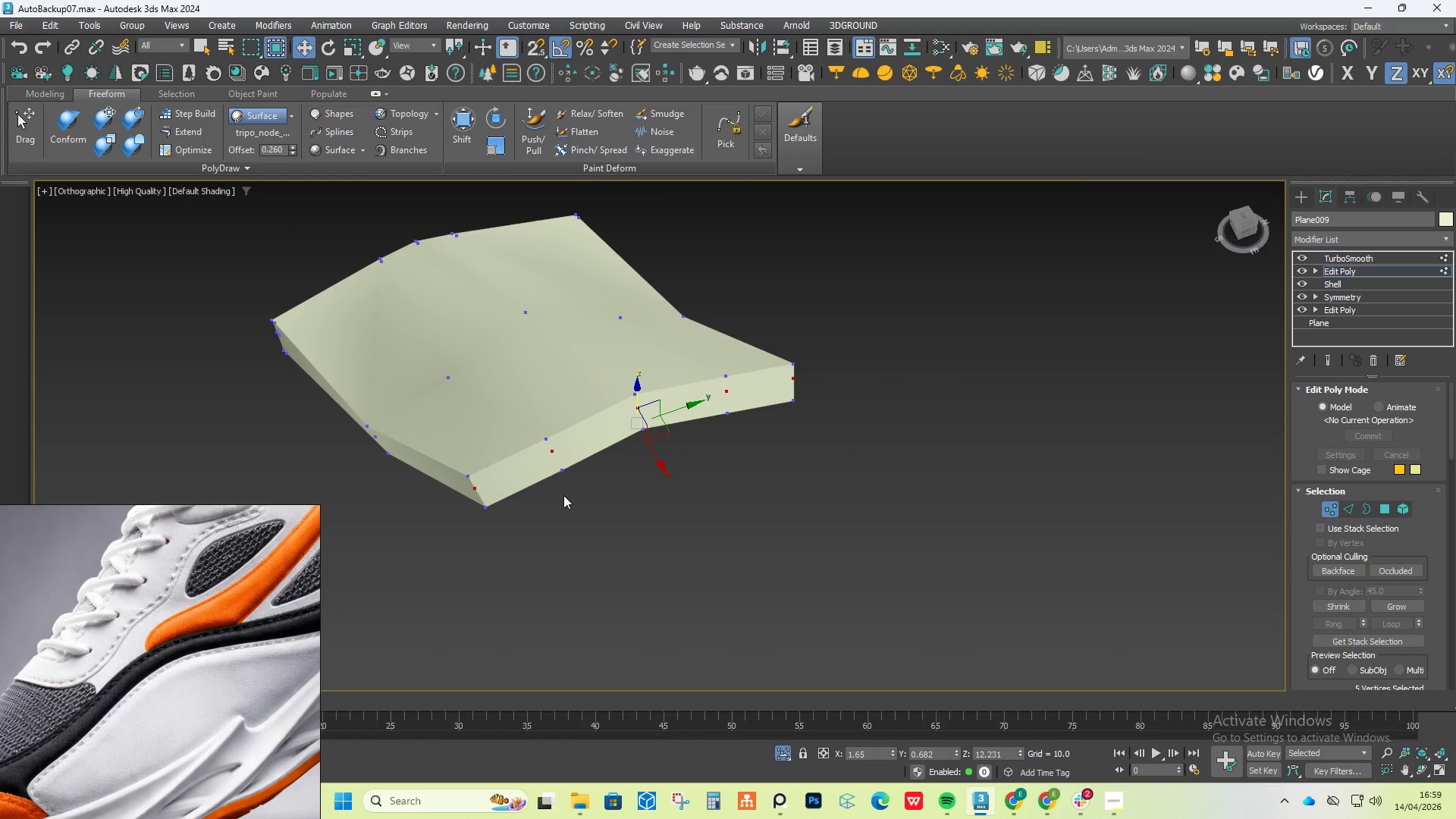 
hold_key(key=AltLeft, duration=0.52)
 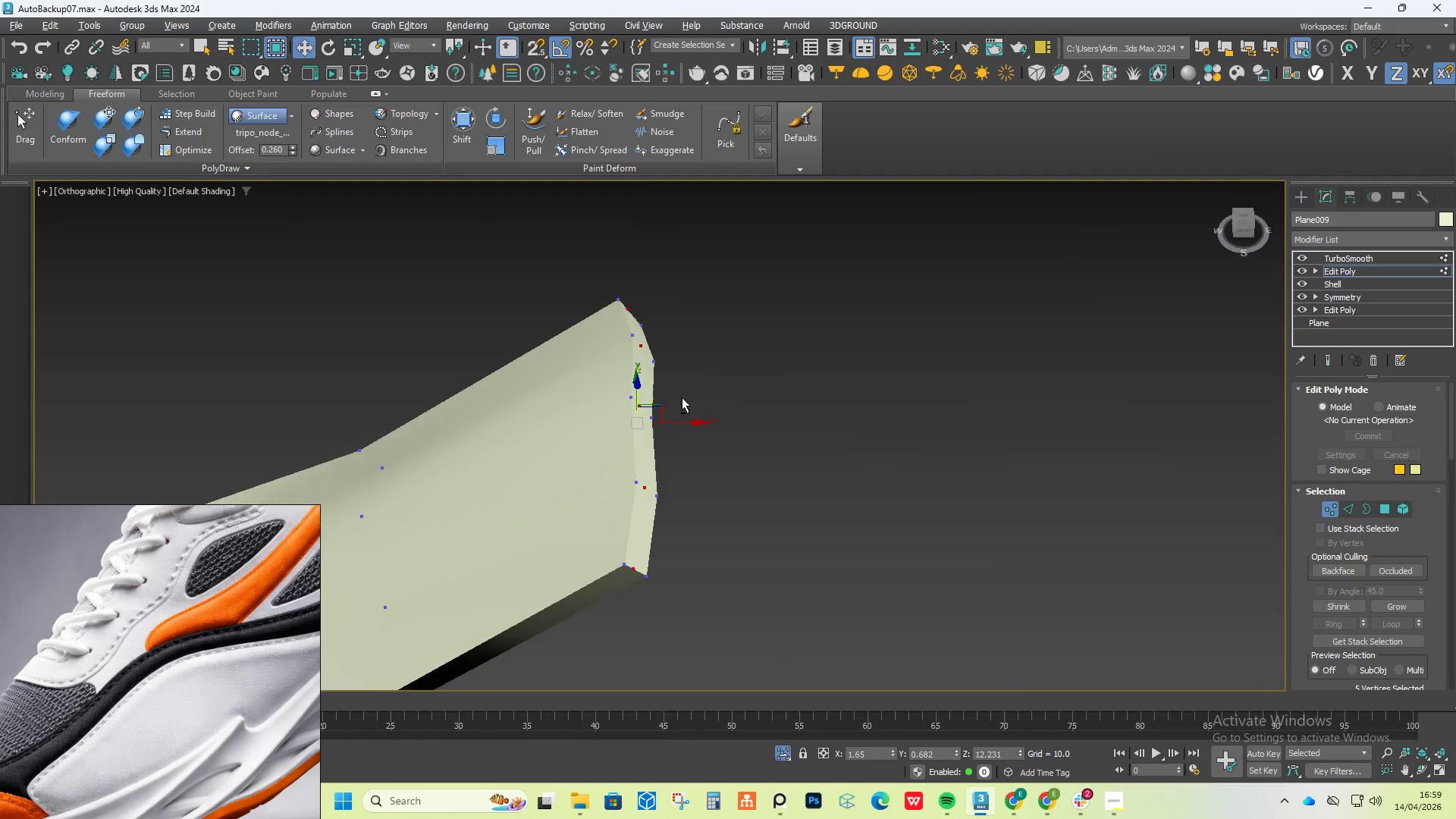 
hold_key(key=AltLeft, duration=1.19)
 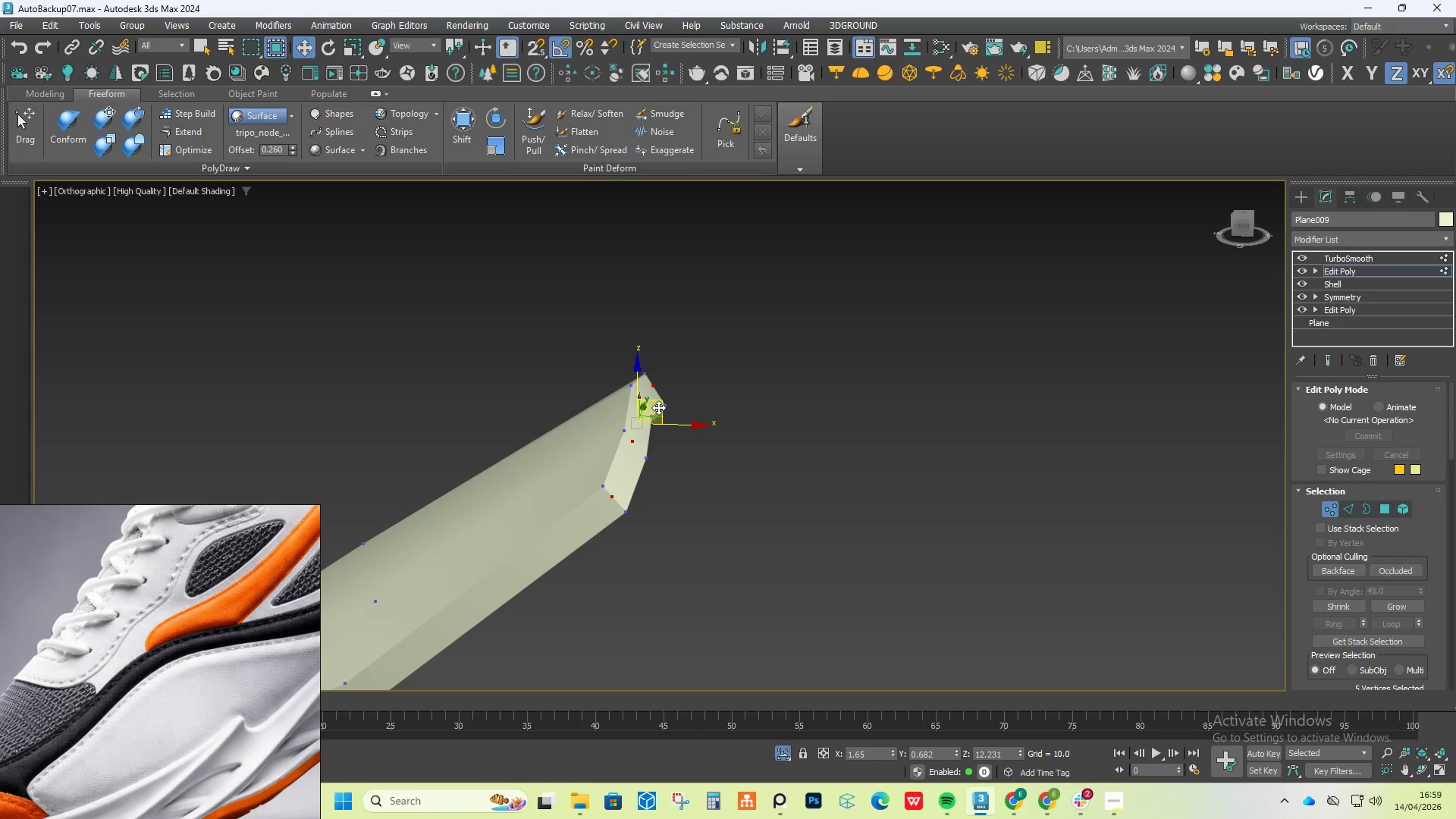 
left_click_drag(start_coordinate=[658, 407], to_coordinate=[670, 400])
 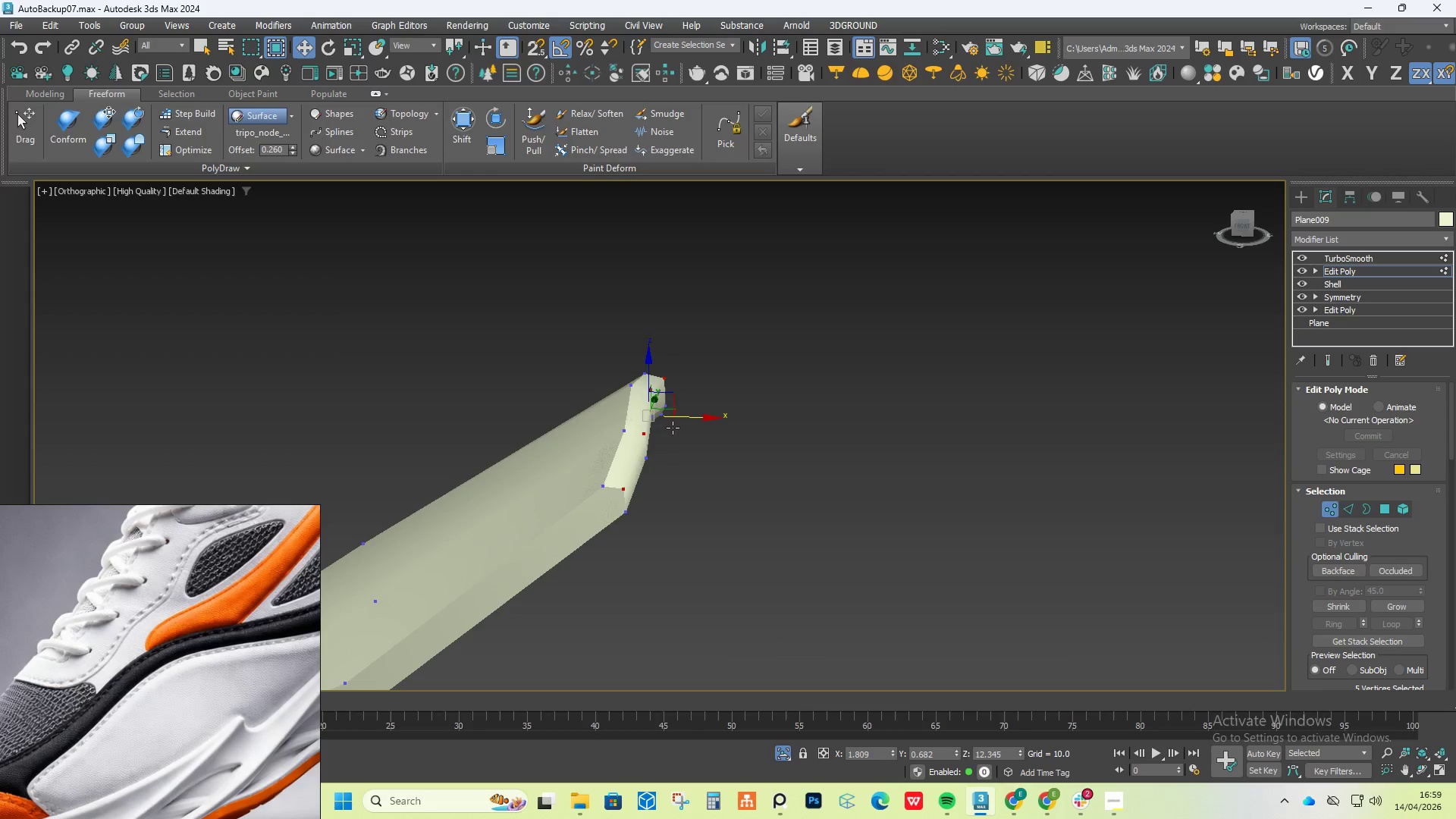 
hold_key(key=AltLeft, duration=1.28)
 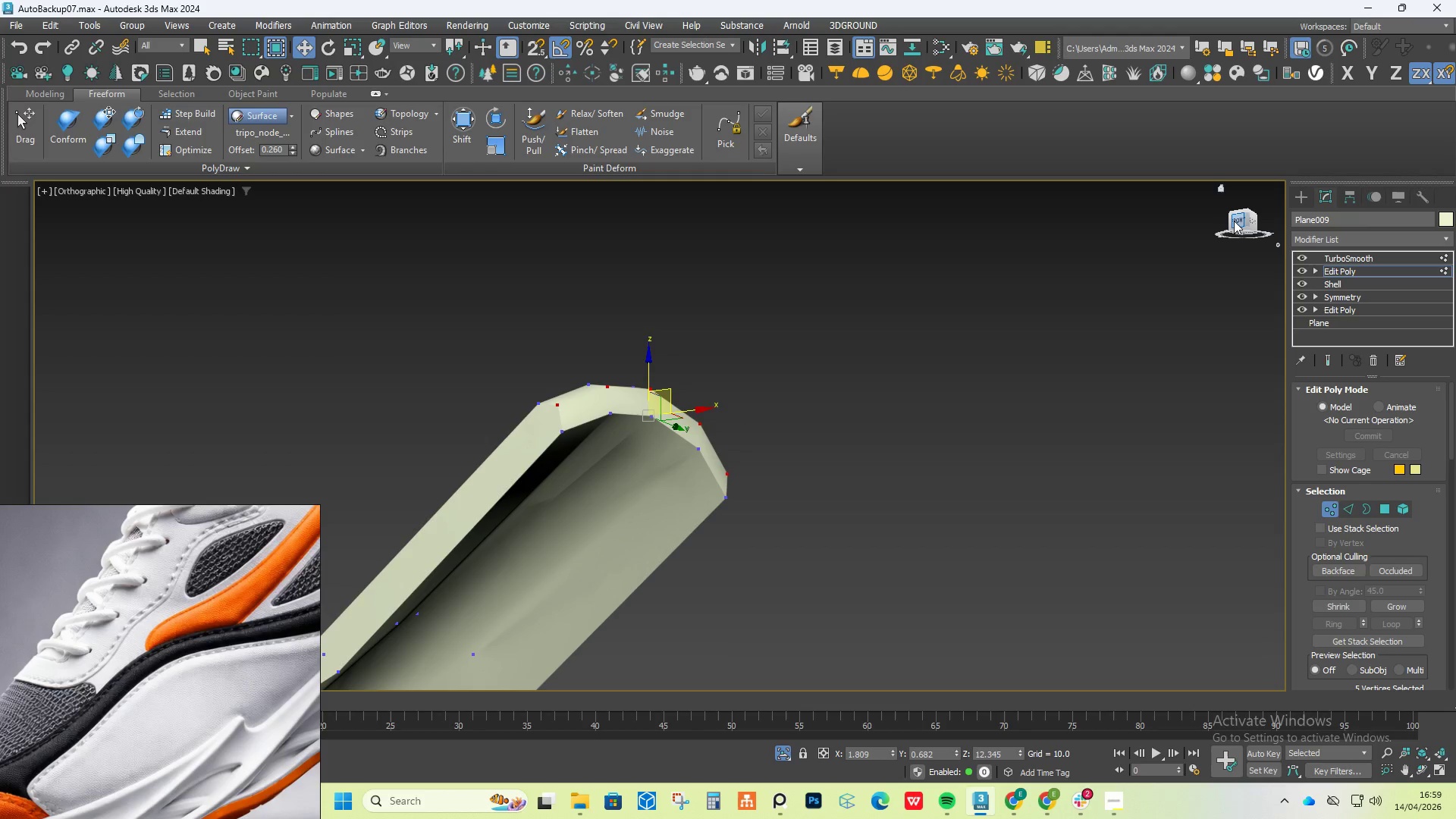 
left_click([1235, 221])
 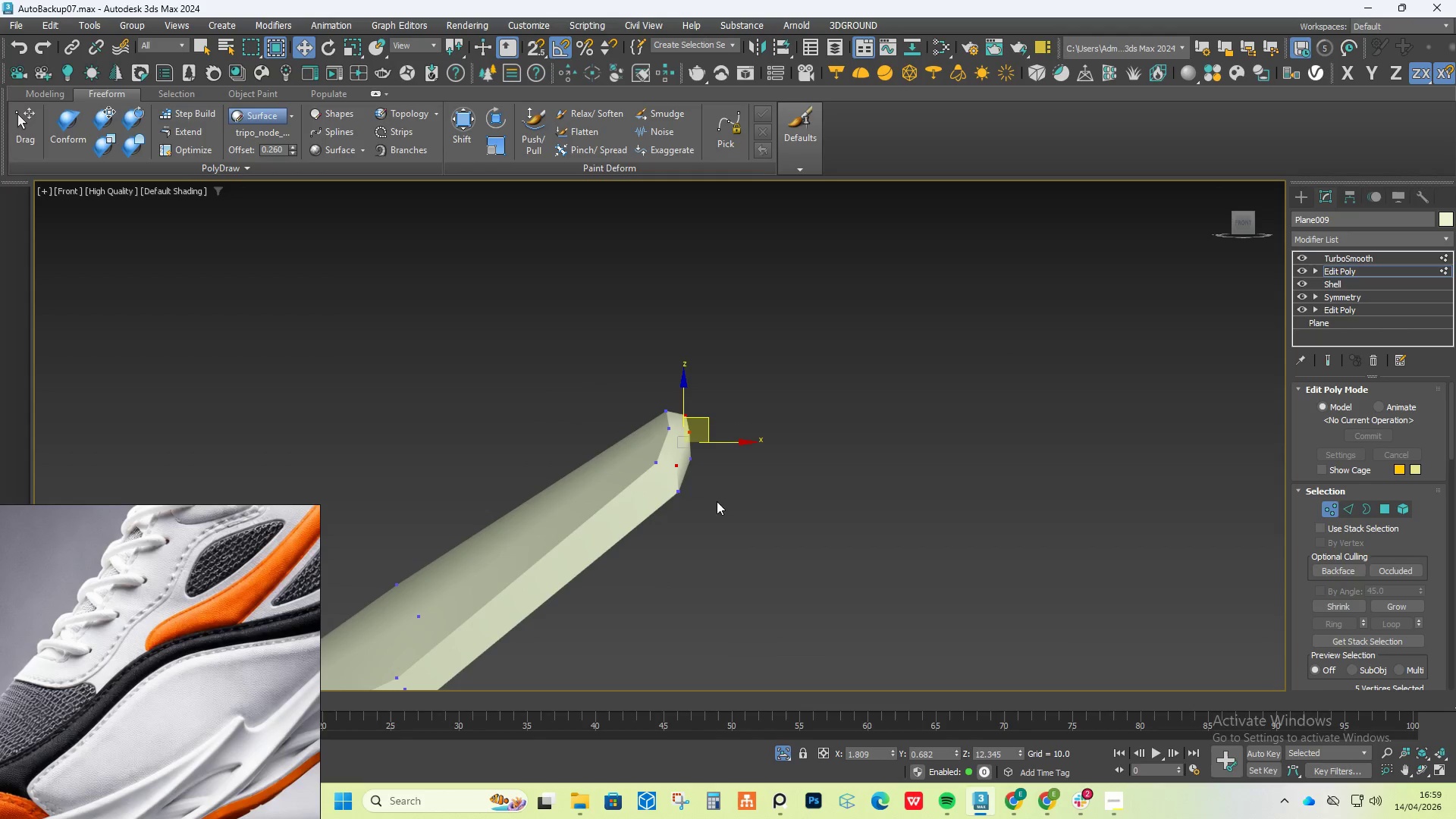 
scroll: coordinate [682, 472], scroll_direction: up, amount: 2.0
 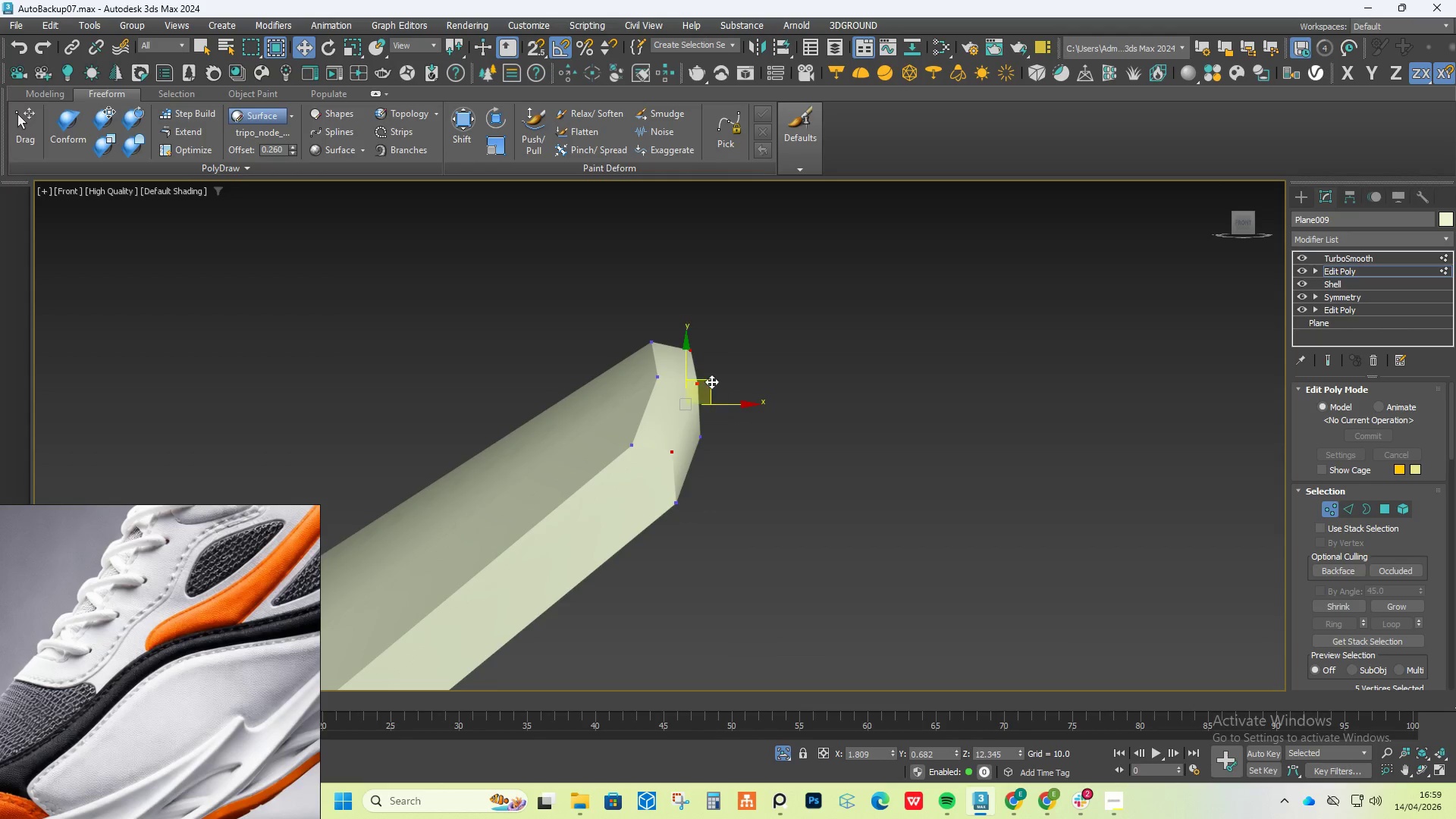 
left_click_drag(start_coordinate=[711, 381], to_coordinate=[720, 386])
 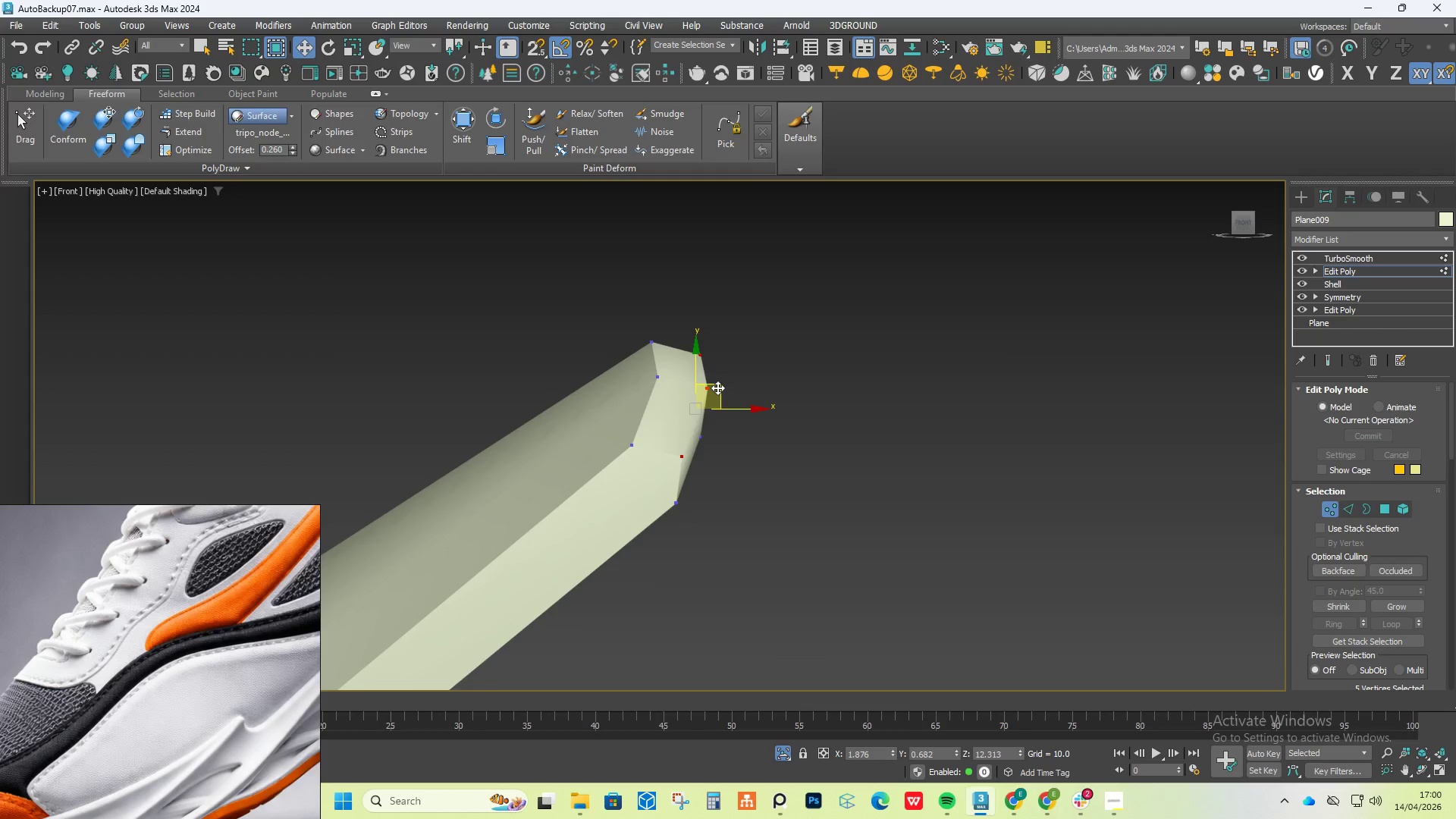 
hold_key(key=AltLeft, duration=1.44)
 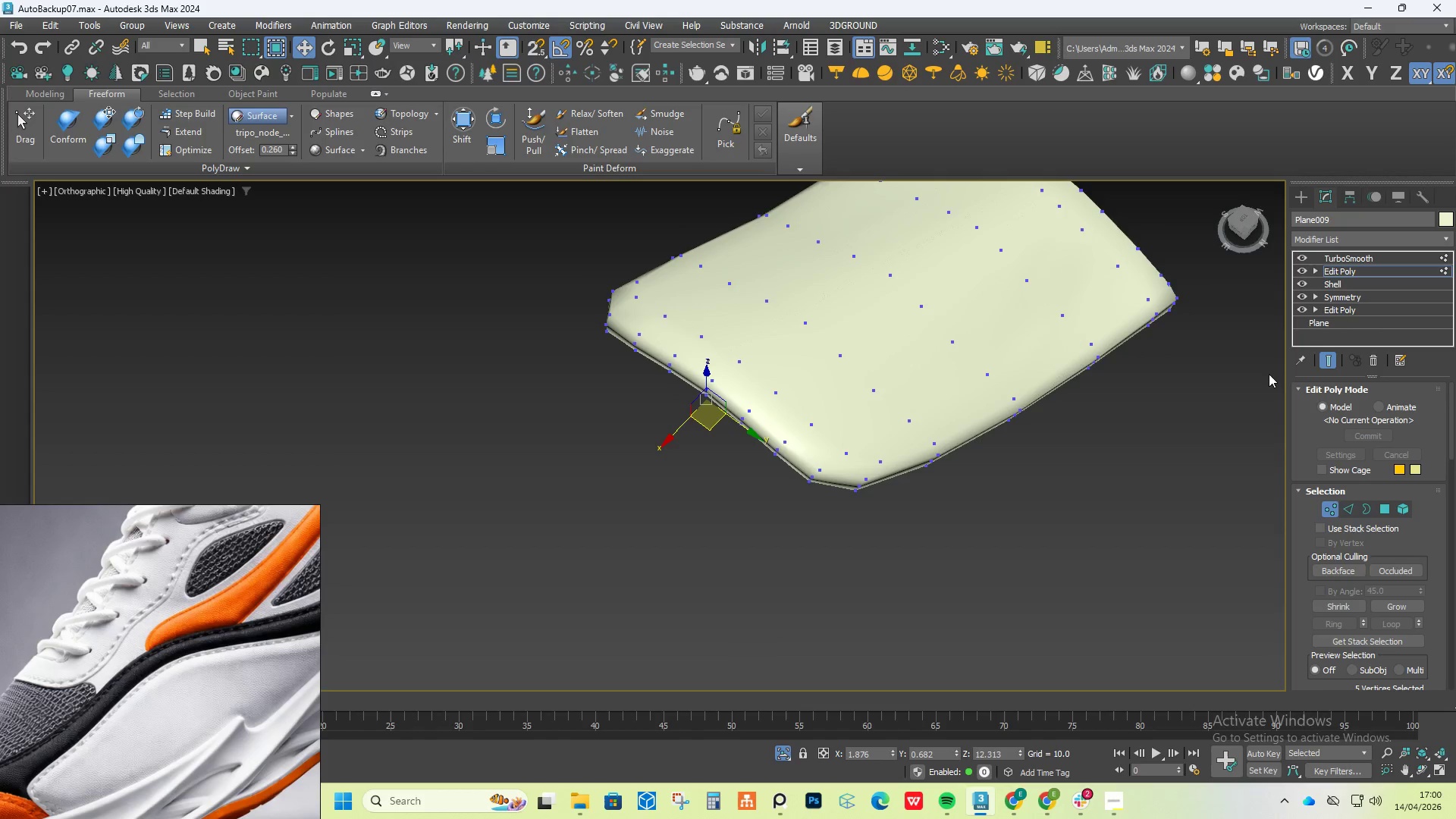 
scroll: coordinate [717, 390], scroll_direction: down, amount: 2.0
 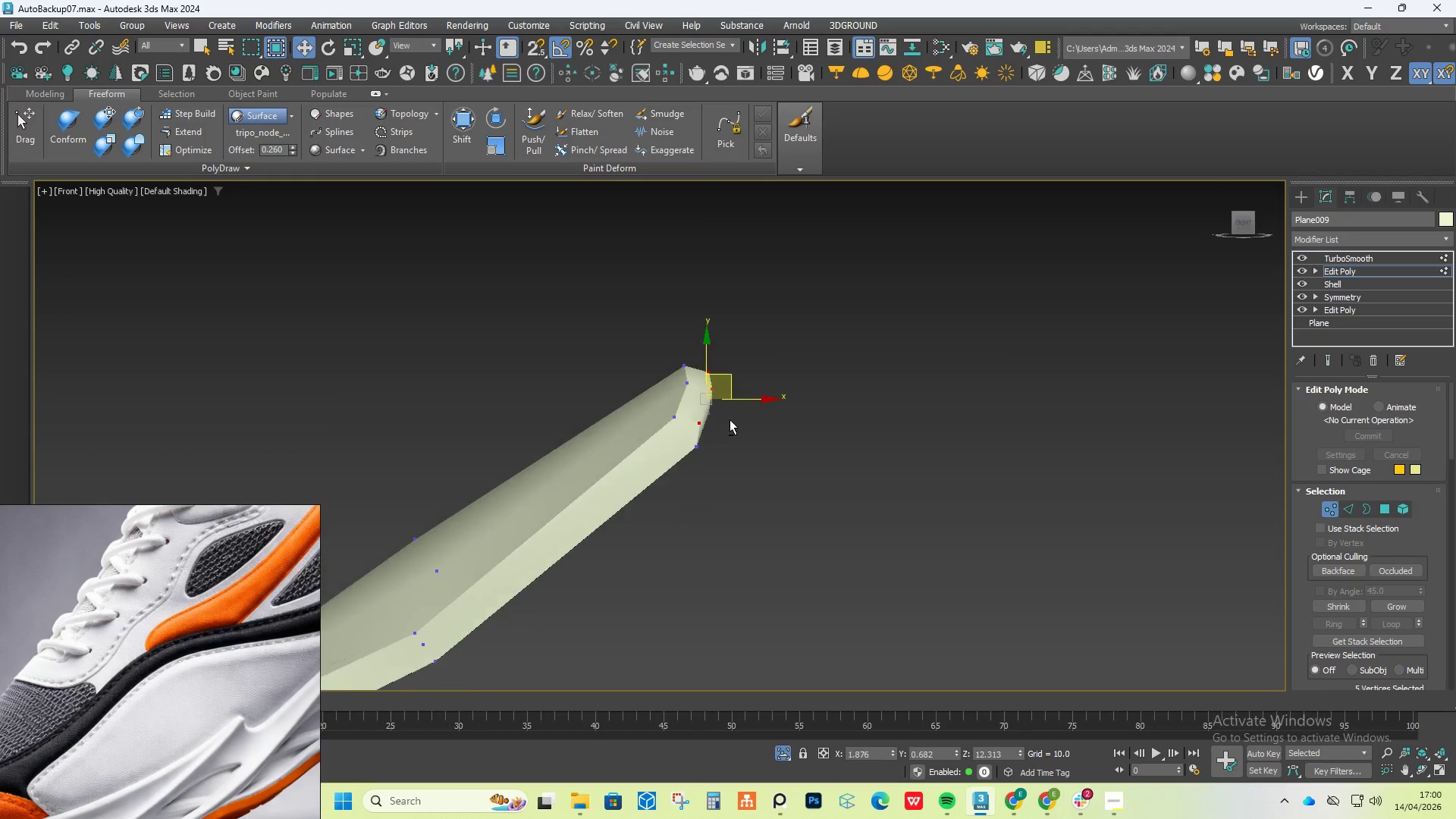 
hold_key(key=AltLeft, duration=1.42)
 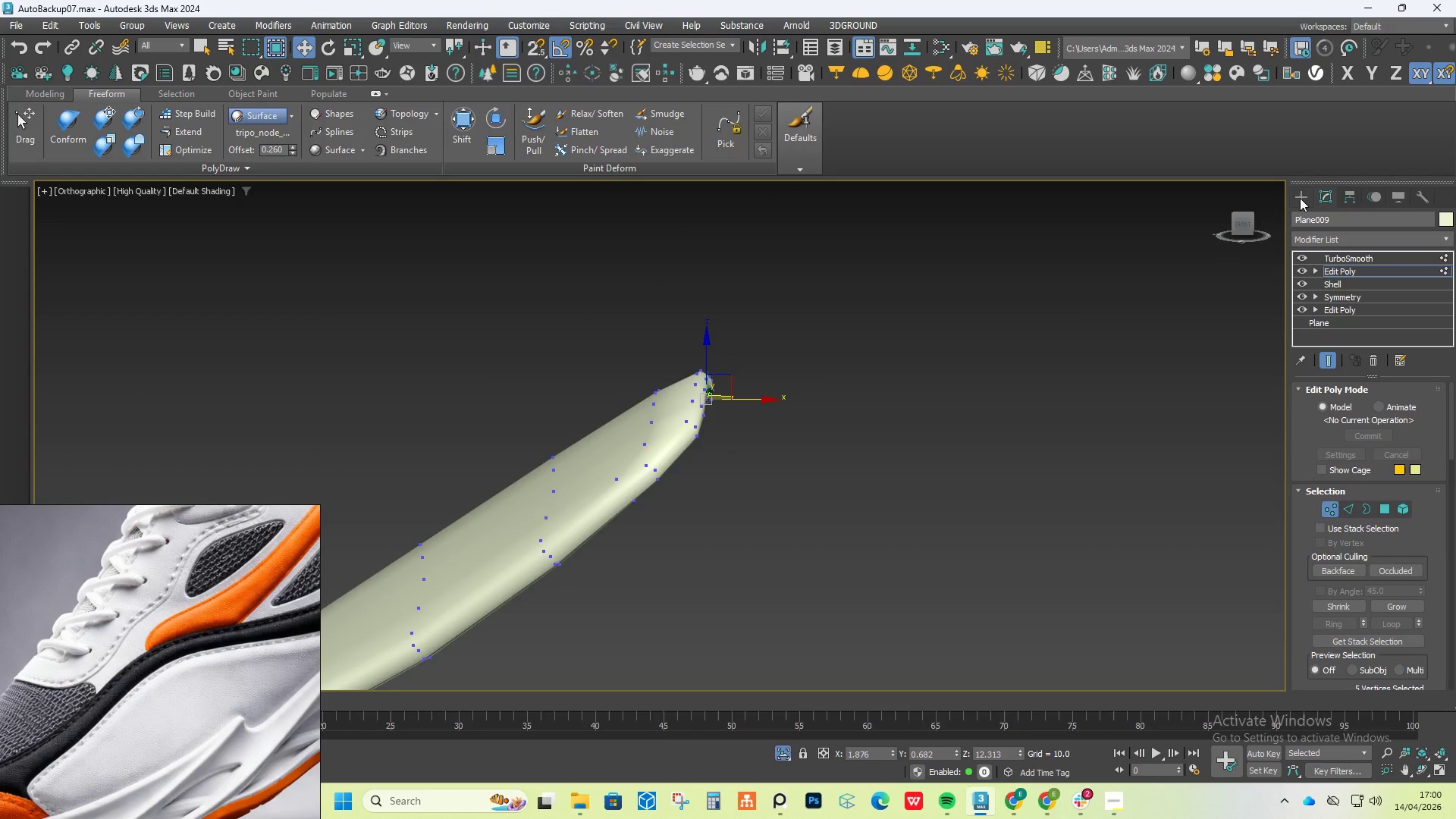 
left_click([1304, 198])
 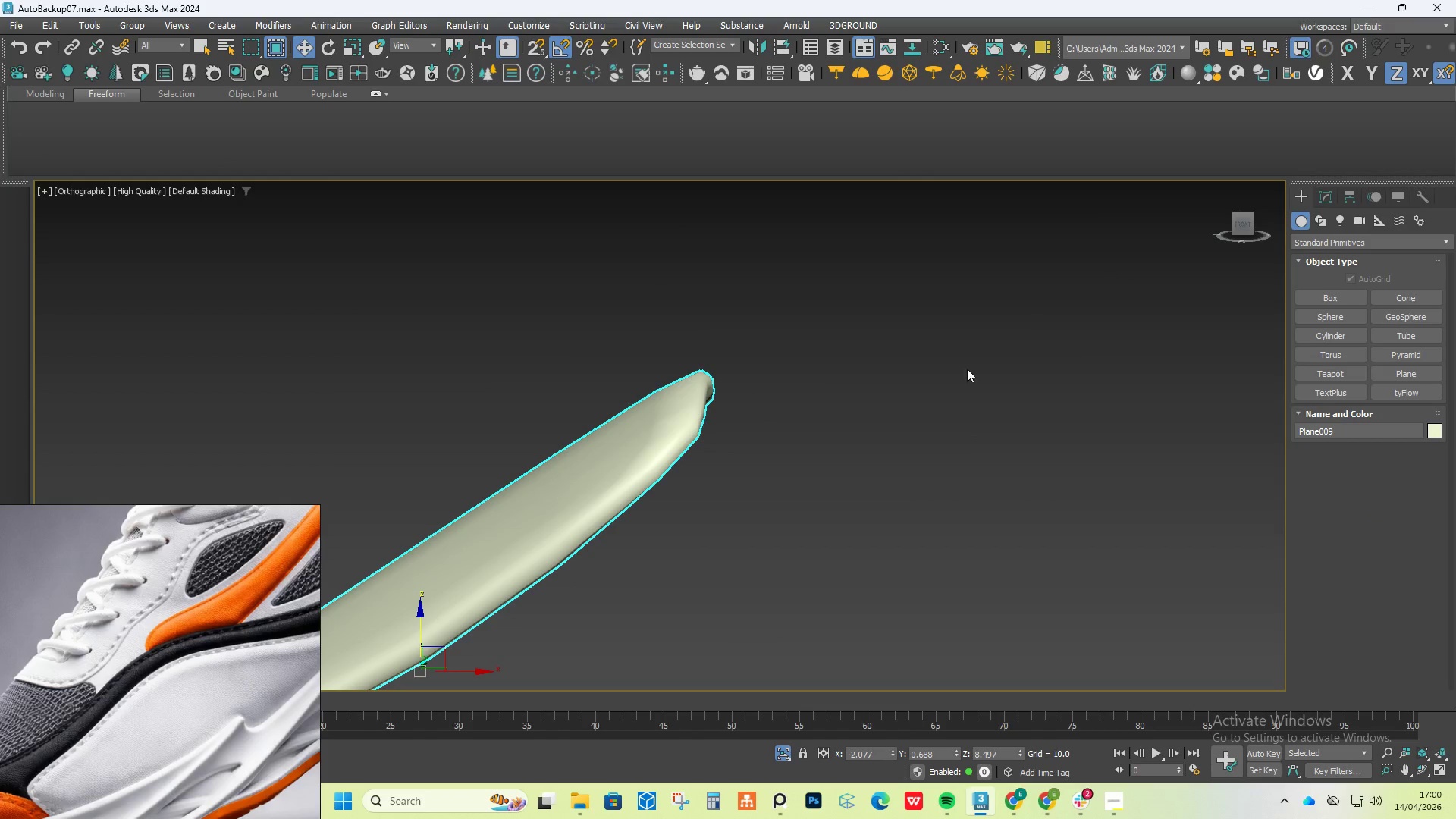 
scroll: coordinate [930, 405], scroll_direction: down, amount: 2.0
 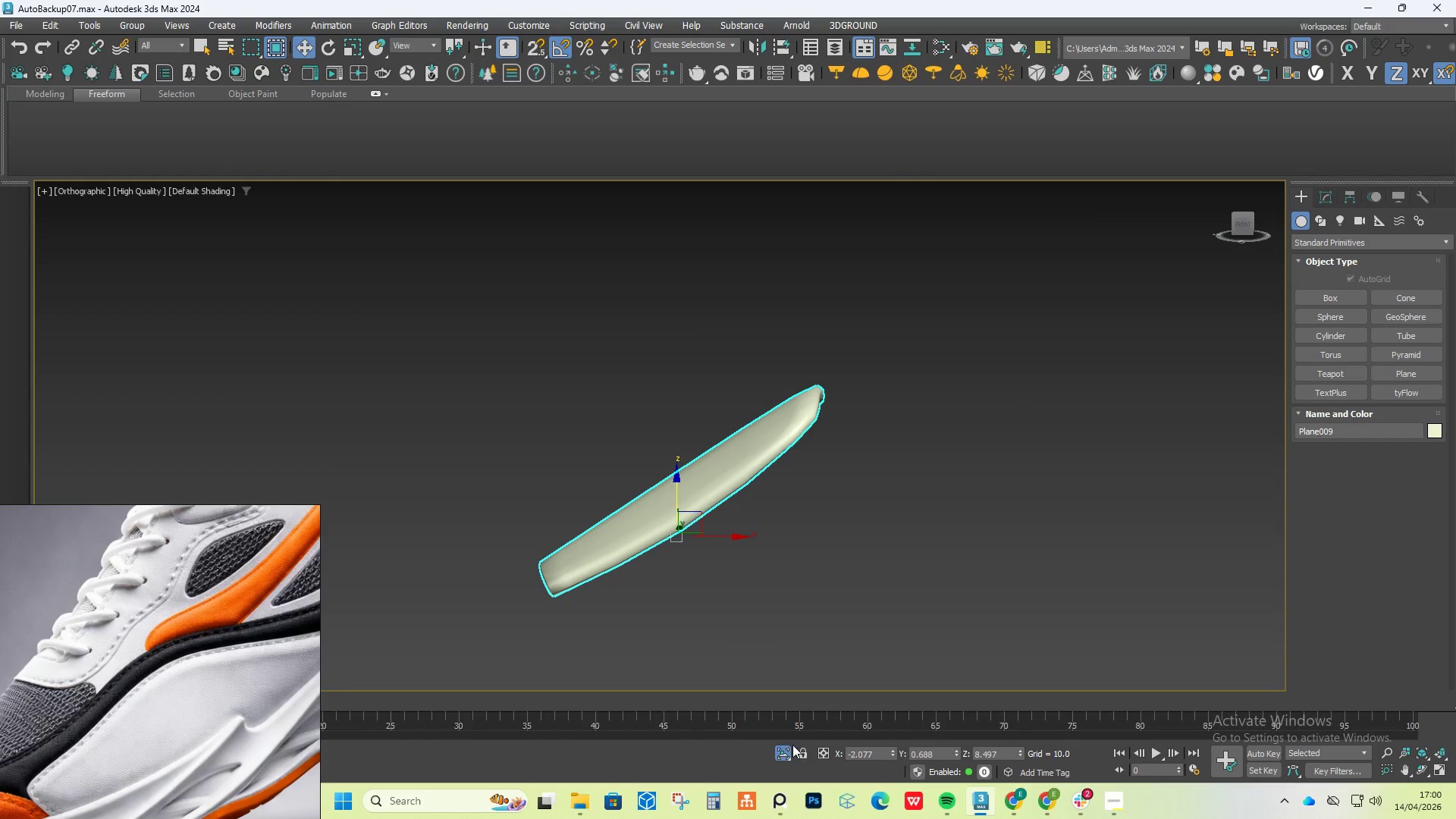 
left_click([783, 753])
 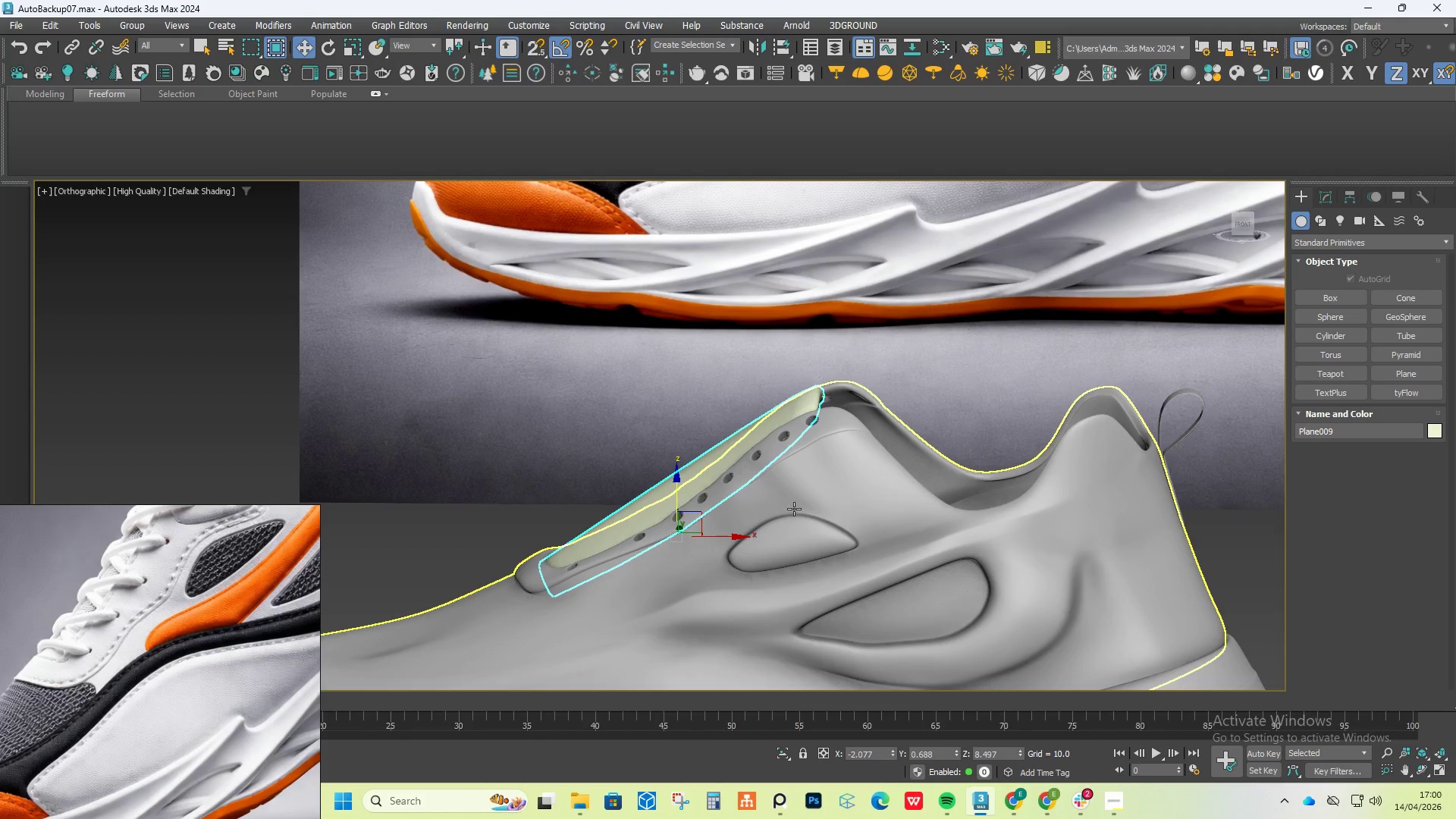 
hold_key(key=AltLeft, duration=0.53)
 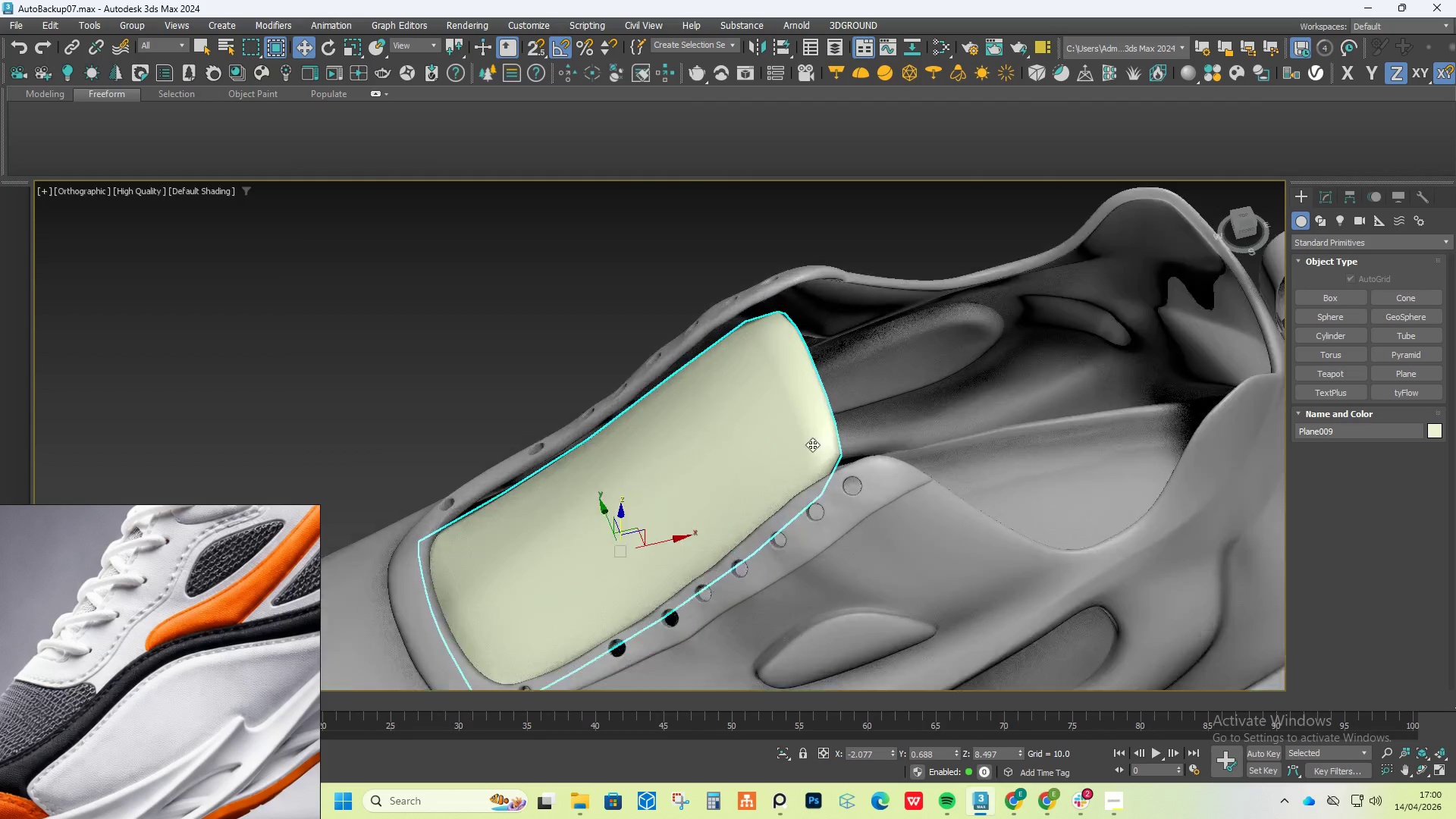 
scroll: coordinate [812, 442], scroll_direction: up, amount: 3.0
 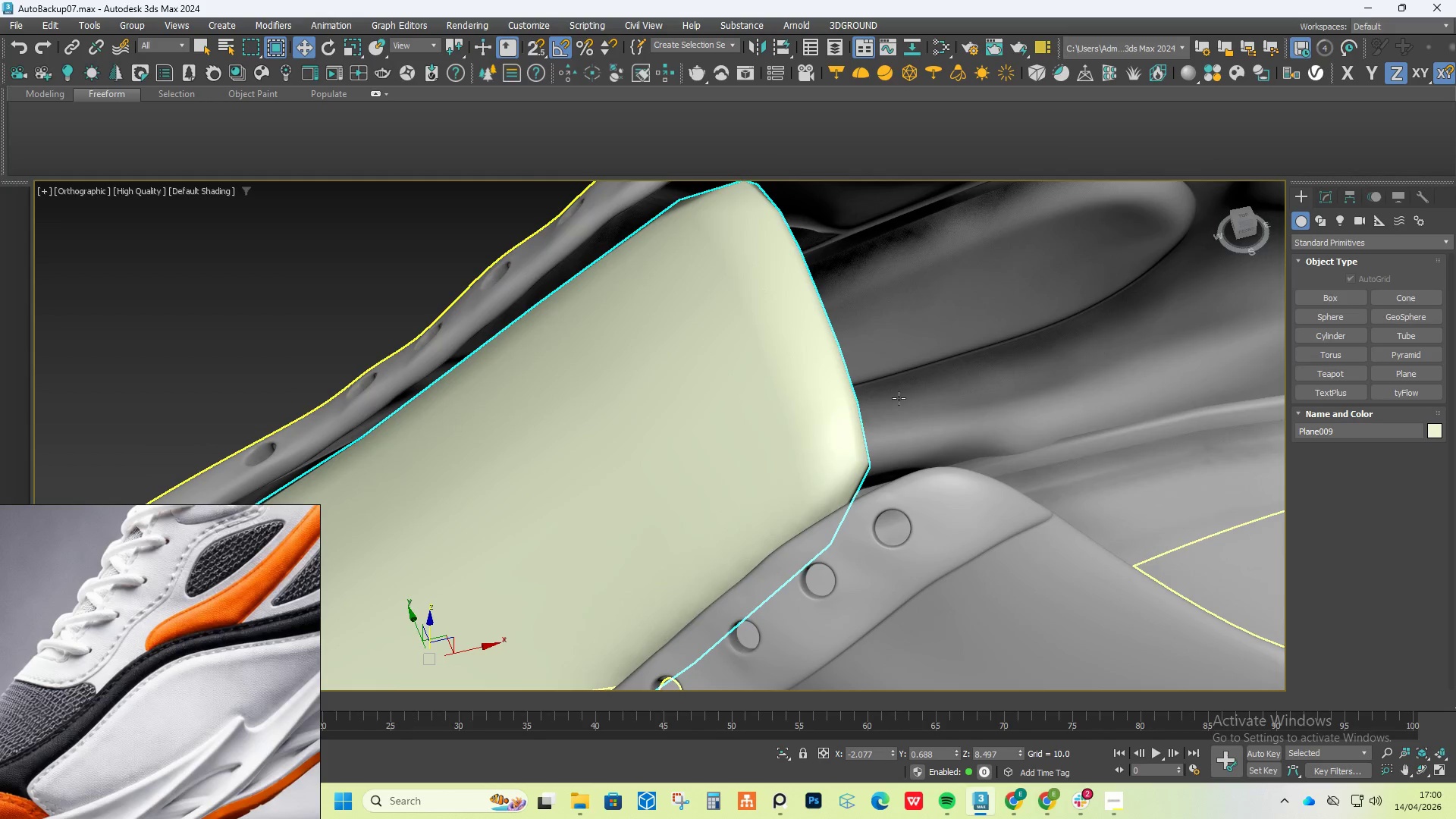 
hold_key(key=AltLeft, duration=0.7)
 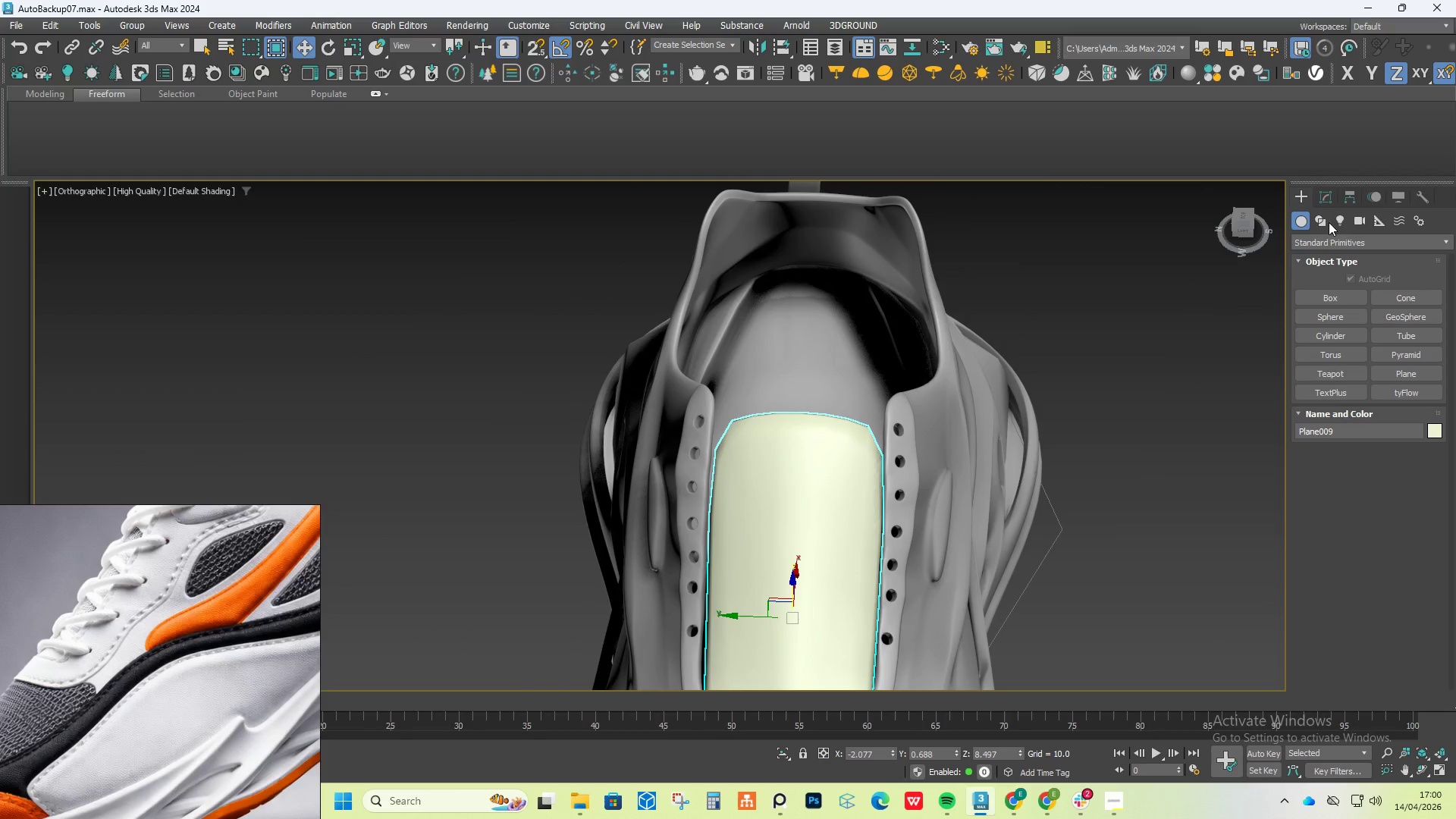 
scroll: coordinate [899, 416], scroll_direction: down, amount: 3.0
 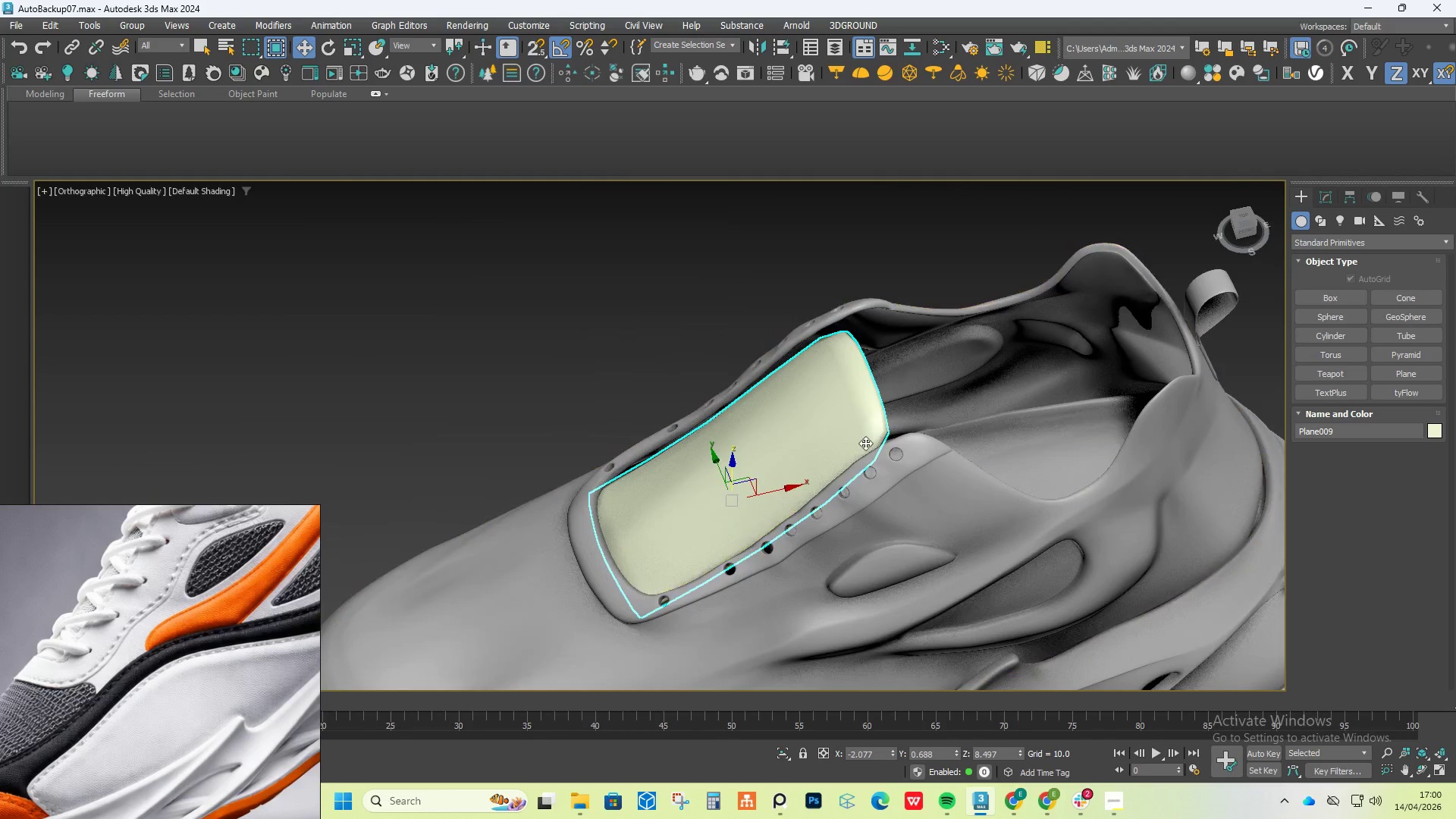 
left_click([1324, 193])
 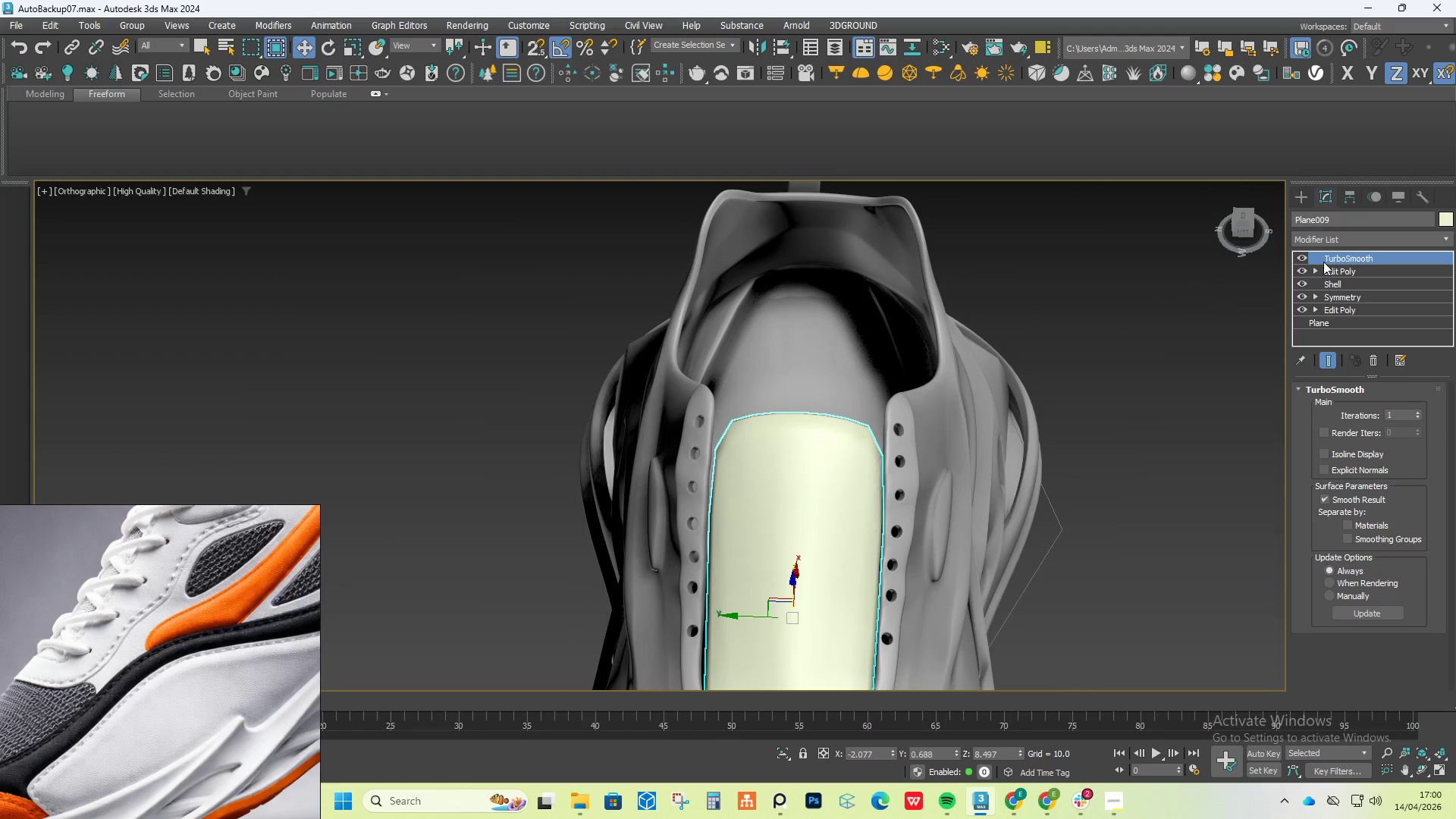 
left_click([1337, 268])
 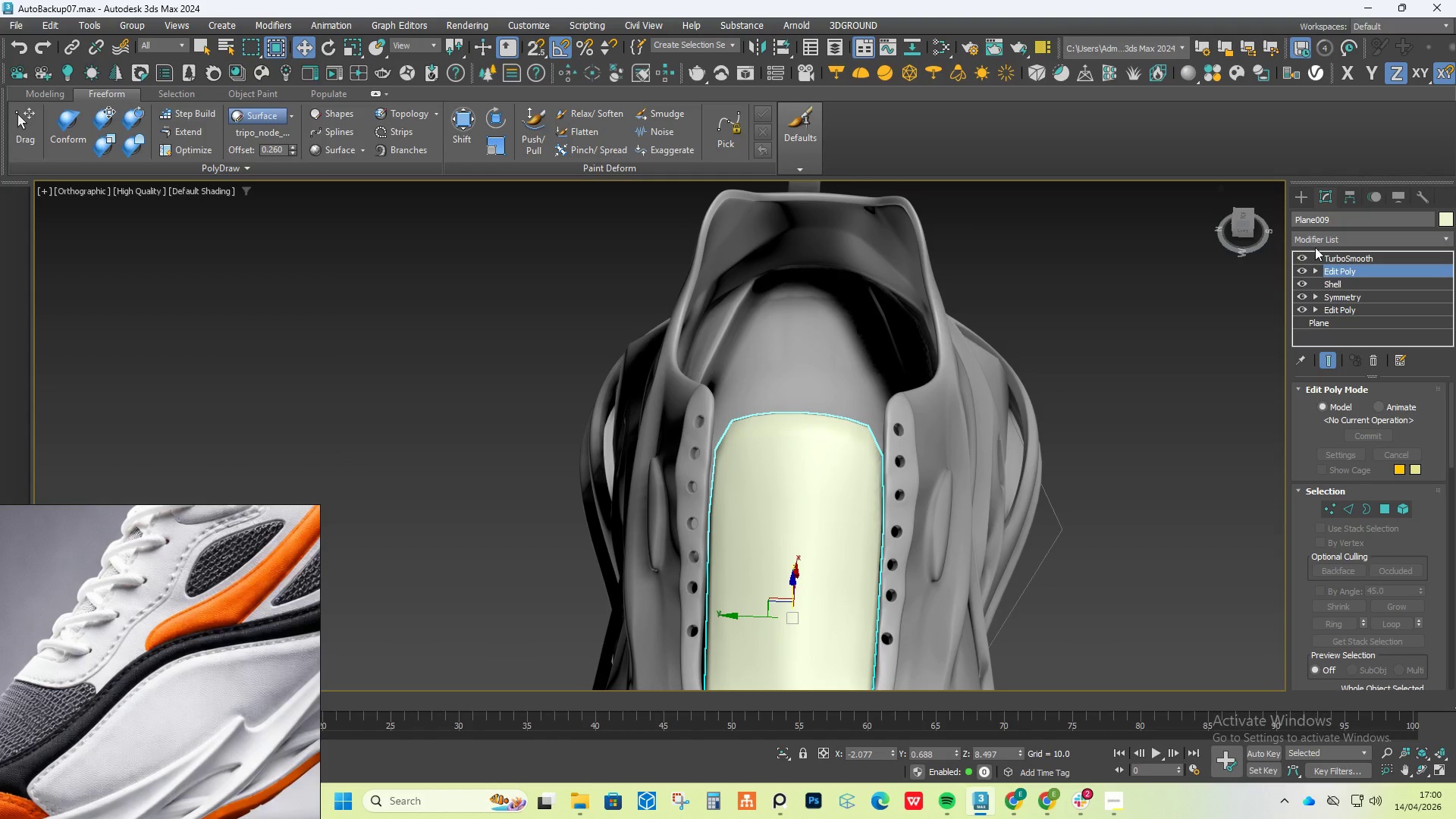 
left_click([1298, 260])
 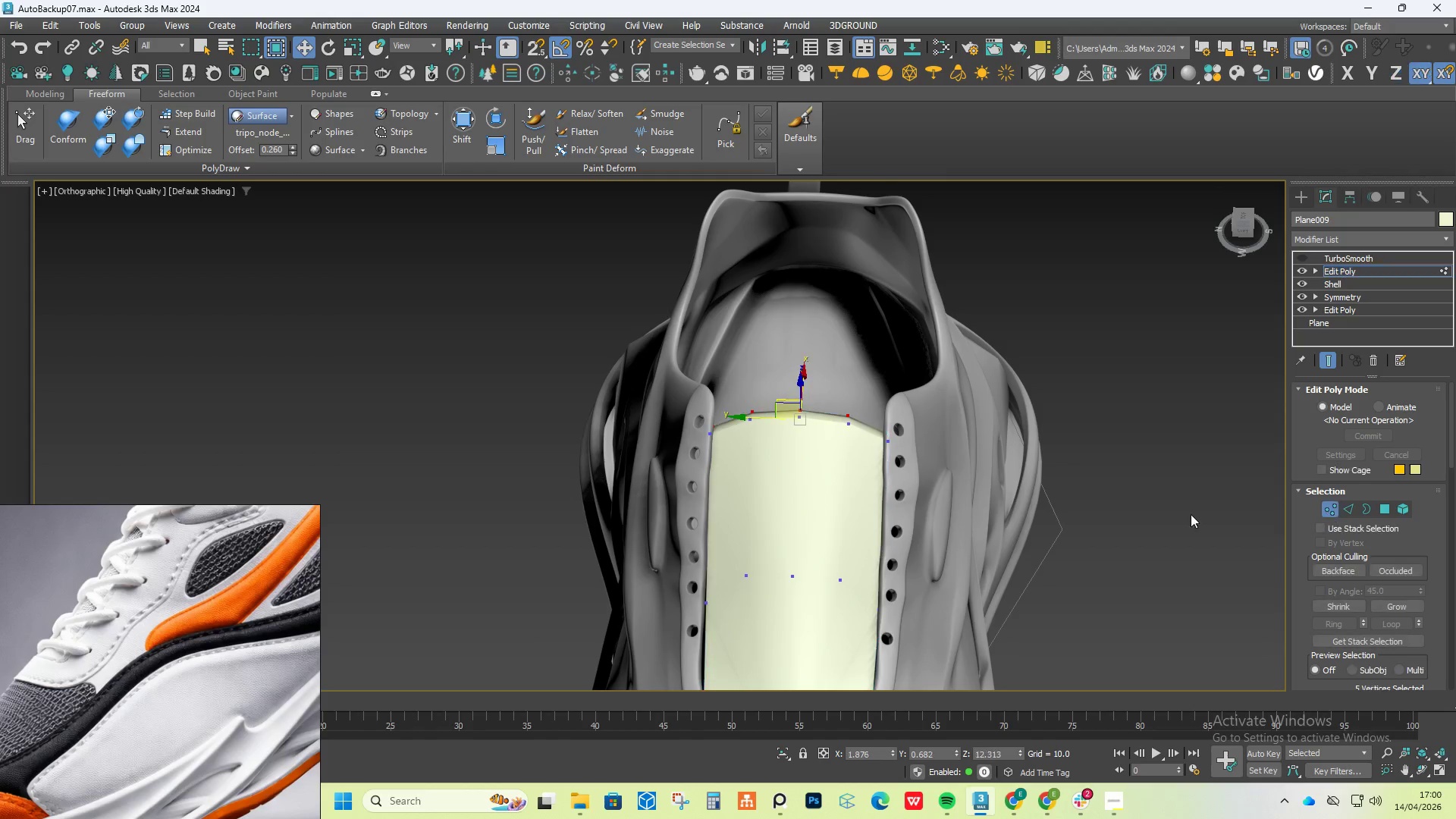 
left_click_drag(start_coordinate=[618, 385], to_coordinate=[897, 488])
 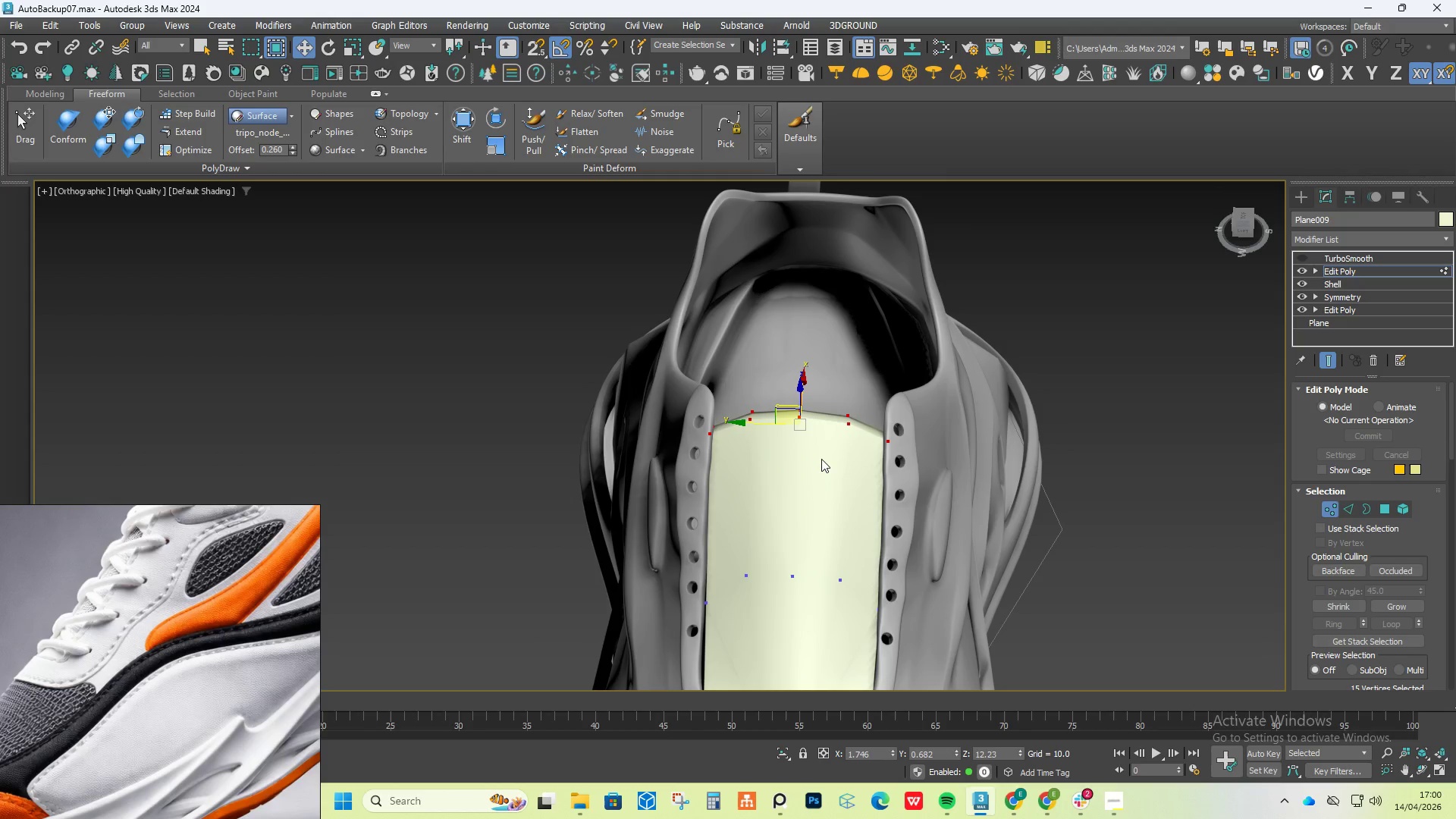 
key(R)
 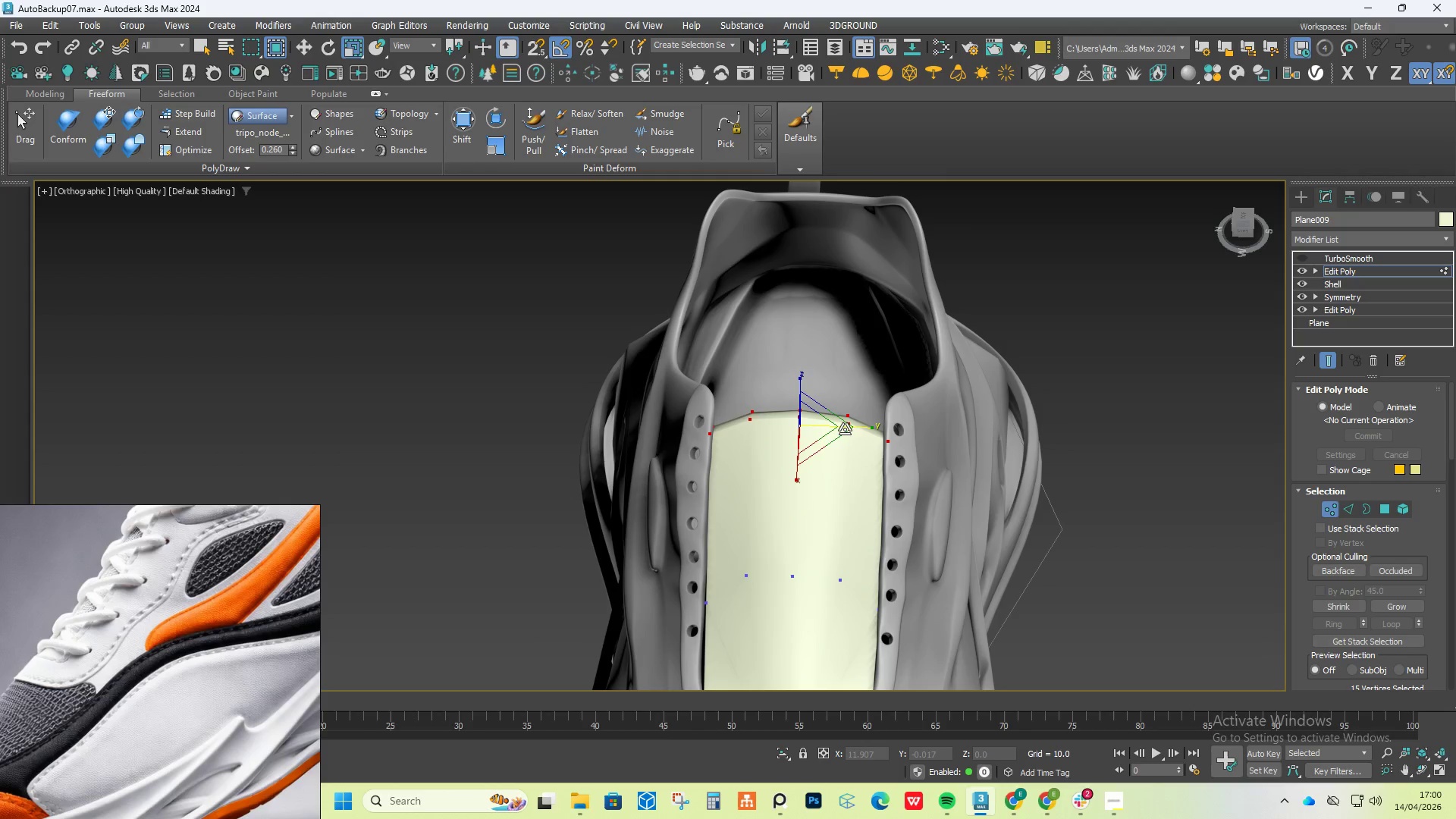 
left_click_drag(start_coordinate=[849, 428], to_coordinate=[861, 432])
 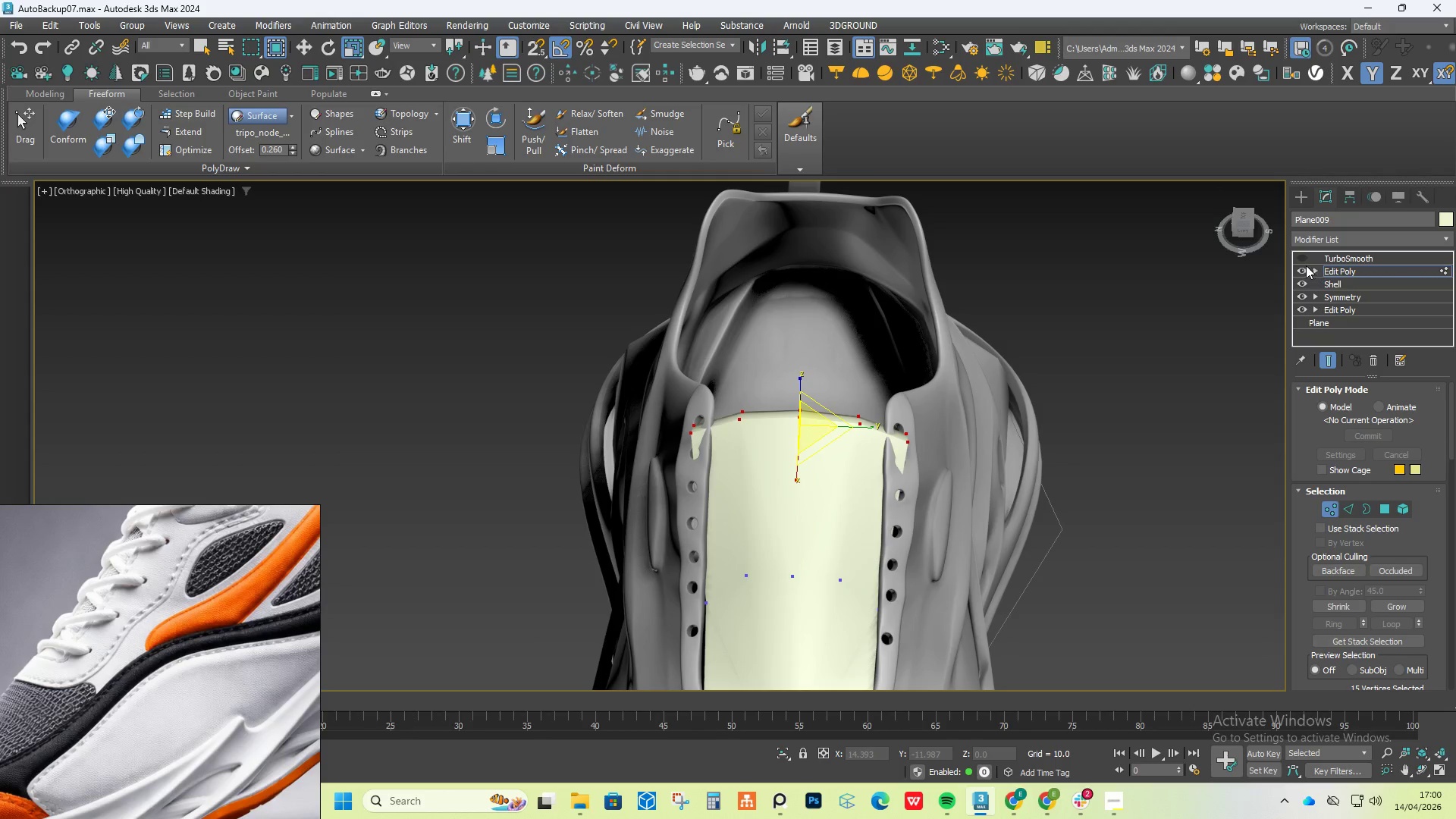 
left_click([1303, 260])
 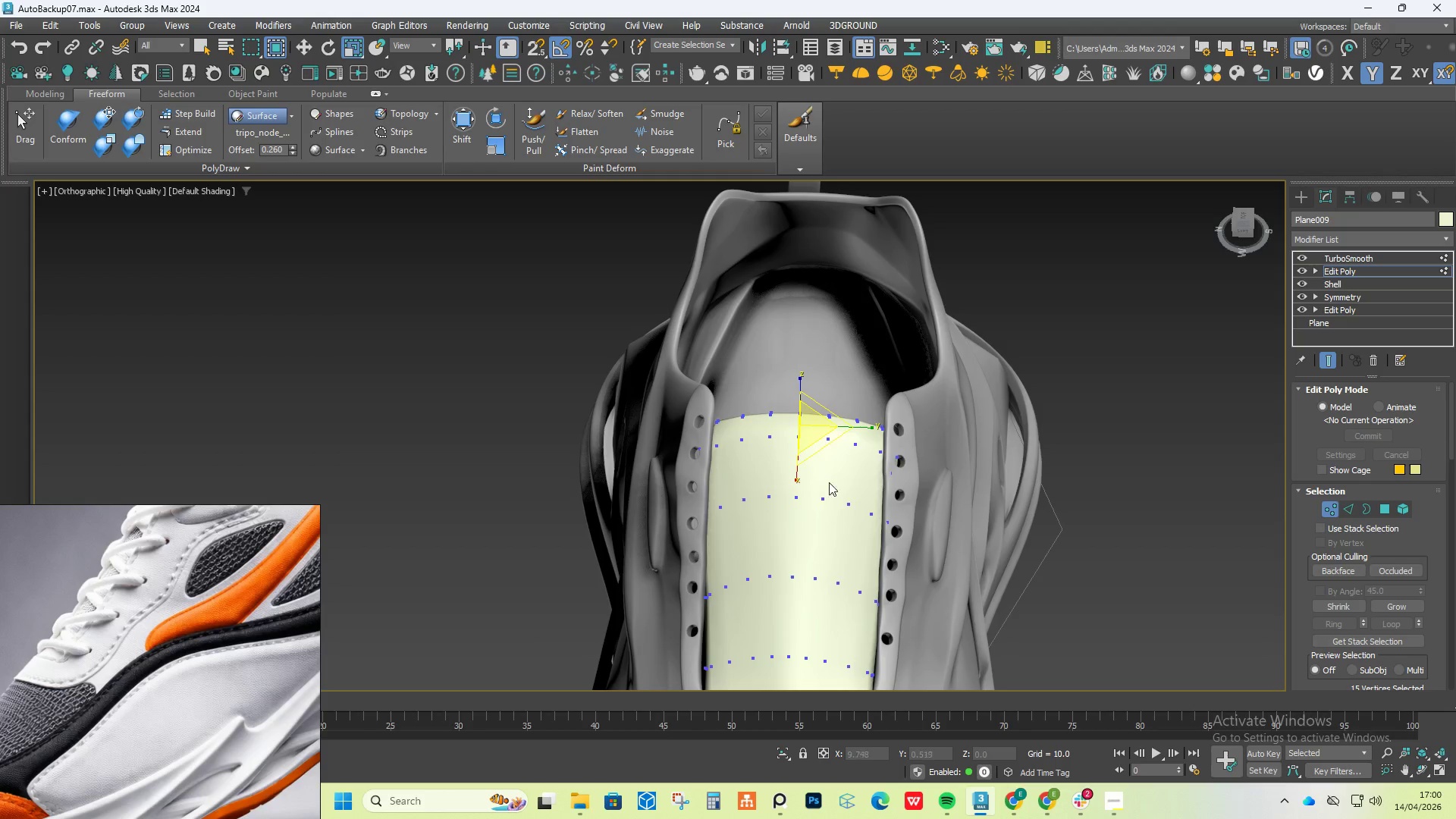 
scroll: coordinate [806, 430], scroll_direction: up, amount: 3.0
 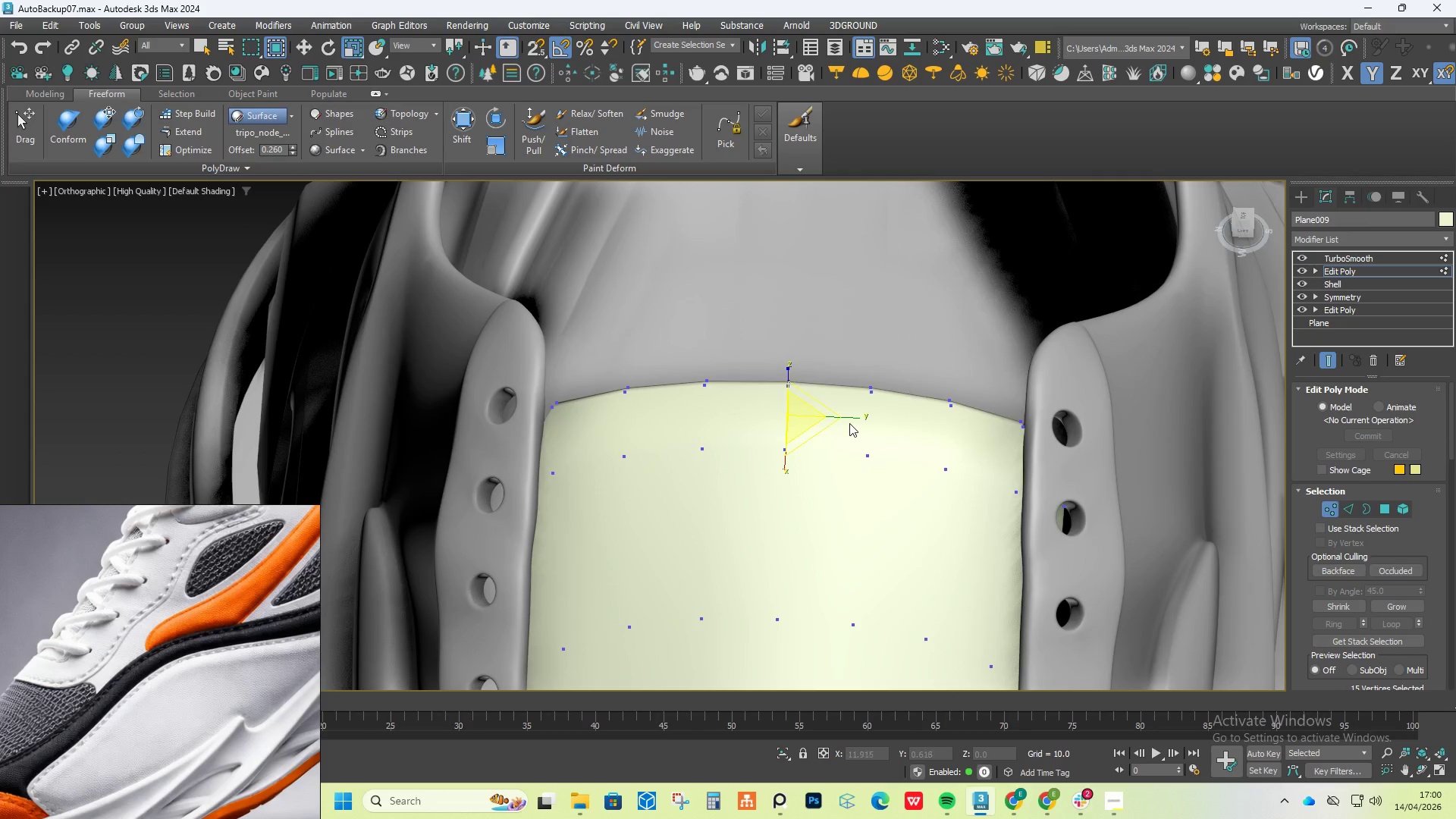 
left_click_drag(start_coordinate=[848, 419], to_coordinate=[852, 419])
 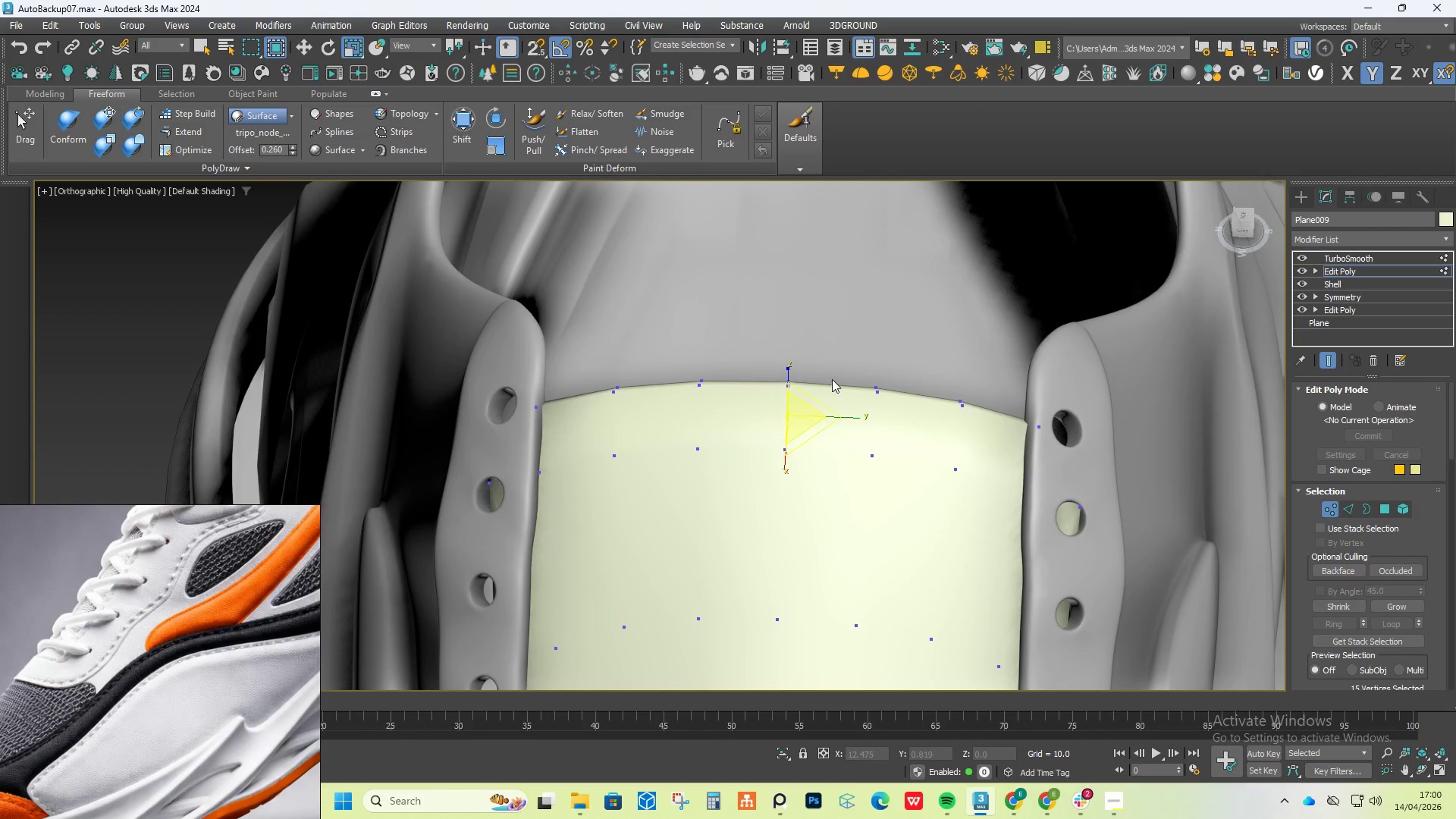 
hold_key(key=AltLeft, duration=1.44)
 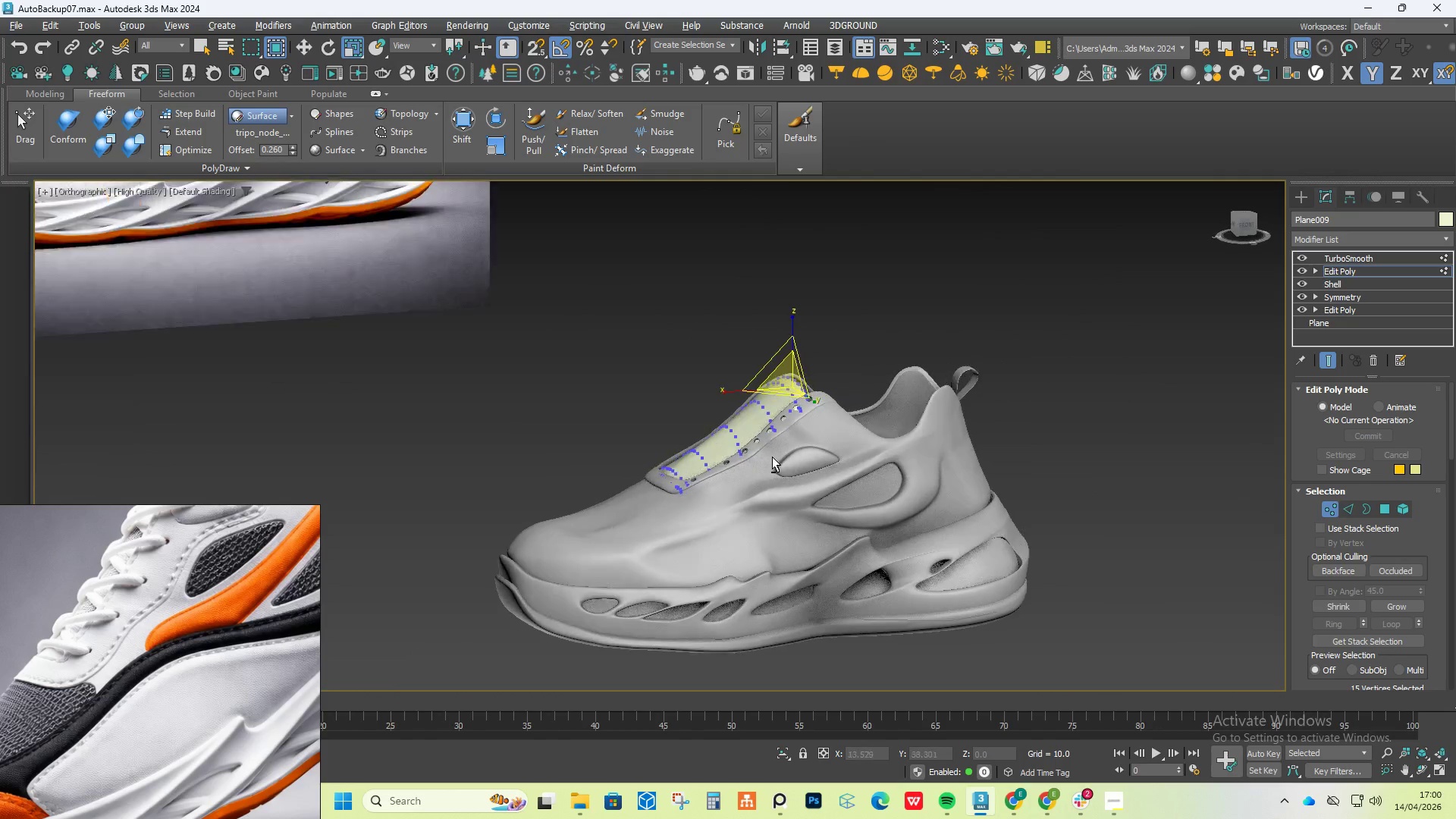 
scroll: coordinate [832, 379], scroll_direction: down, amount: 2.0
 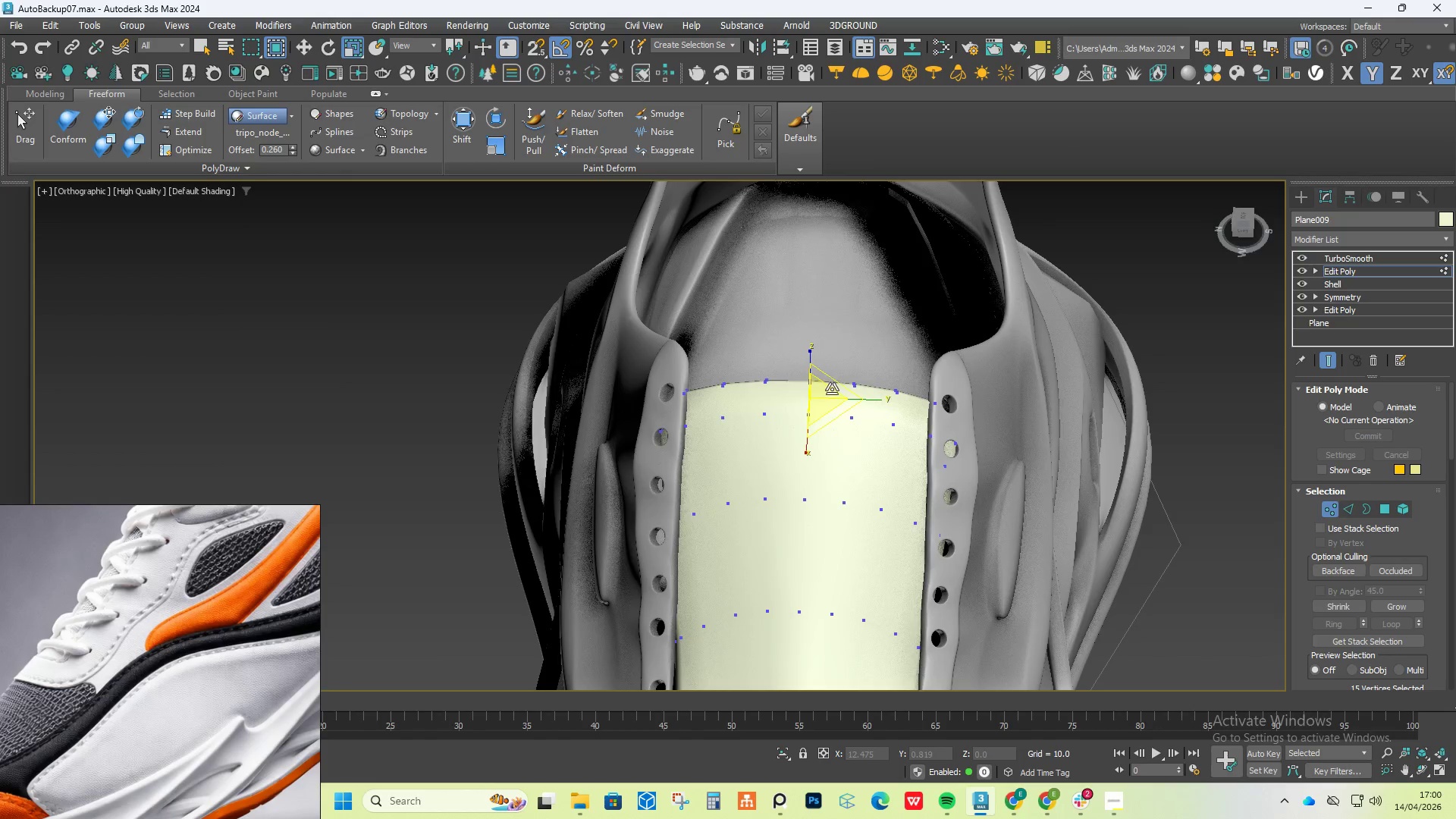 
hold_key(key=AltLeft, duration=0.98)
scroll: coordinate [783, 383], scroll_direction: down, amount: 3.0
 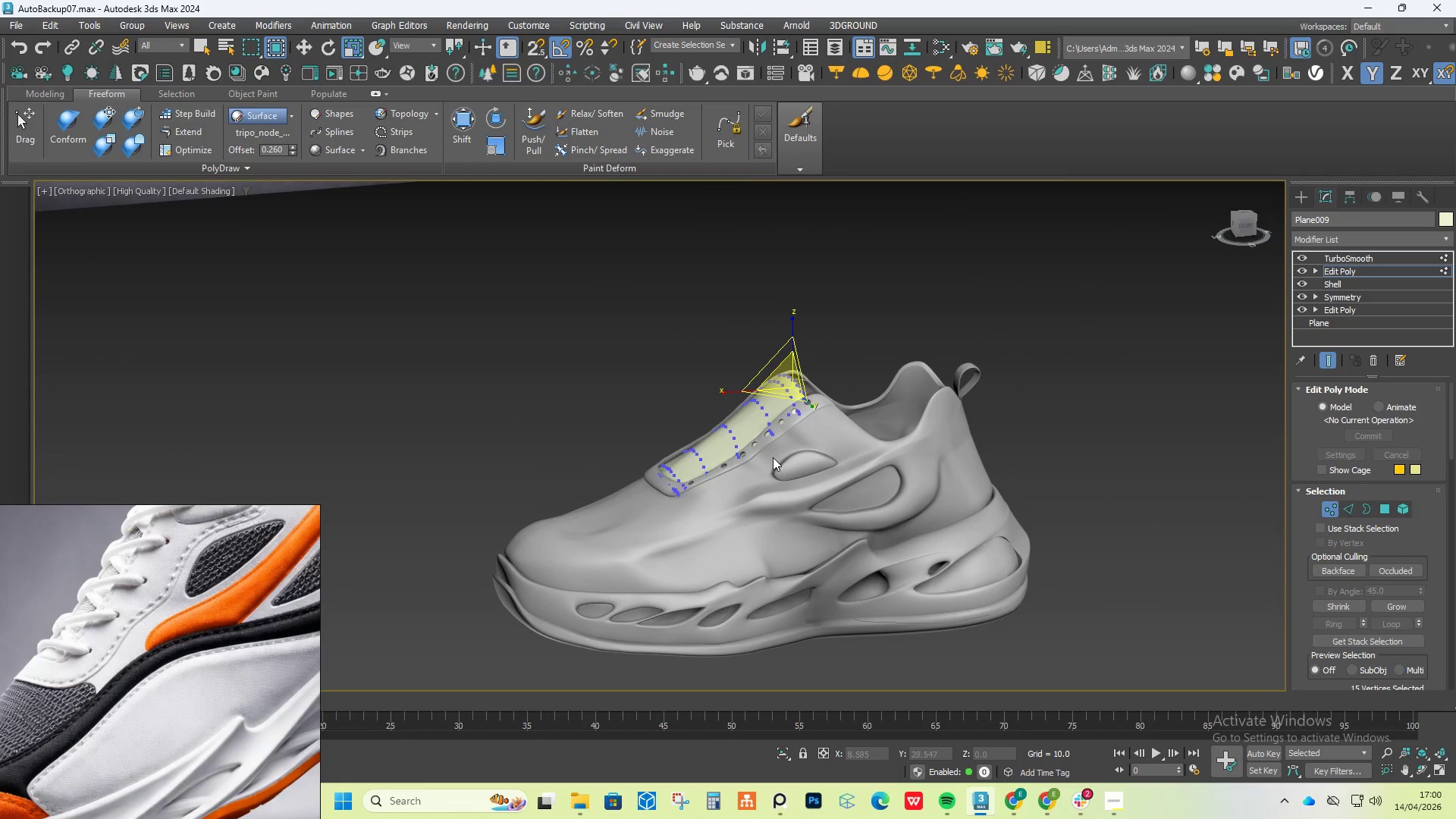 
scroll: coordinate [723, 416], scroll_direction: up, amount: 5.0
 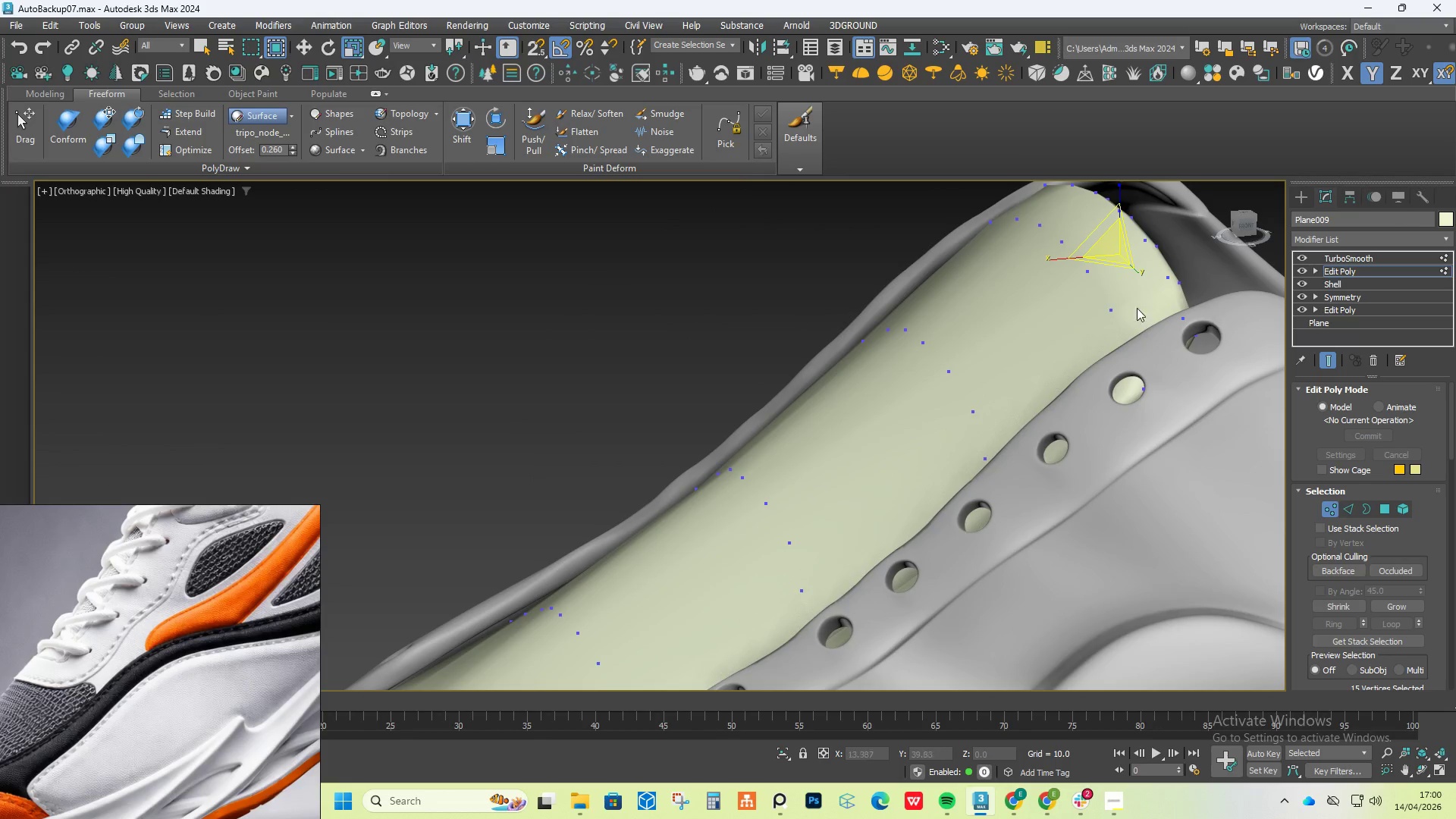 
hold_key(key=AltLeft, duration=0.59)
 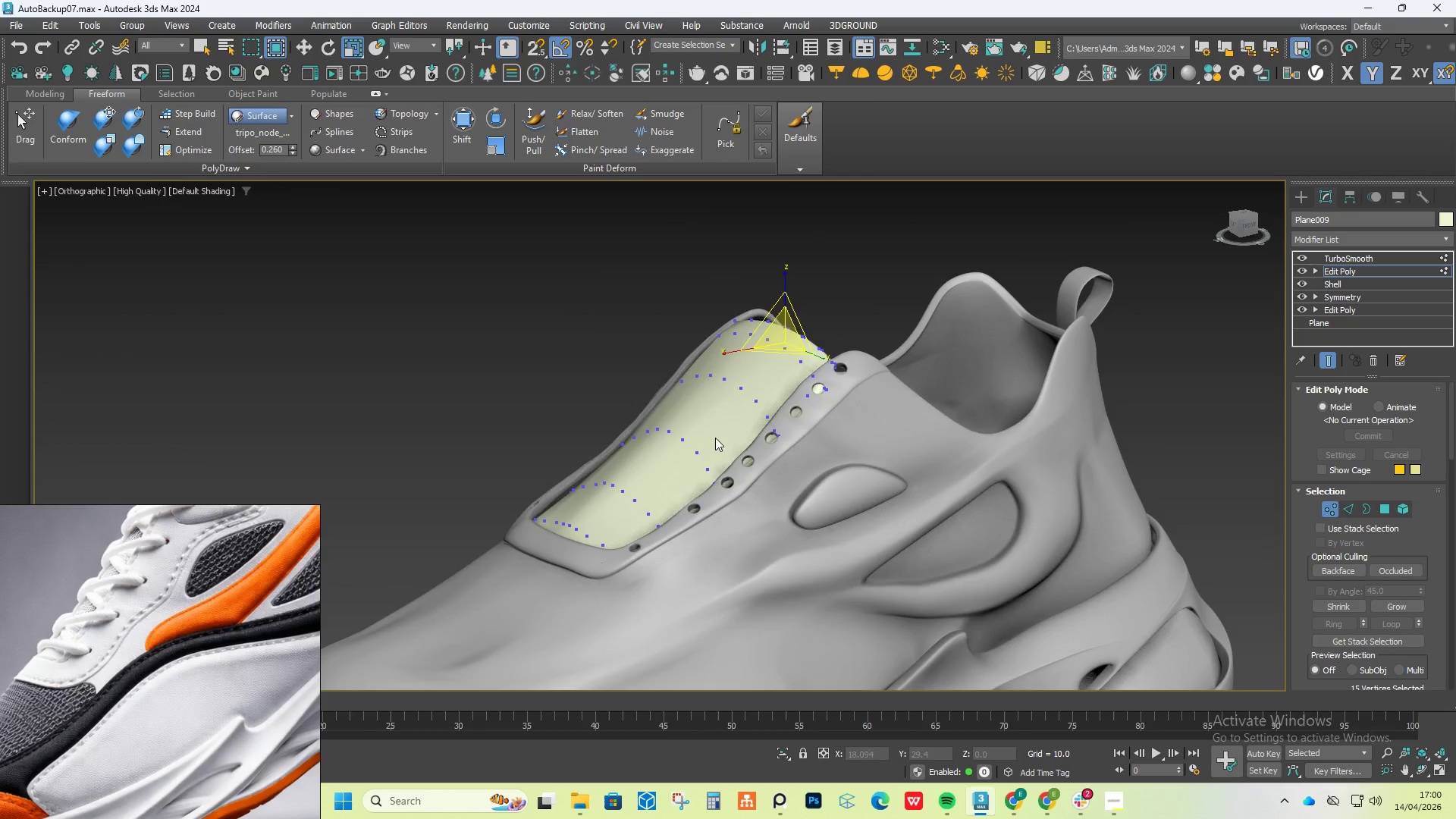 
scroll: coordinate [604, 389], scroll_direction: down, amount: 3.0
 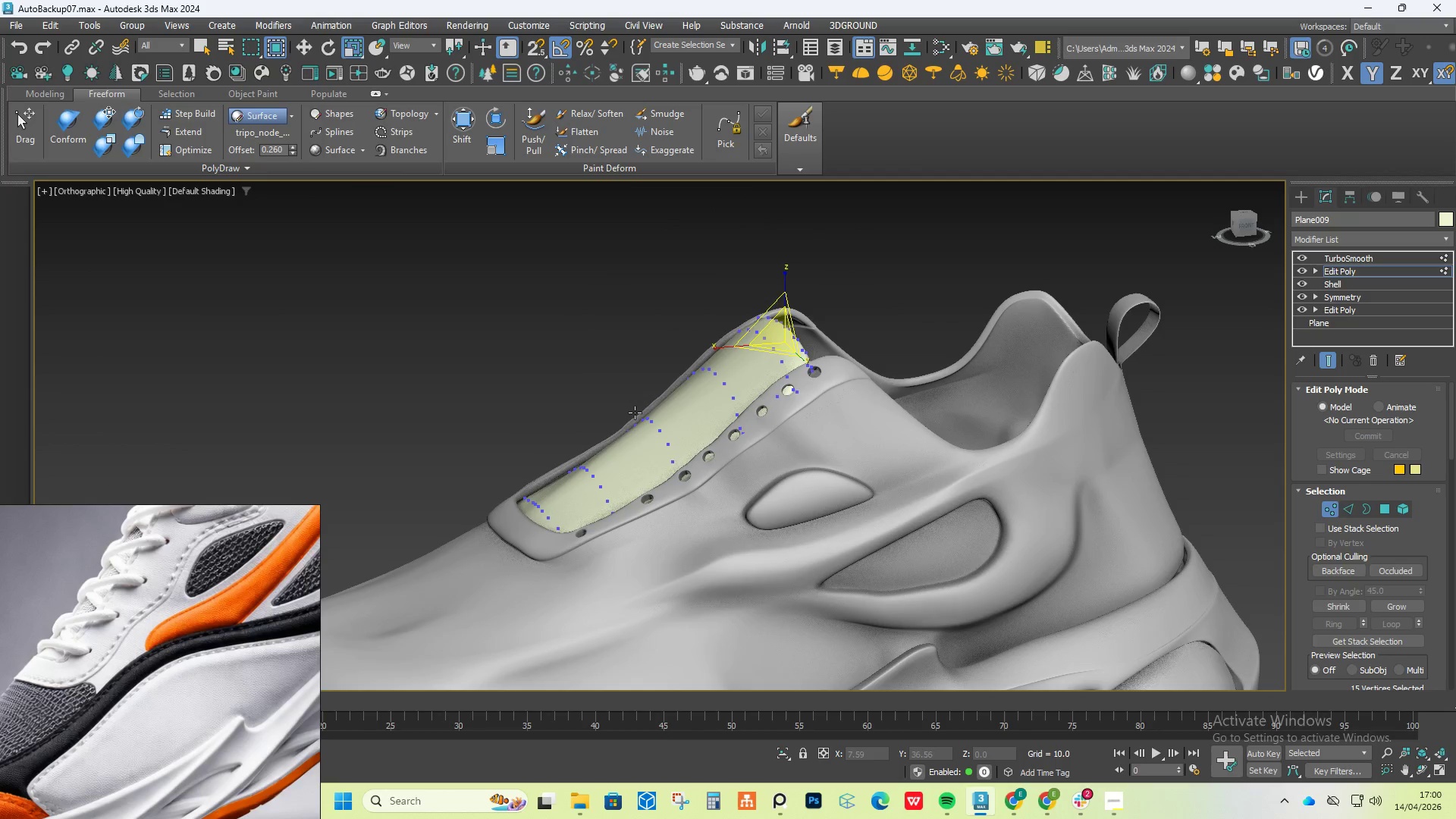 
hold_key(key=AltLeft, duration=0.91)
 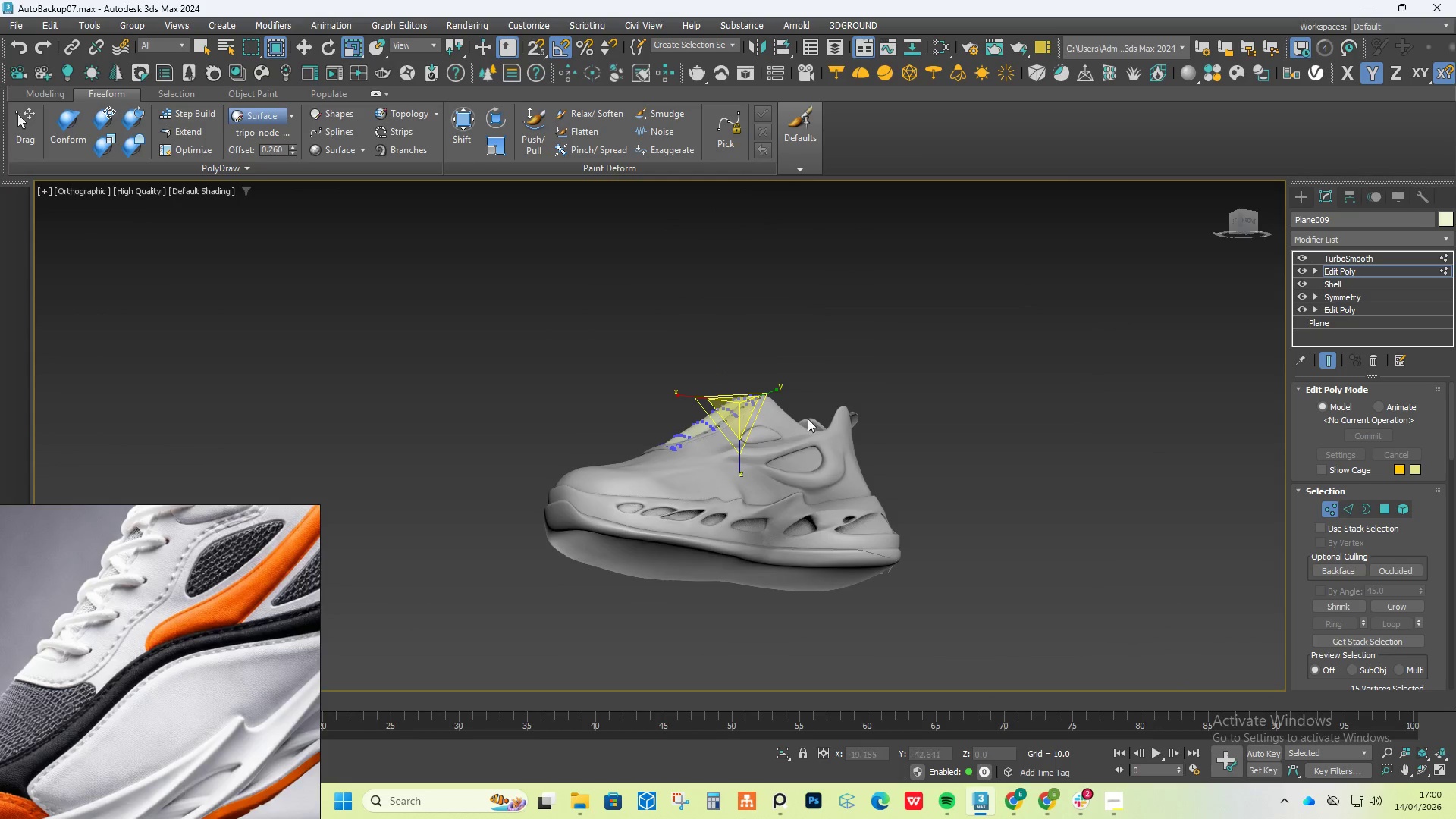 
scroll: coordinate [715, 435], scroll_direction: down, amount: 3.0
 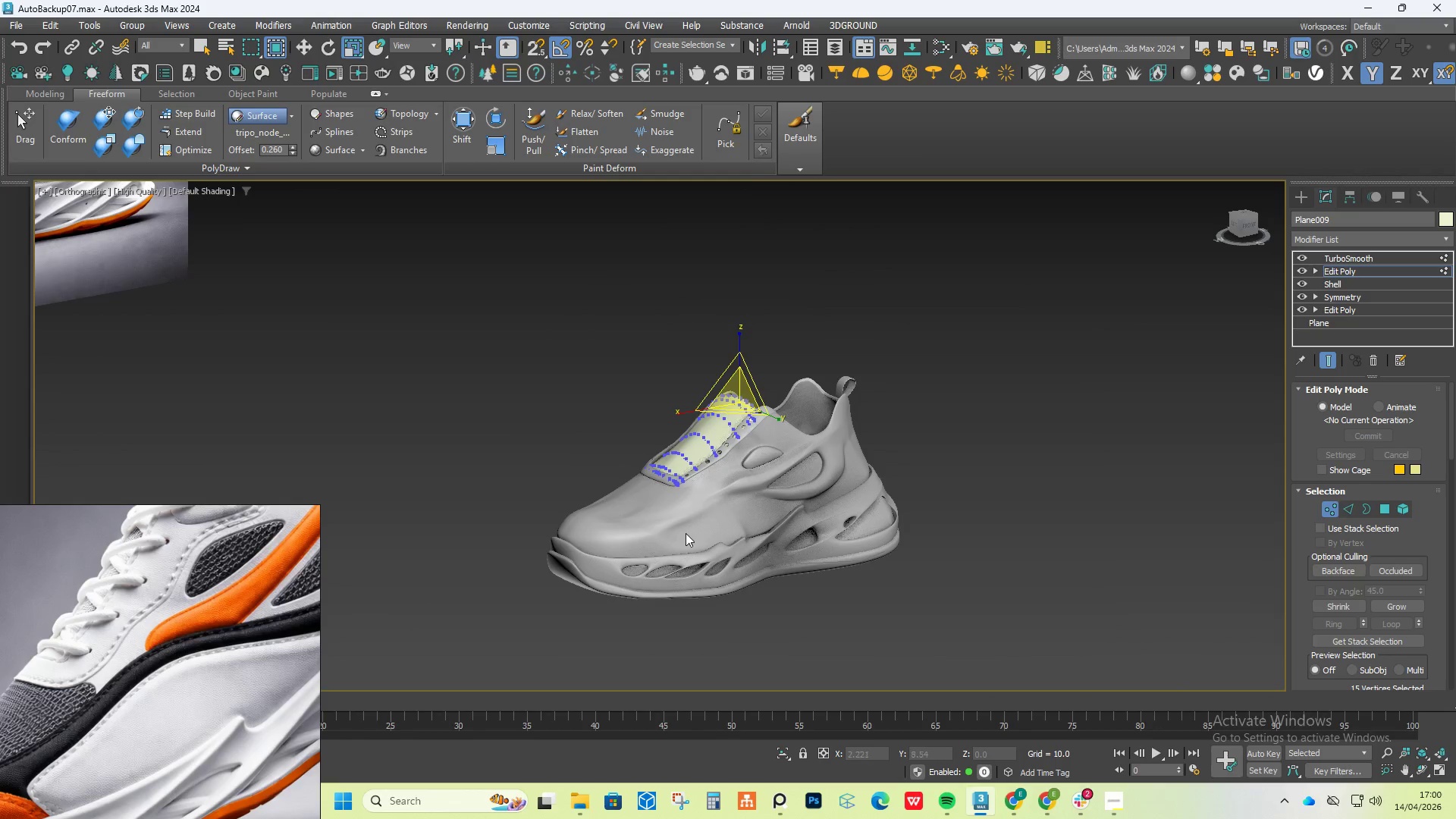 
scroll: coordinate [830, 404], scroll_direction: up, amount: 1.0
 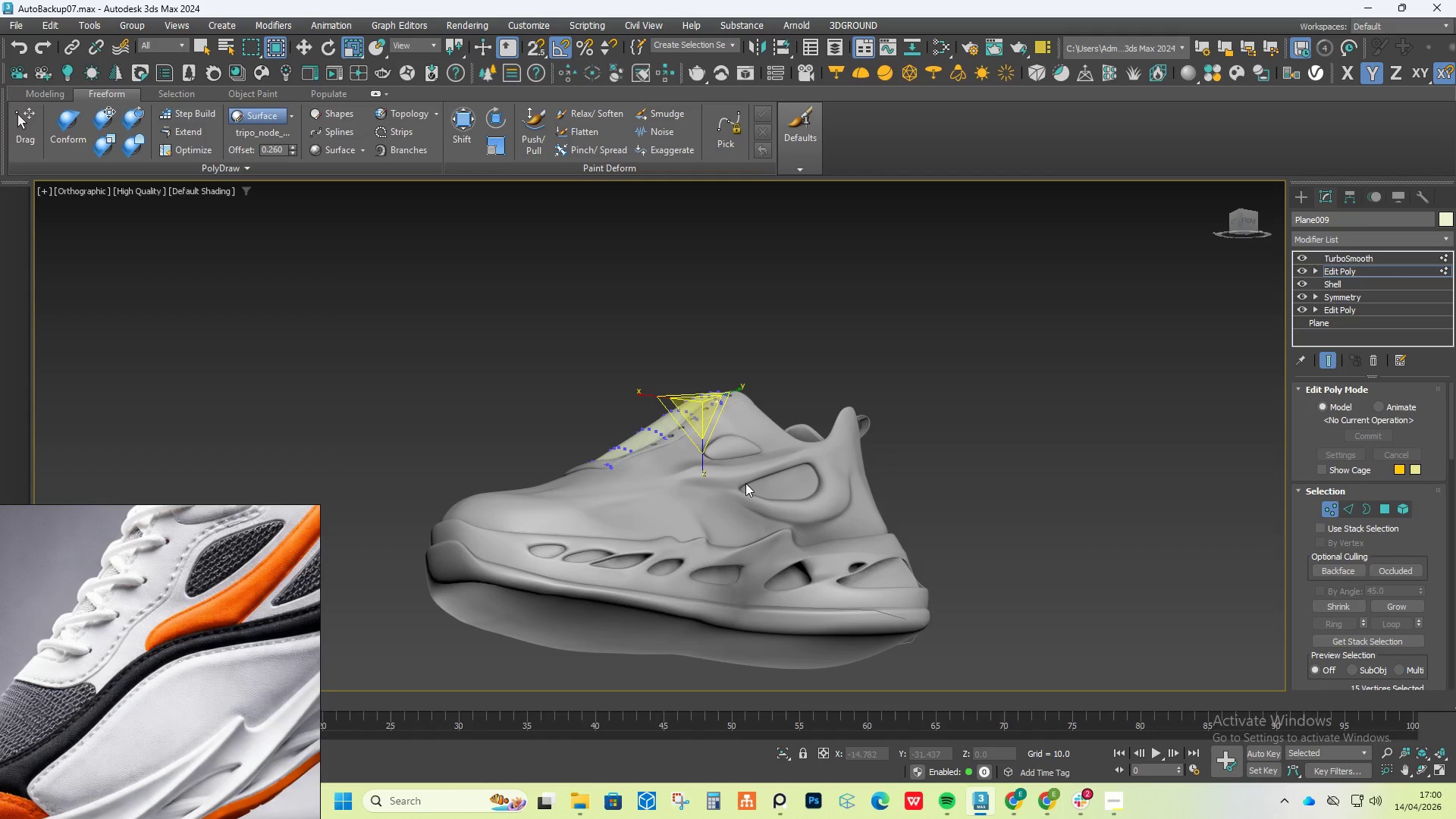 
hold_key(key=AltLeft, duration=0.59)
 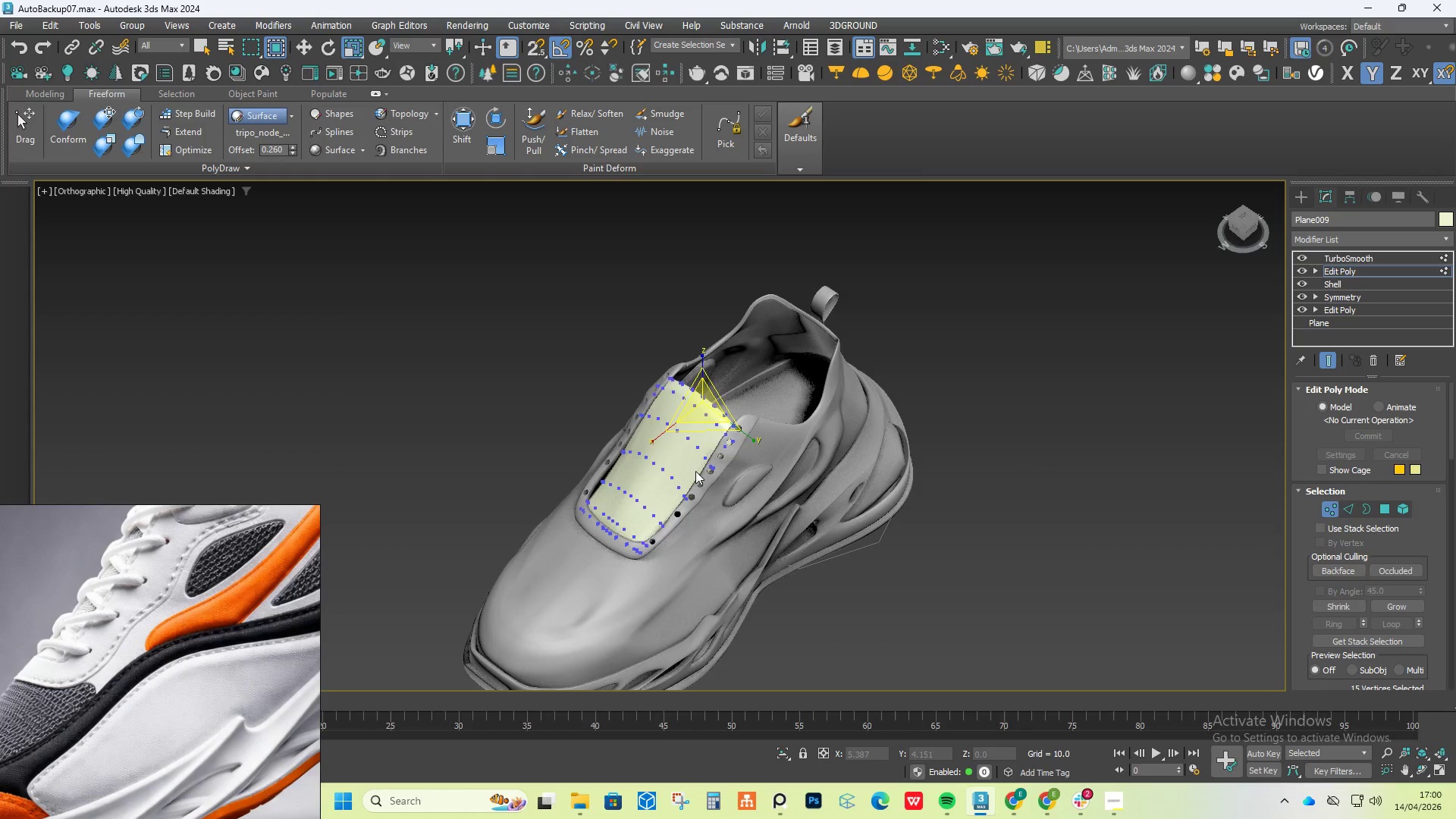 
key(Alt+AltLeft)
 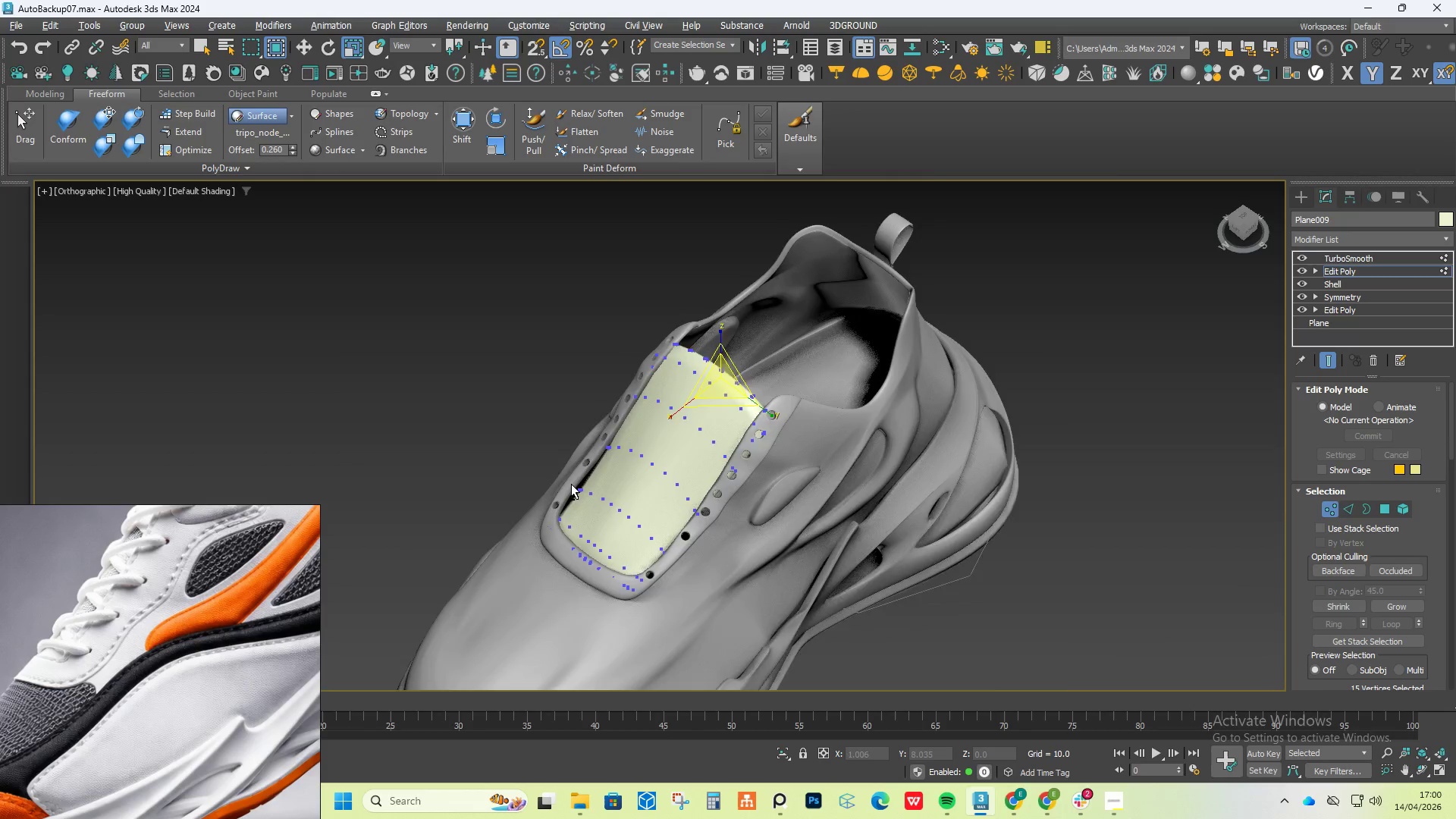 
scroll: coordinate [570, 471], scroll_direction: up, amount: 5.0